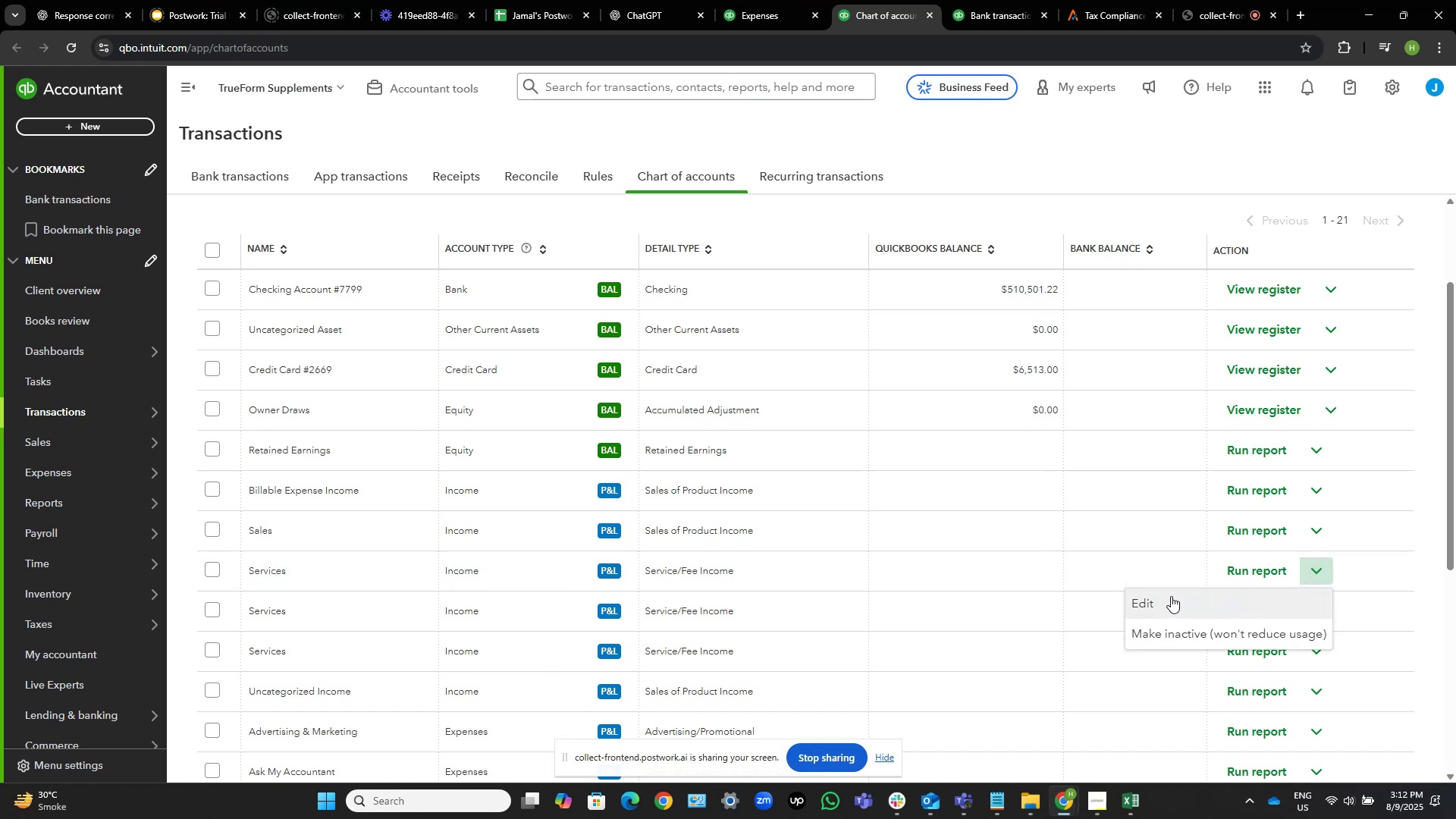 
left_click([1181, 635])
 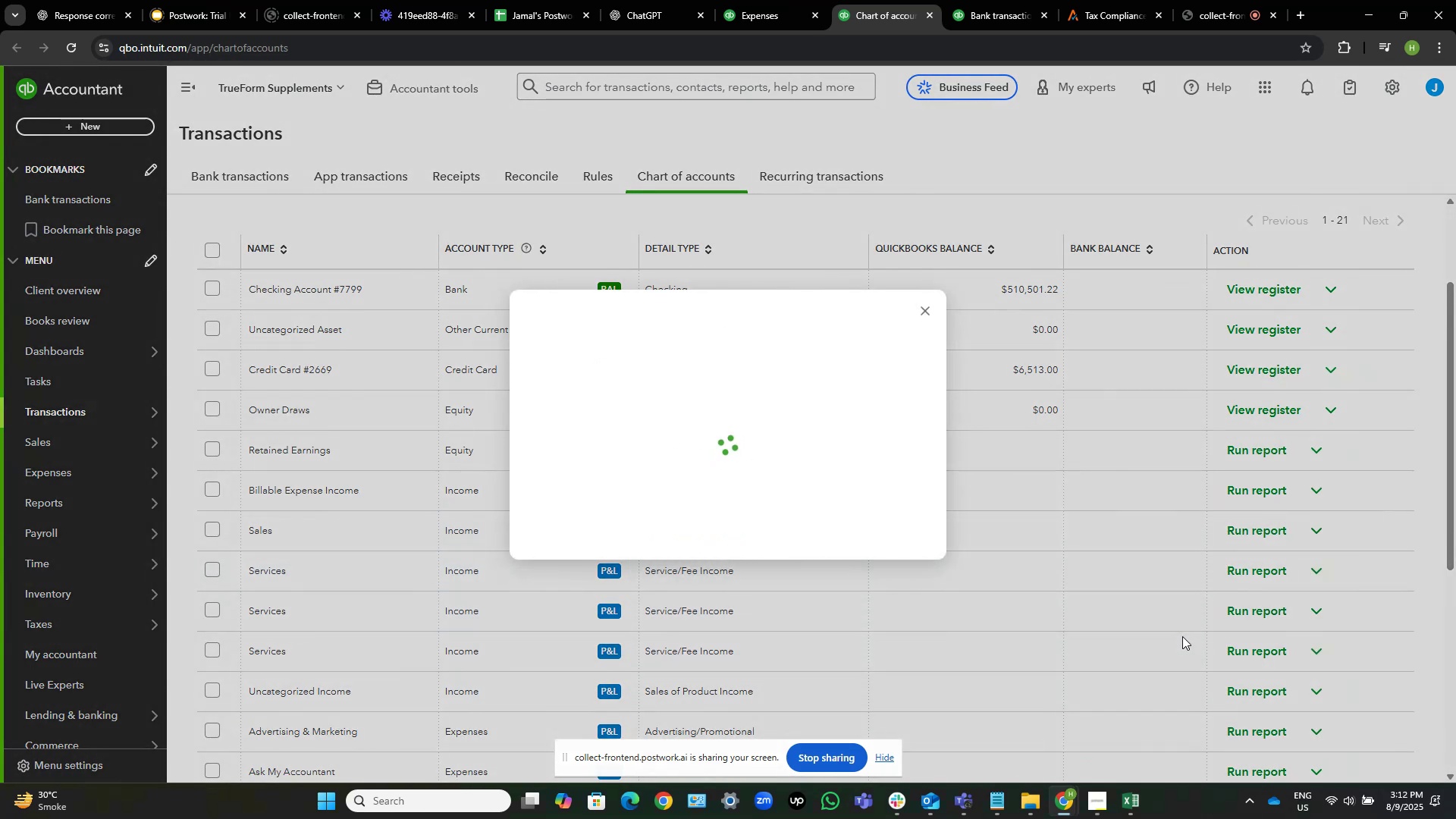 
mouse_move([816, 521])
 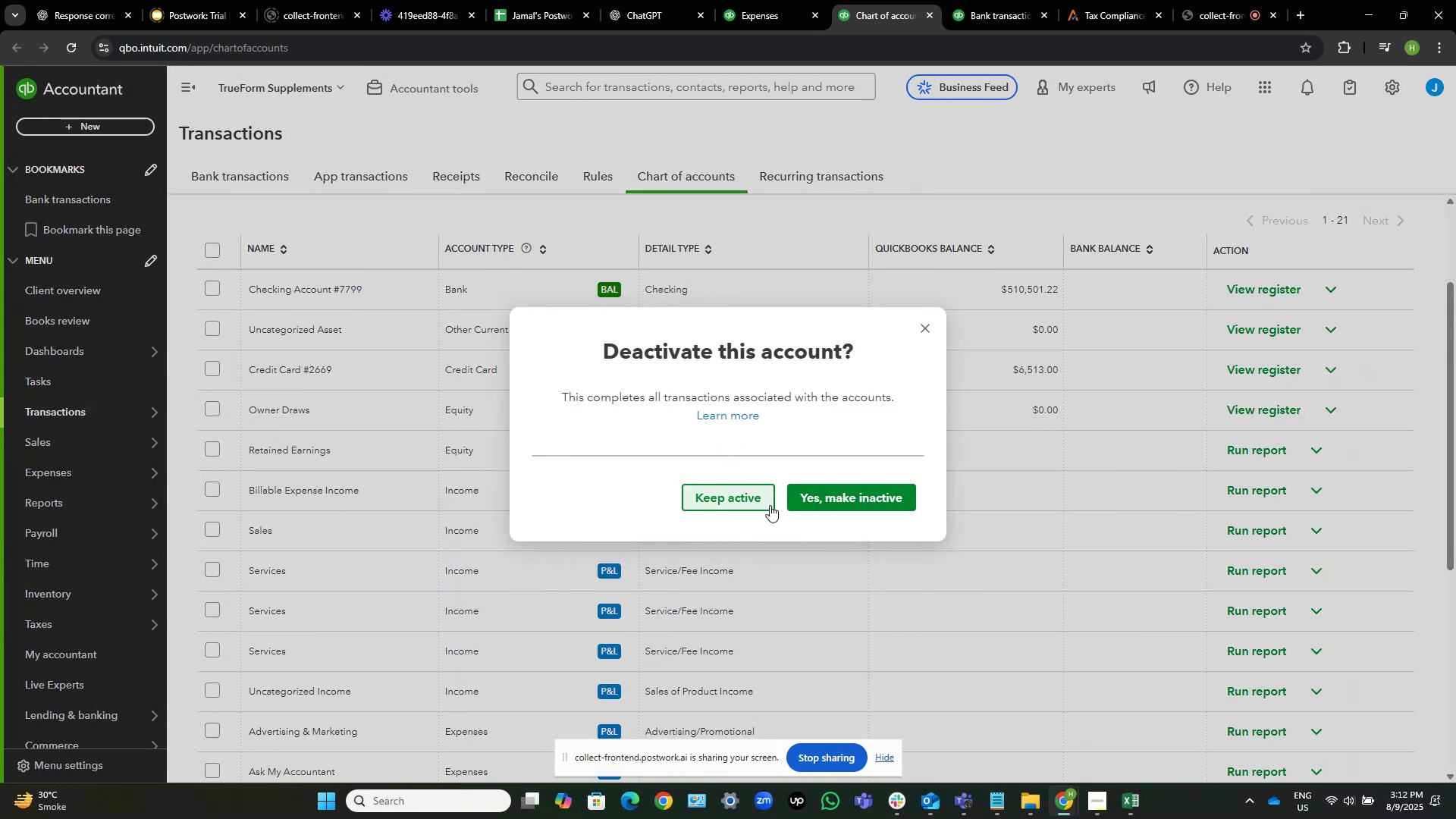 
left_click([883, 502])
 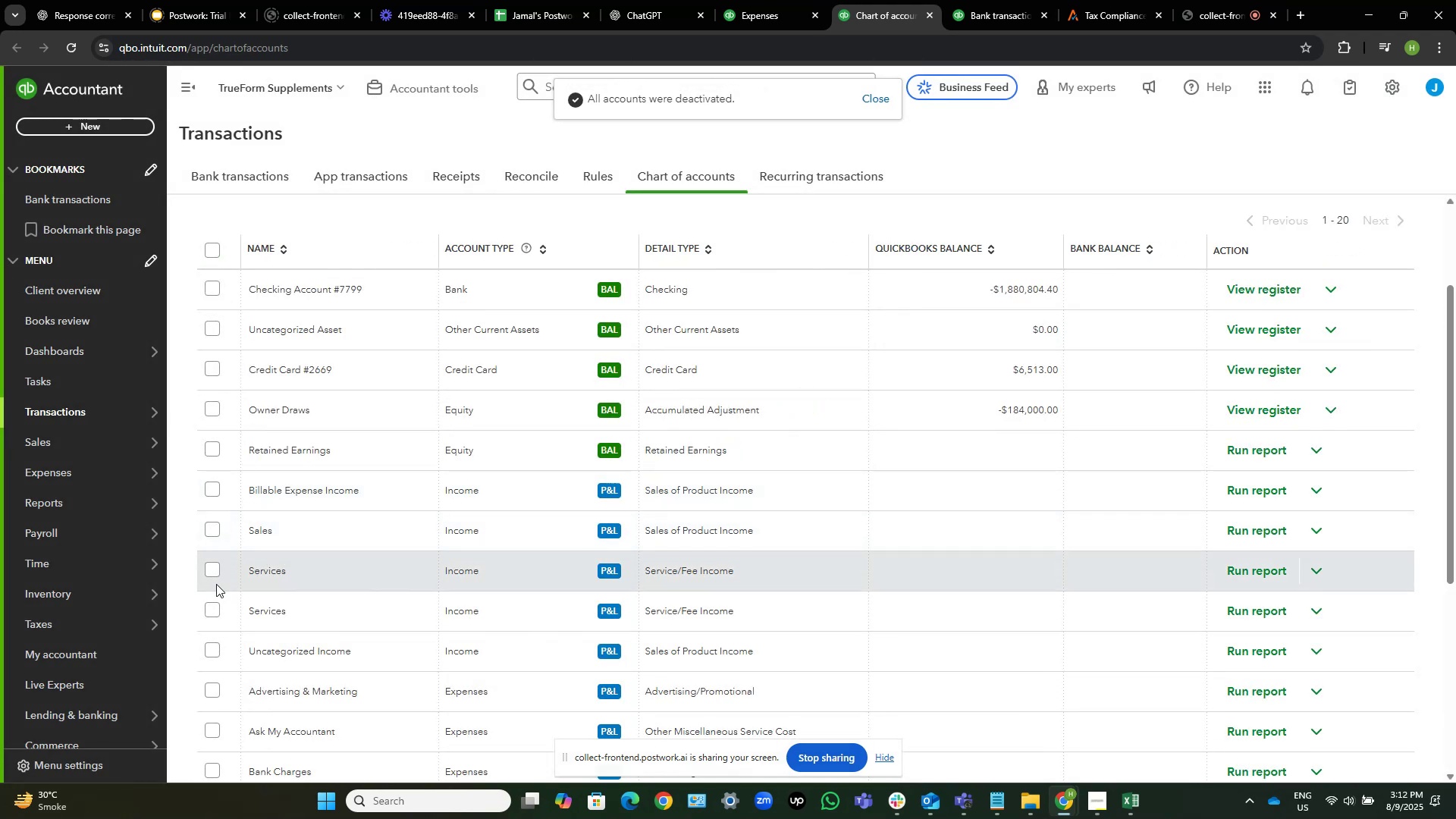 
wait(6.03)
 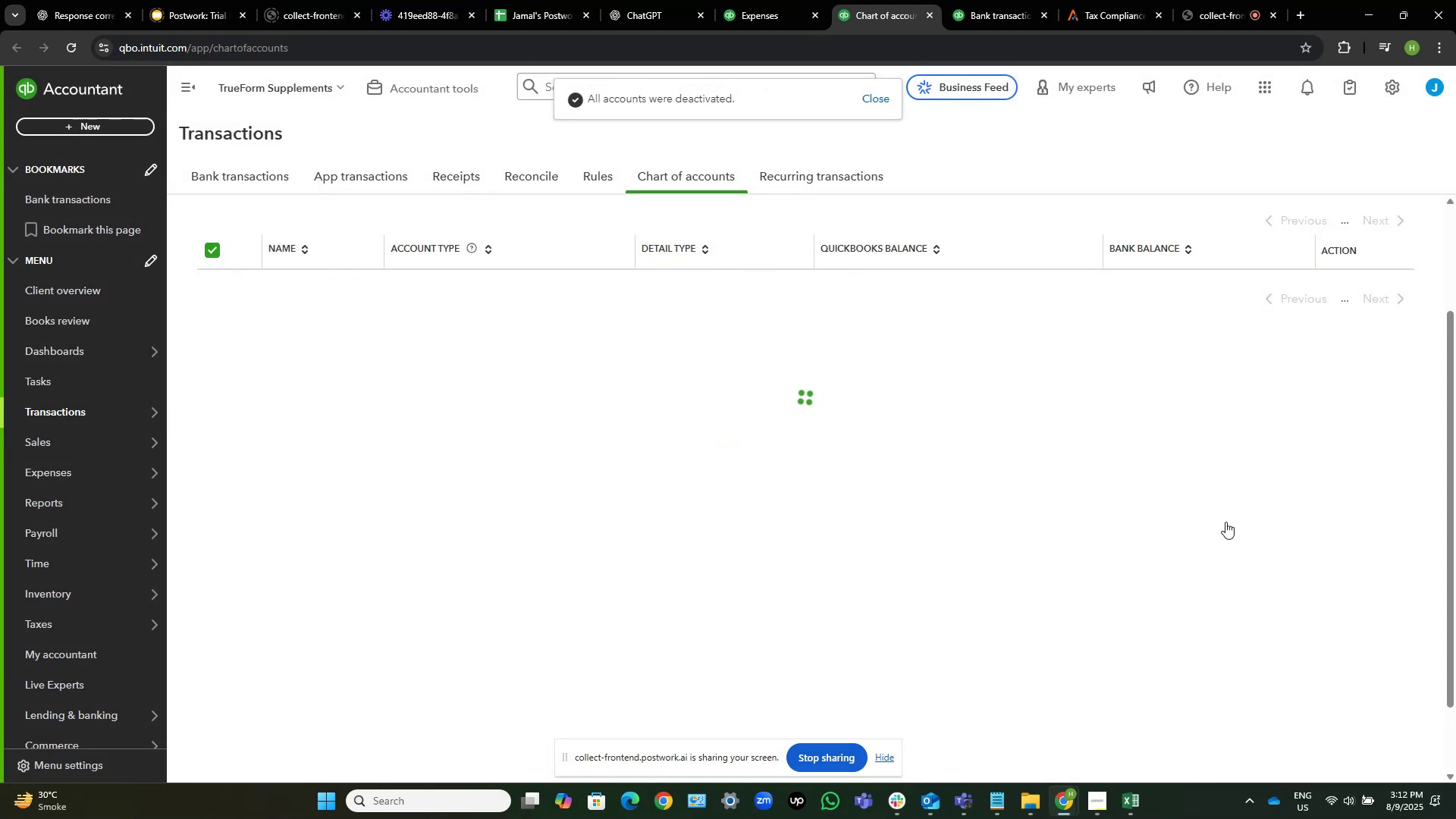 
left_click([212, 567])
 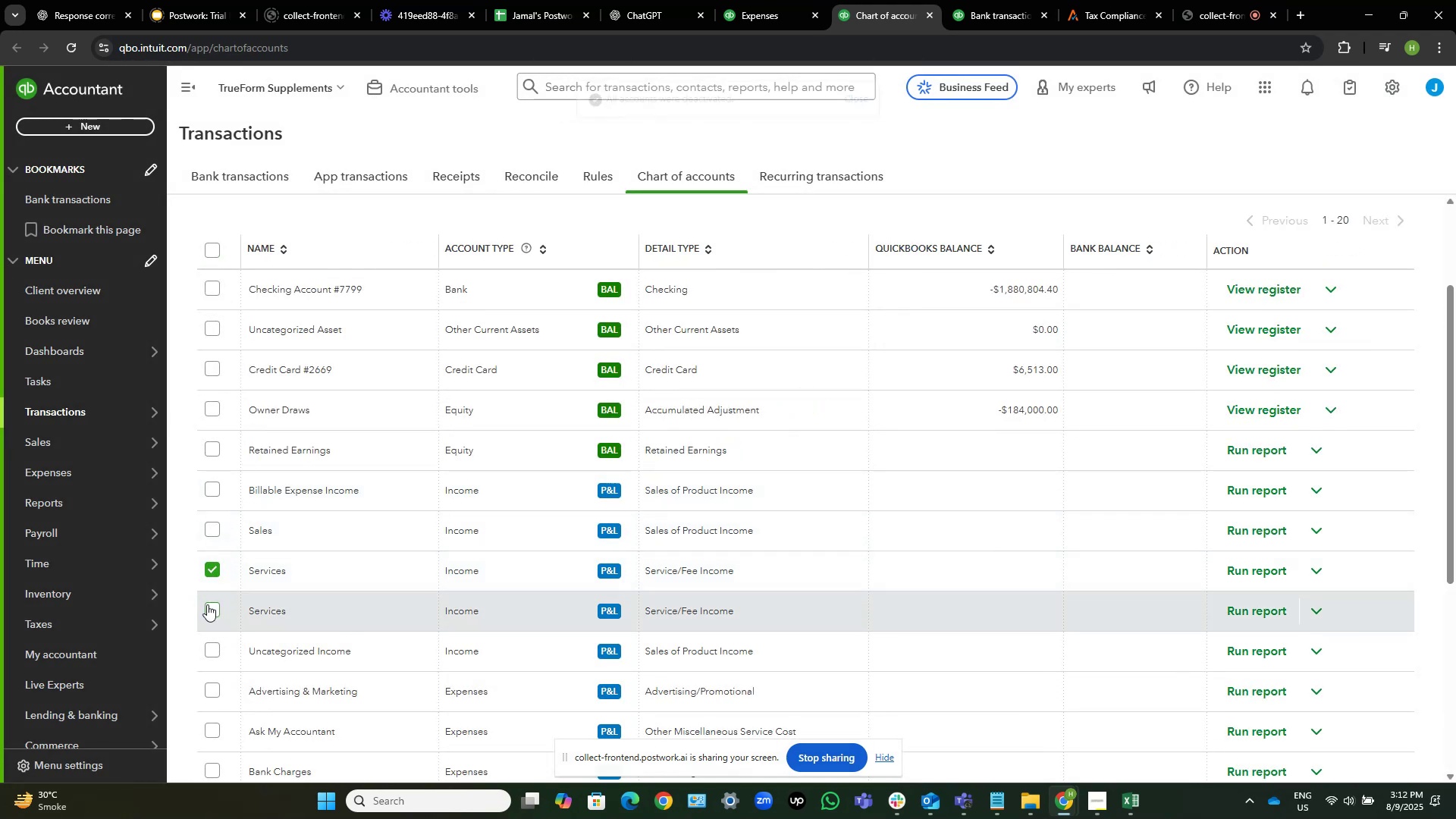 
left_click([209, 609])
 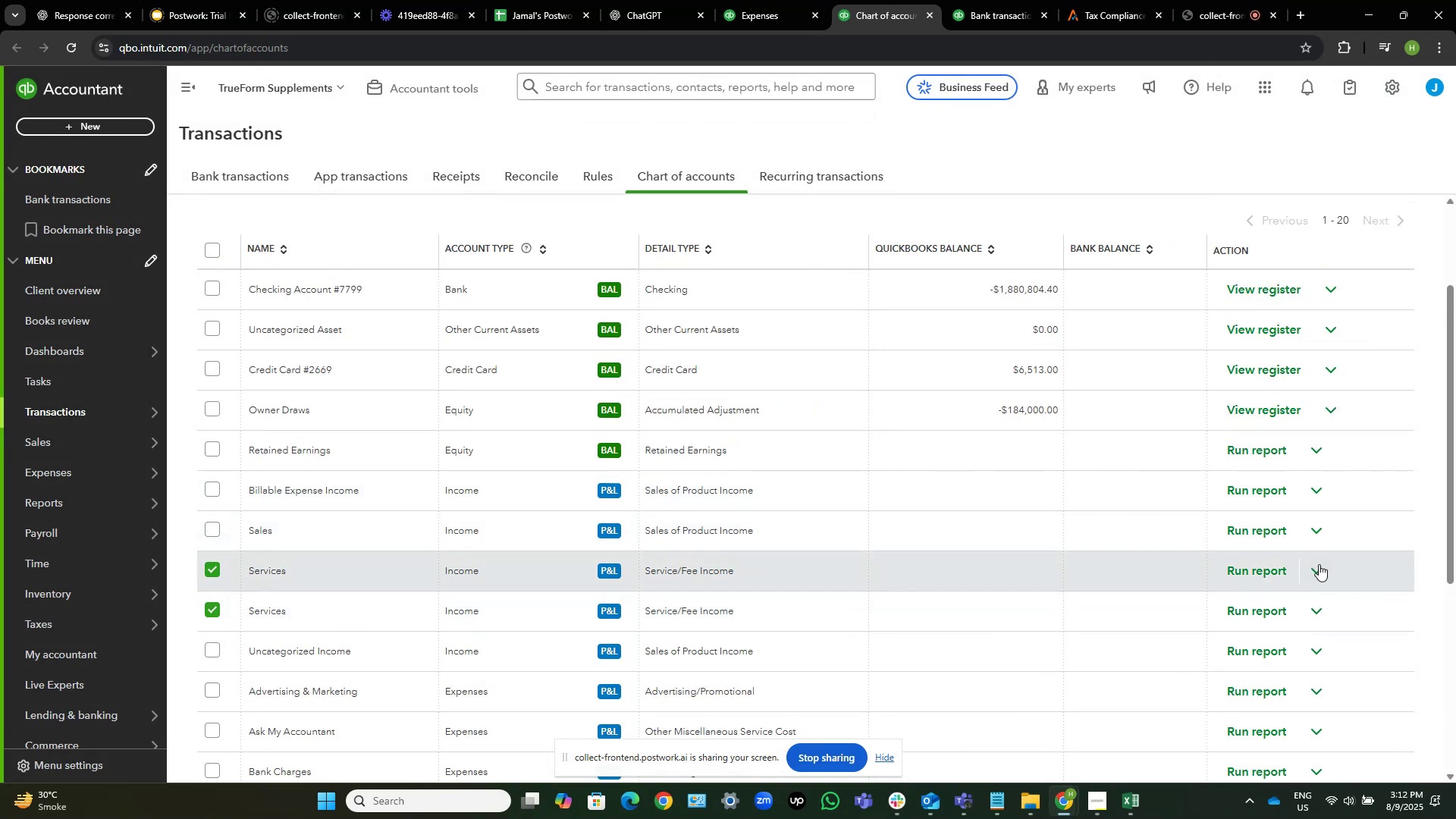 
left_click([1324, 574])
 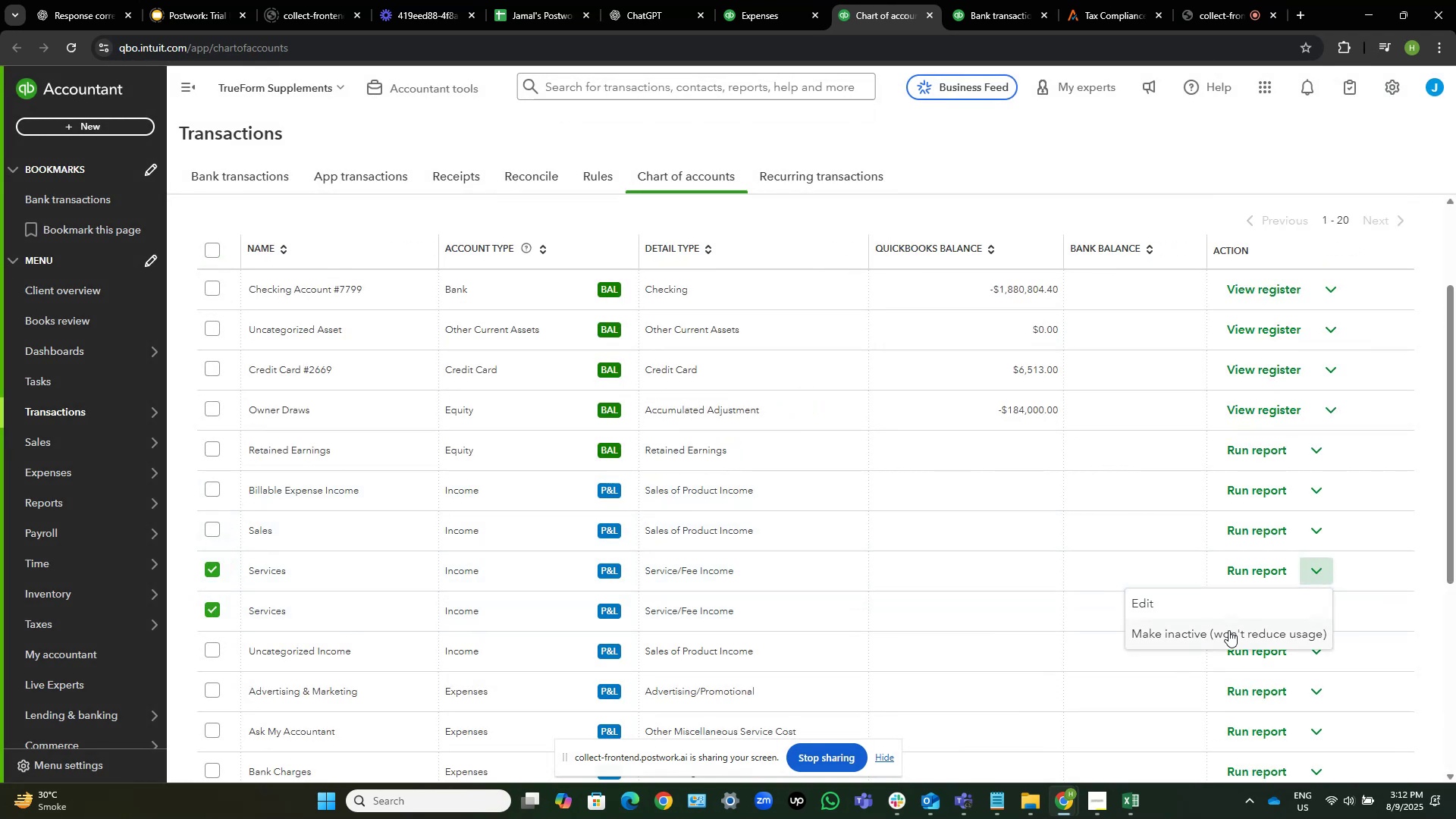 
left_click([1228, 630])
 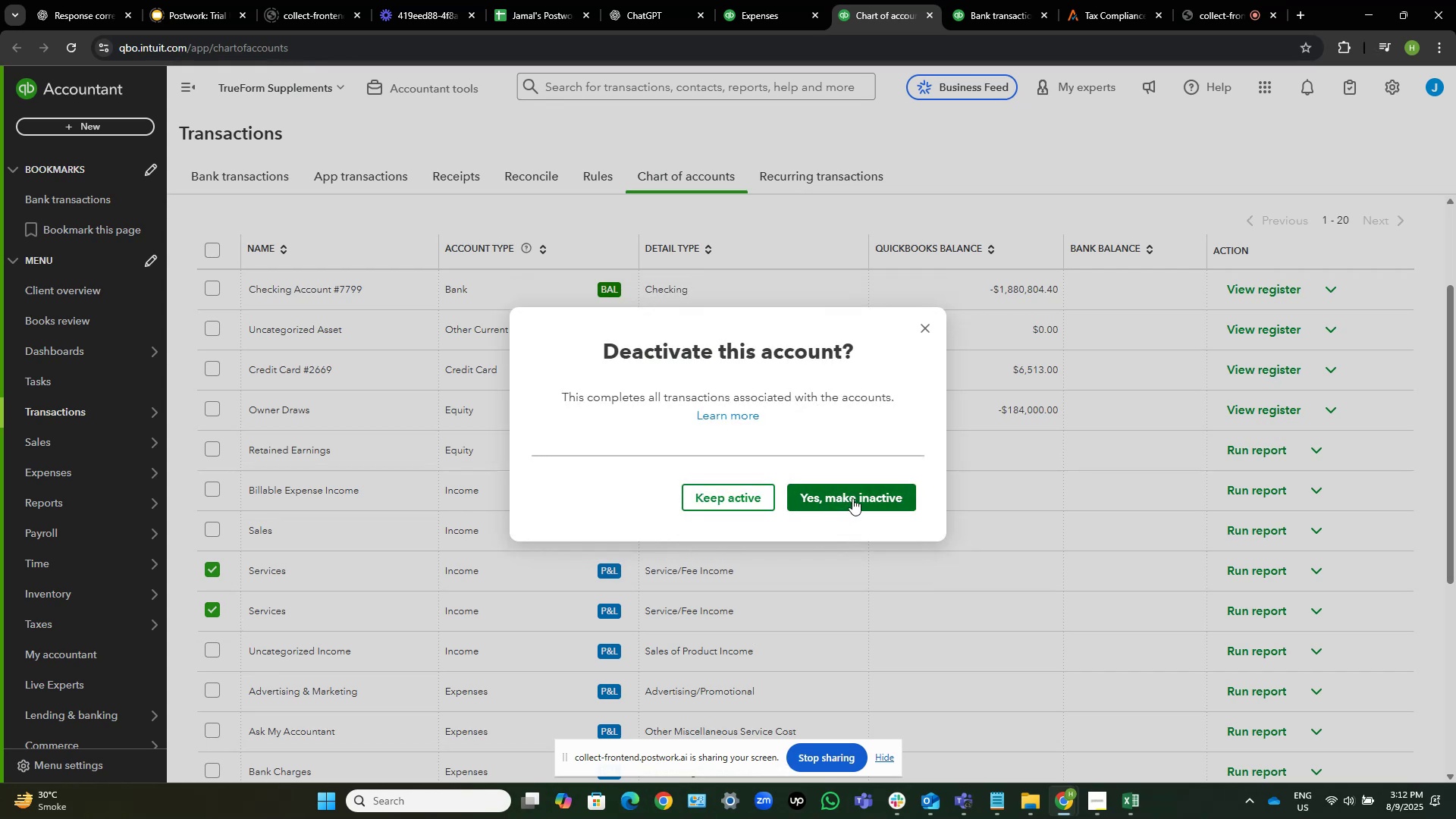 
left_click([853, 497])
 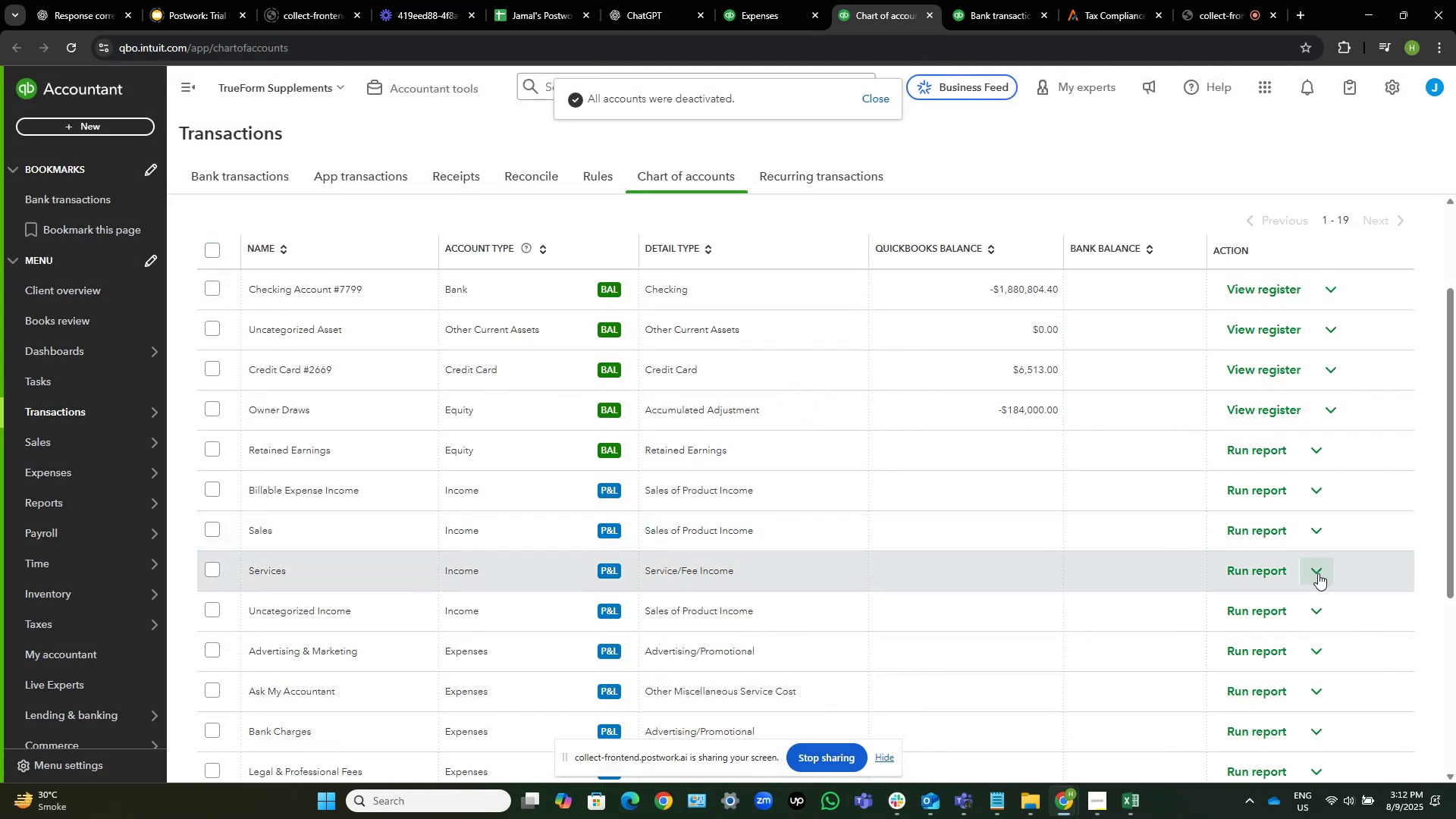 
left_click([1318, 573])
 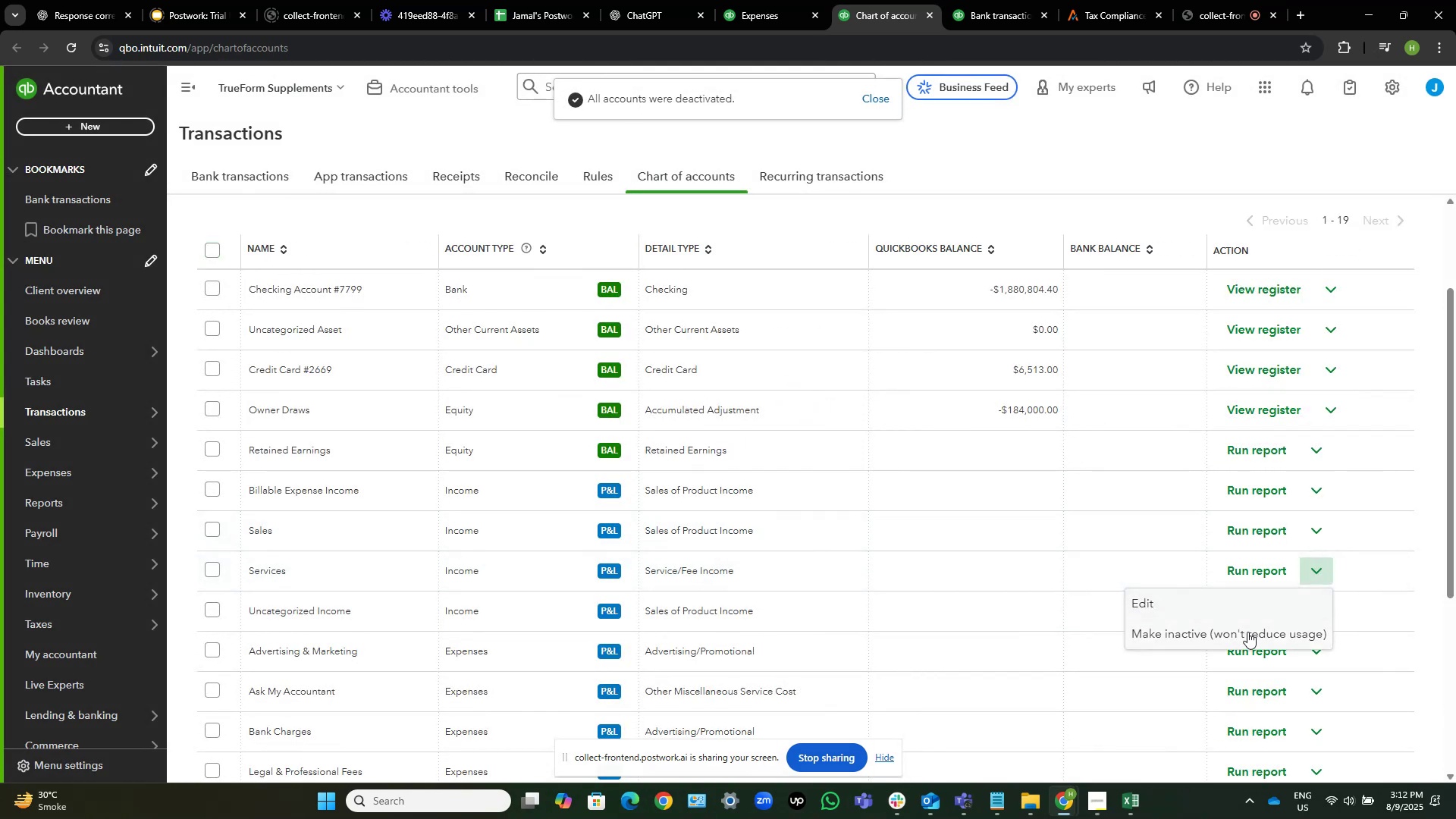 
left_click([1246, 632])
 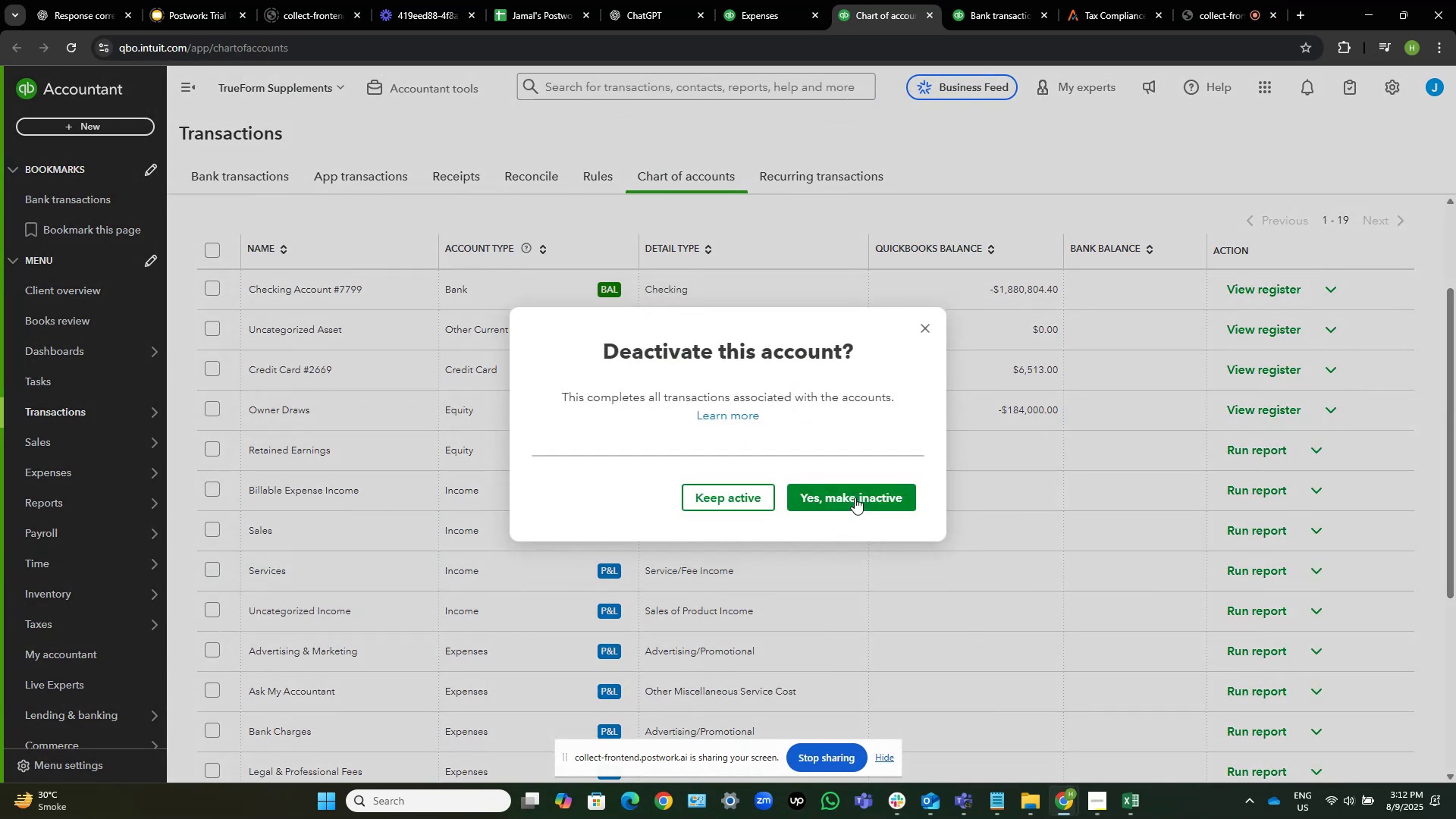 
left_click([855, 497])
 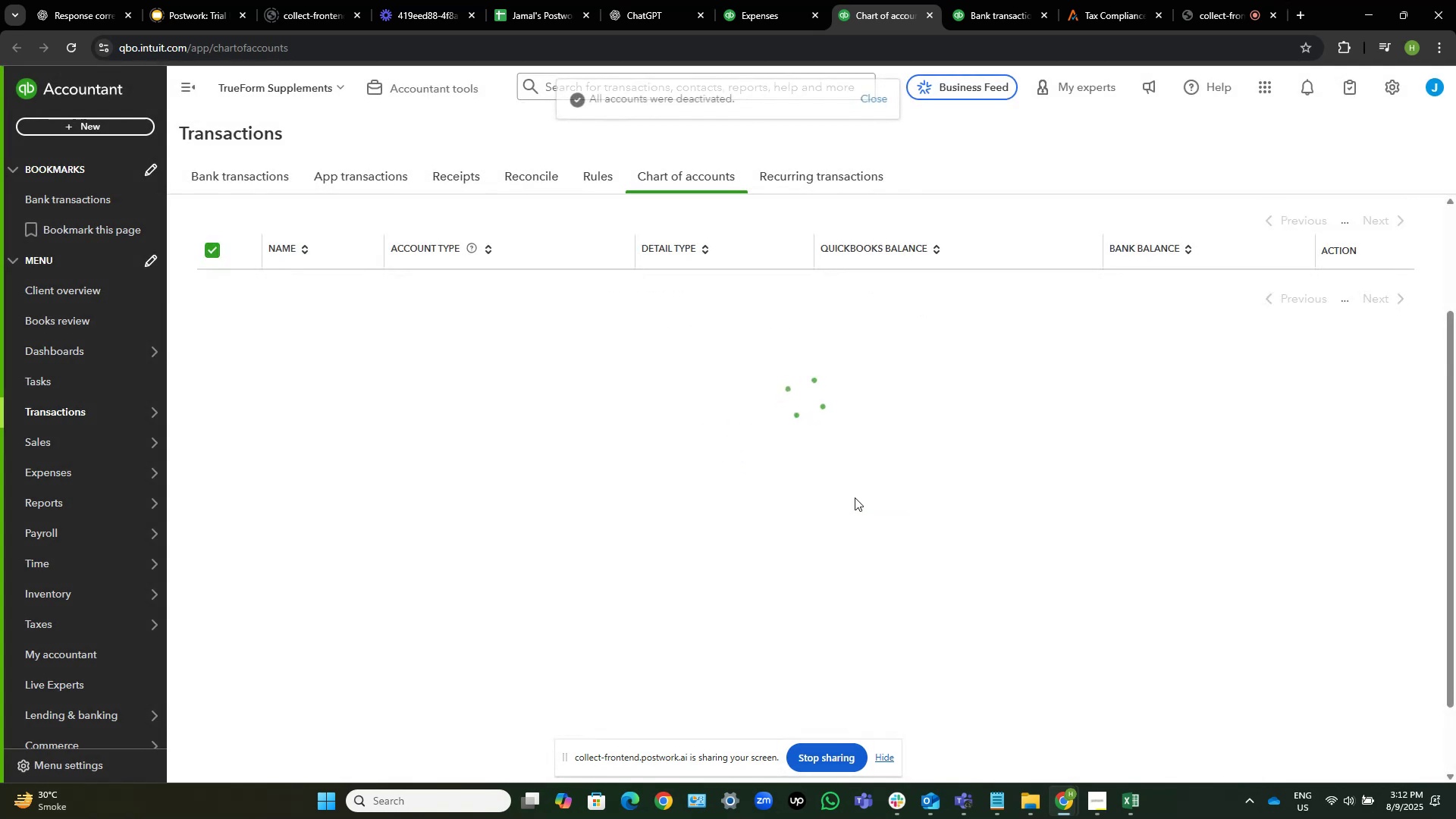 
mouse_move([1320, 564])
 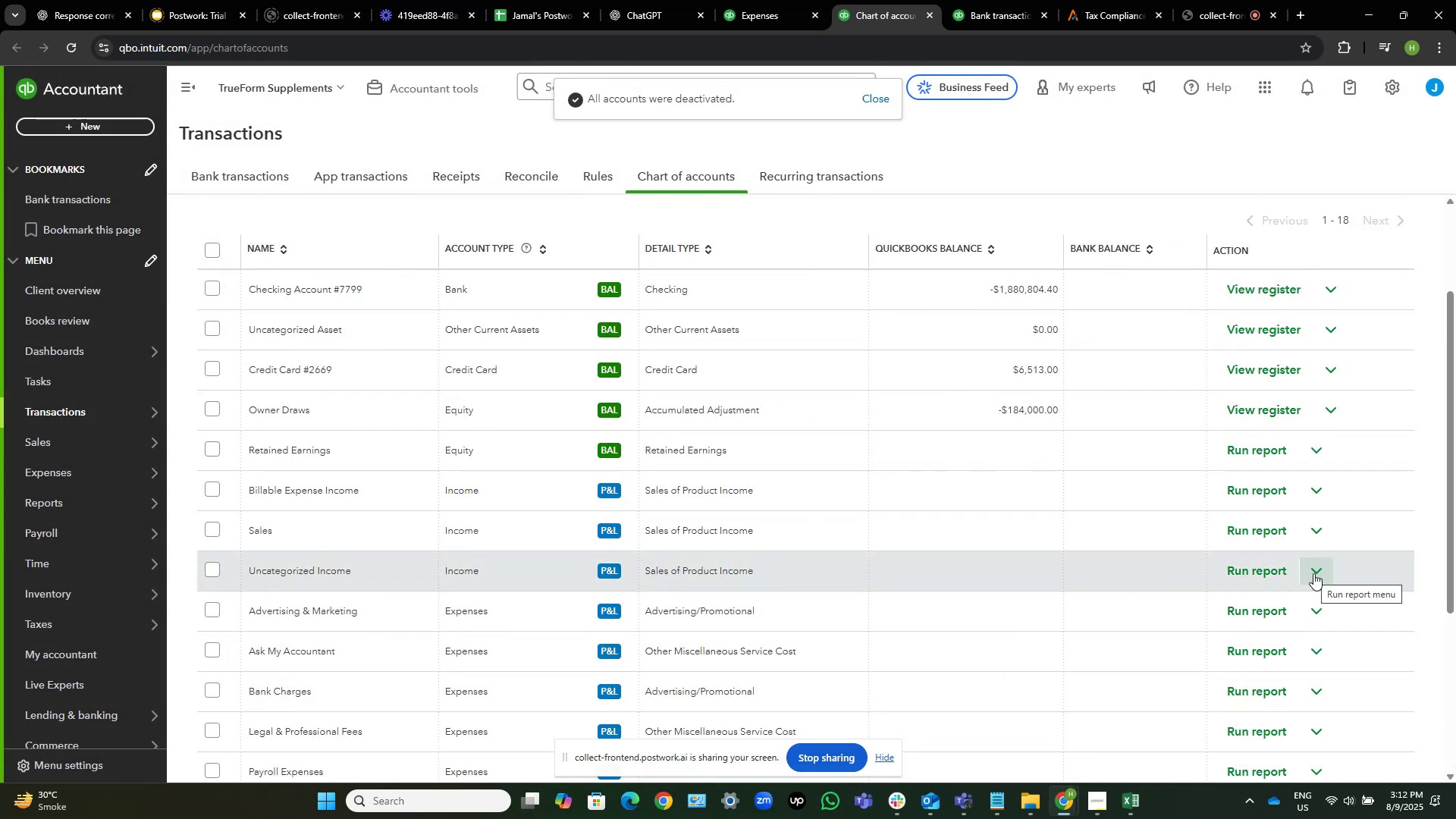 
left_click([1313, 573])
 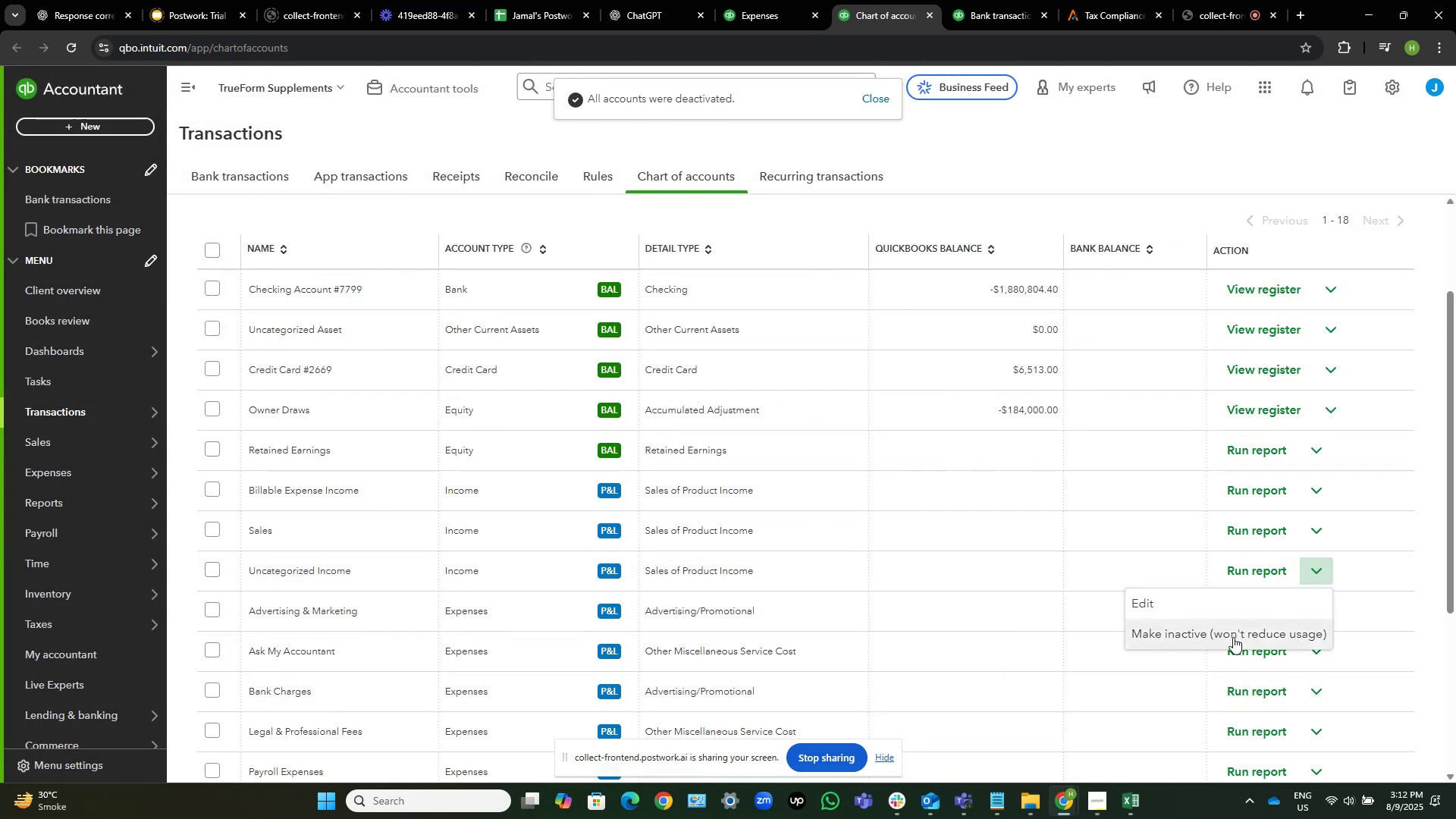 
left_click([1232, 632])
 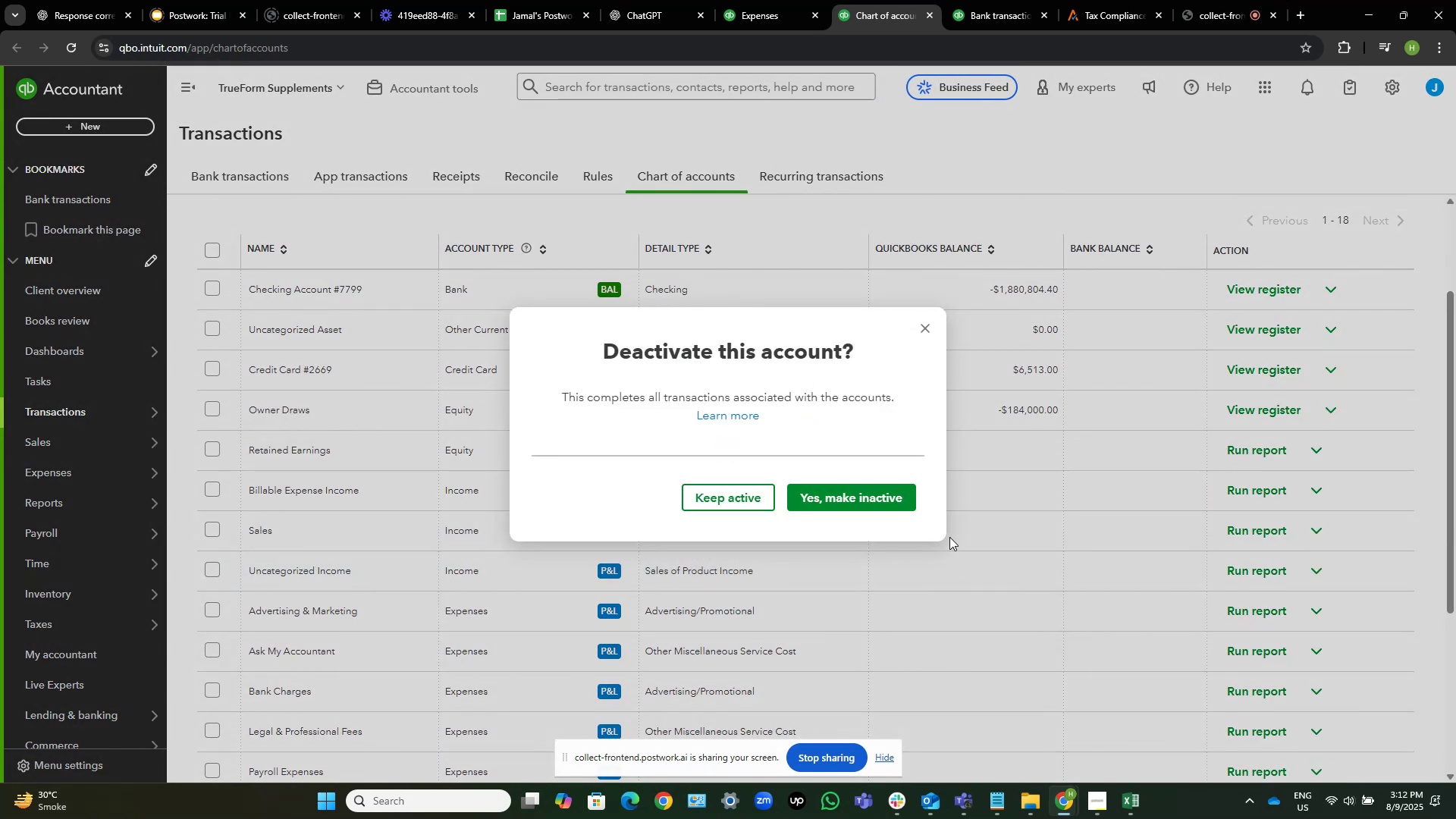 
left_click([880, 494])
 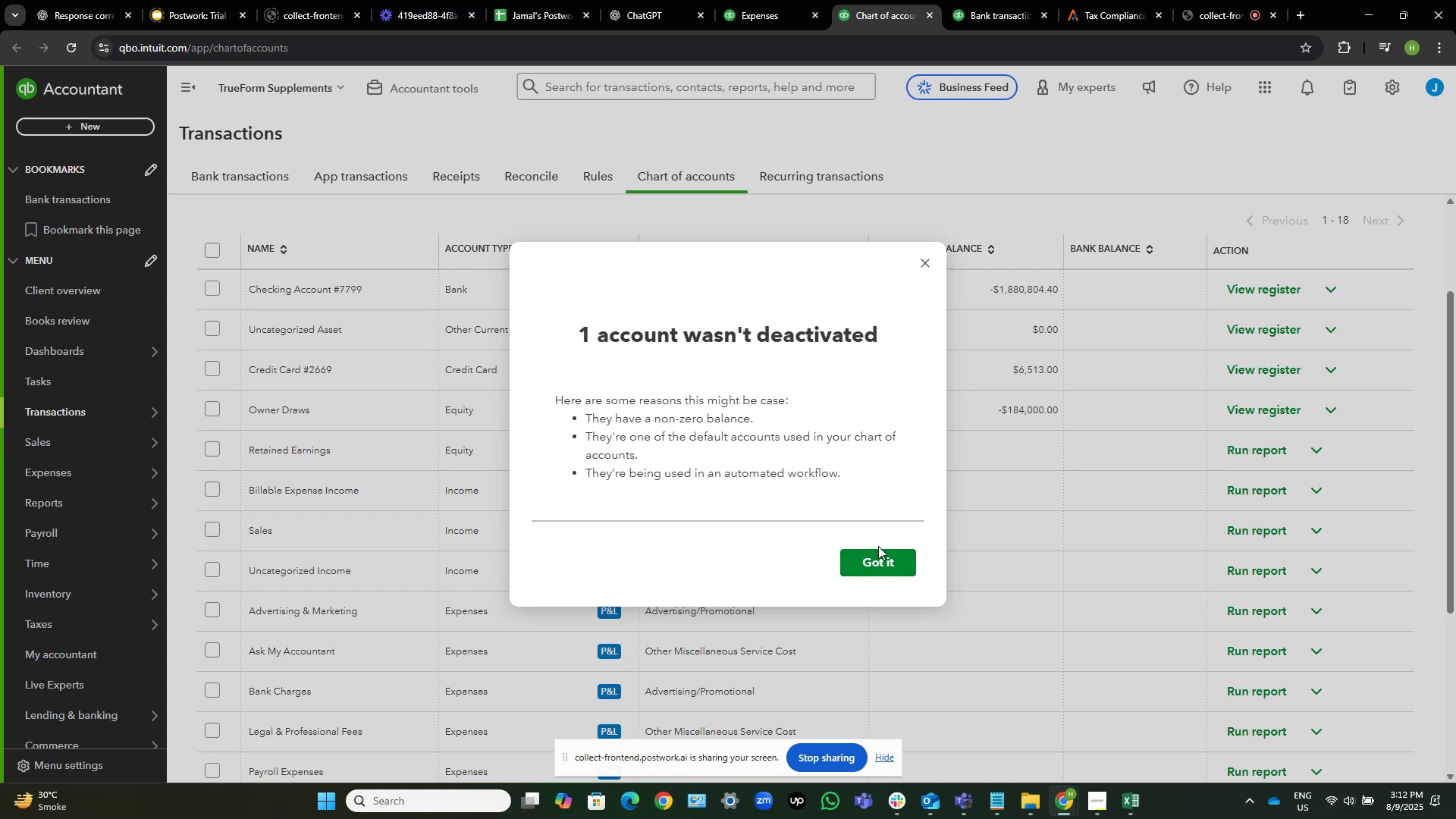 
wait(6.9)
 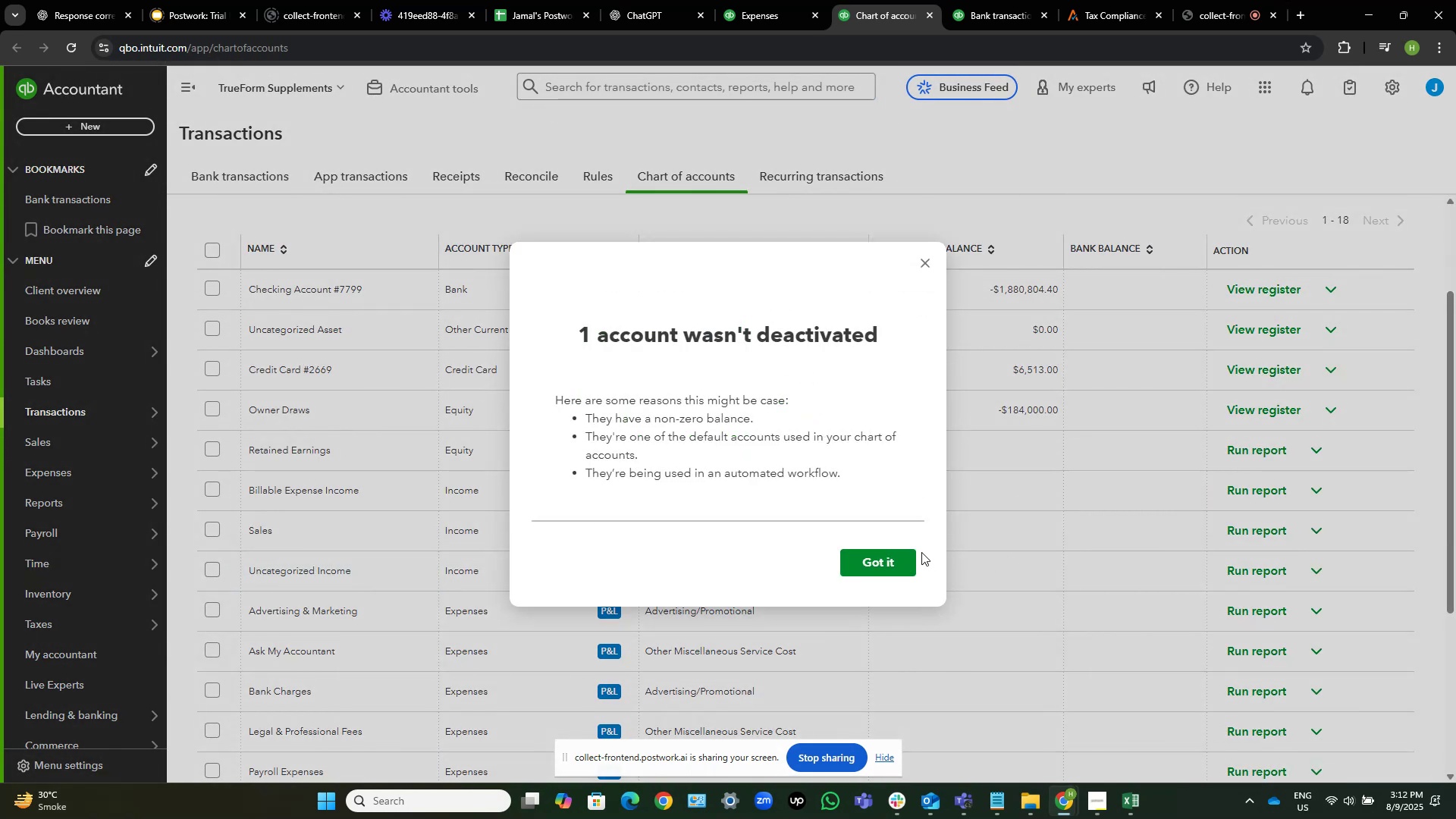 
left_click([893, 570])
 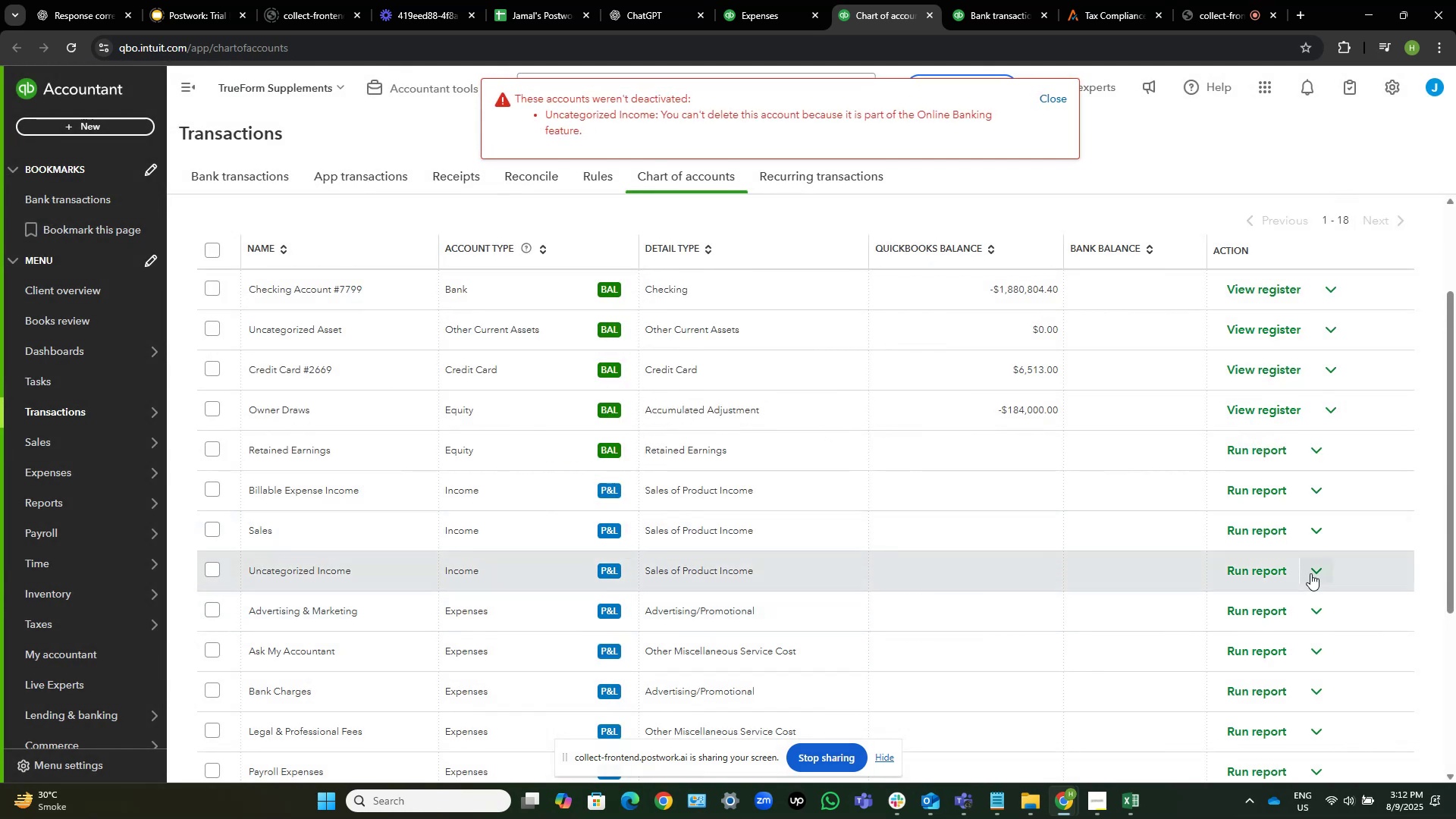 
left_click([1310, 573])
 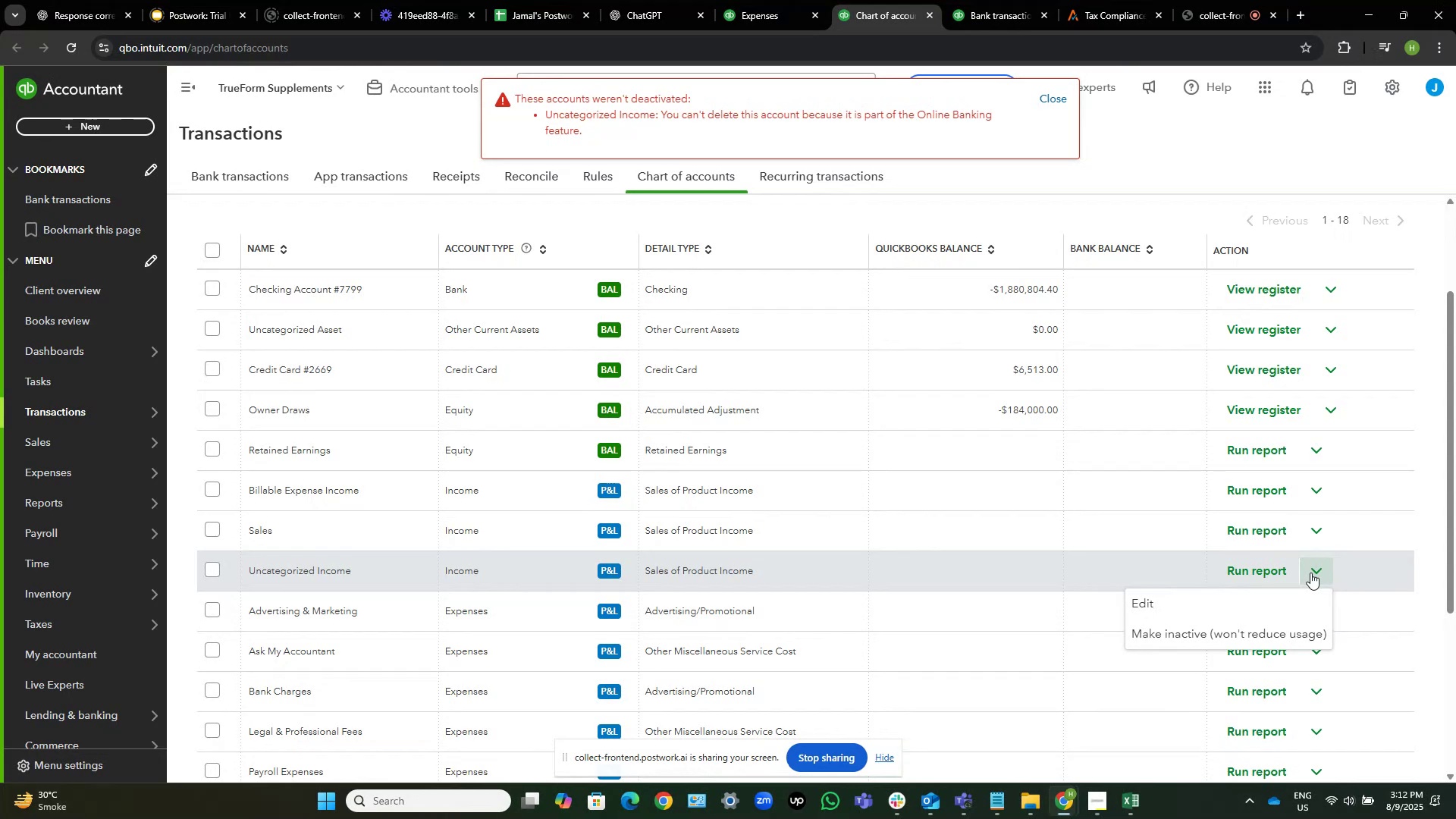 
wait(5.89)
 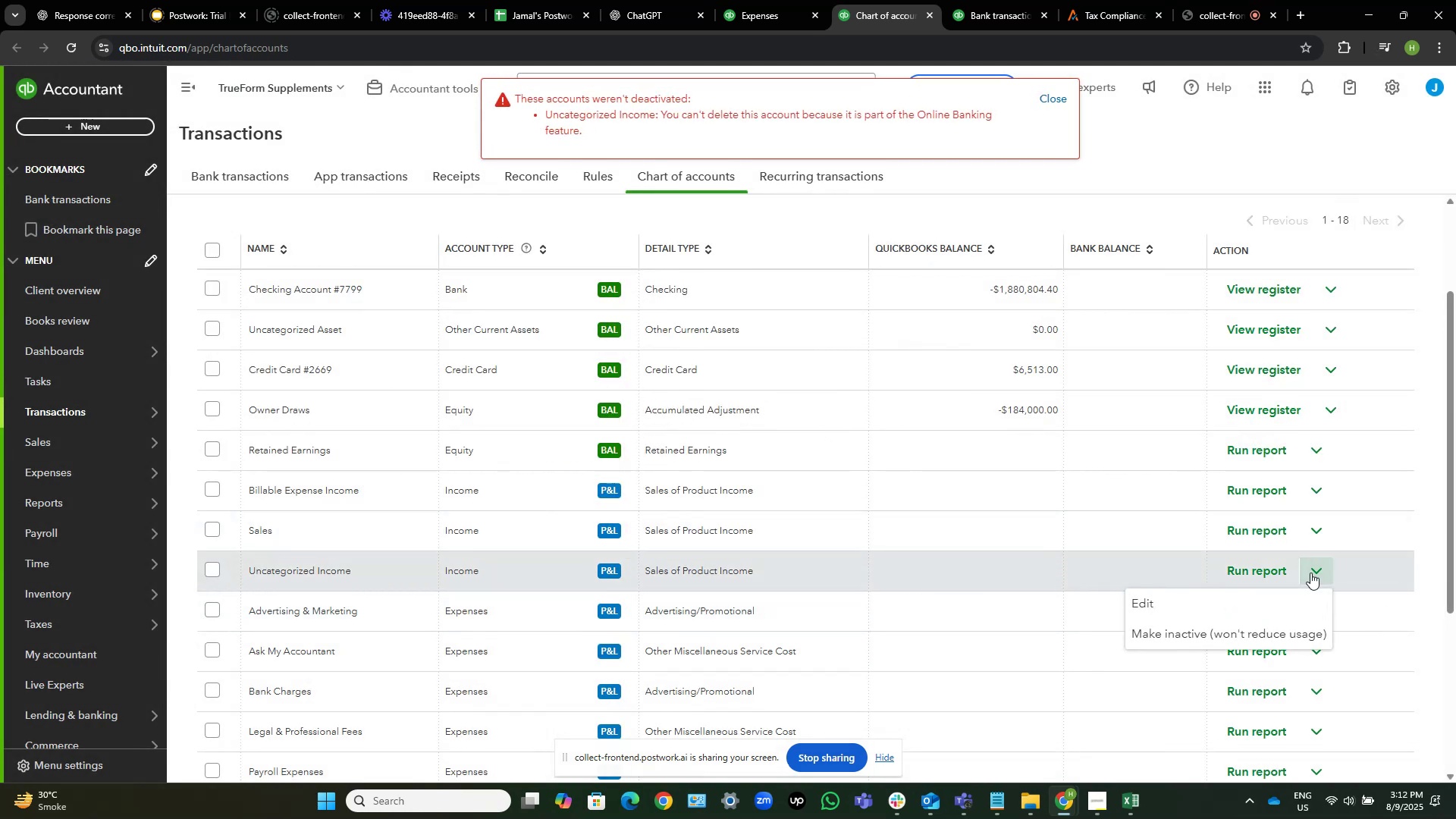 
left_click([1318, 570])
 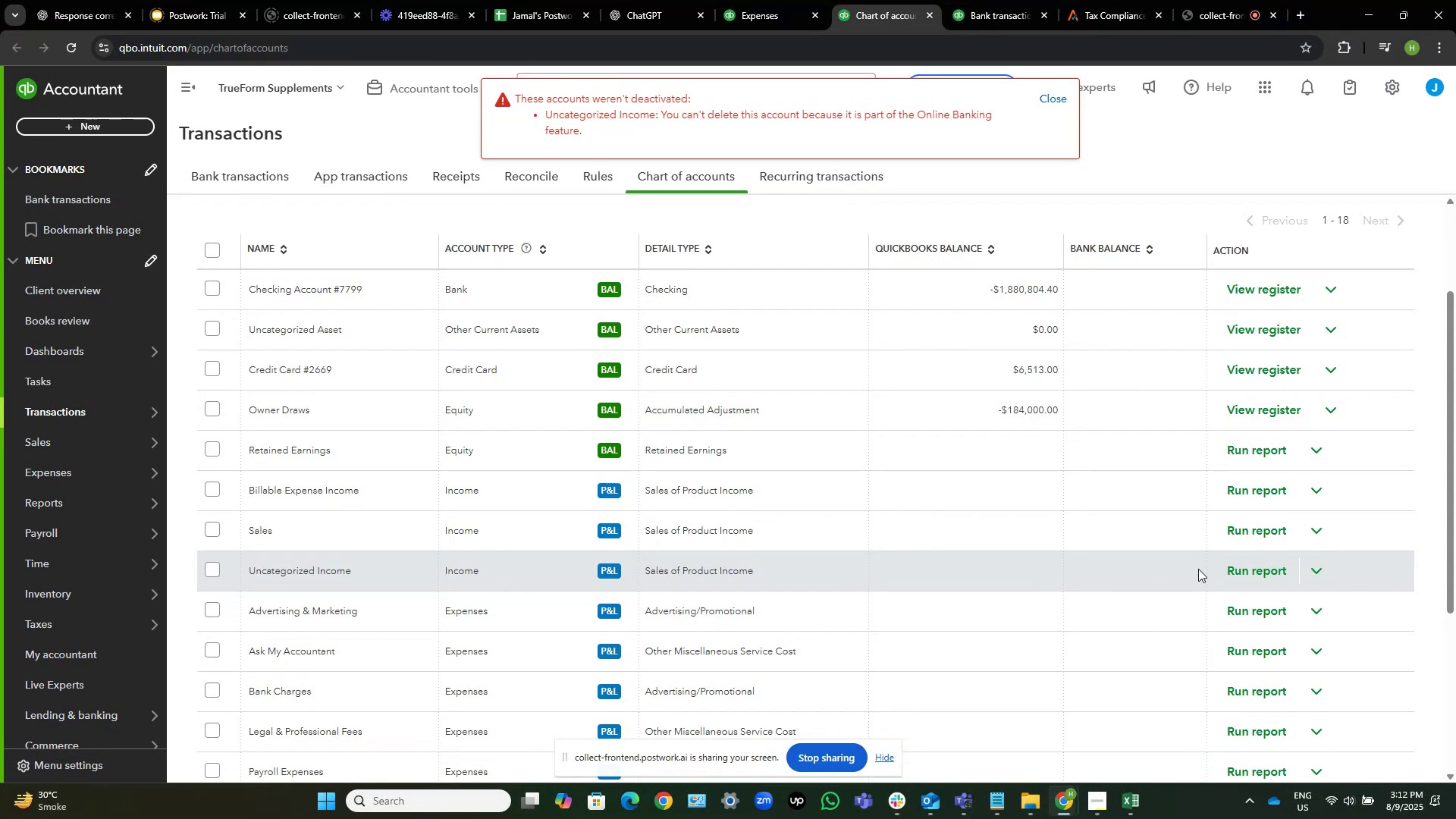 
scroll: coordinate [733, 560], scroll_direction: down, amount: 4.0
 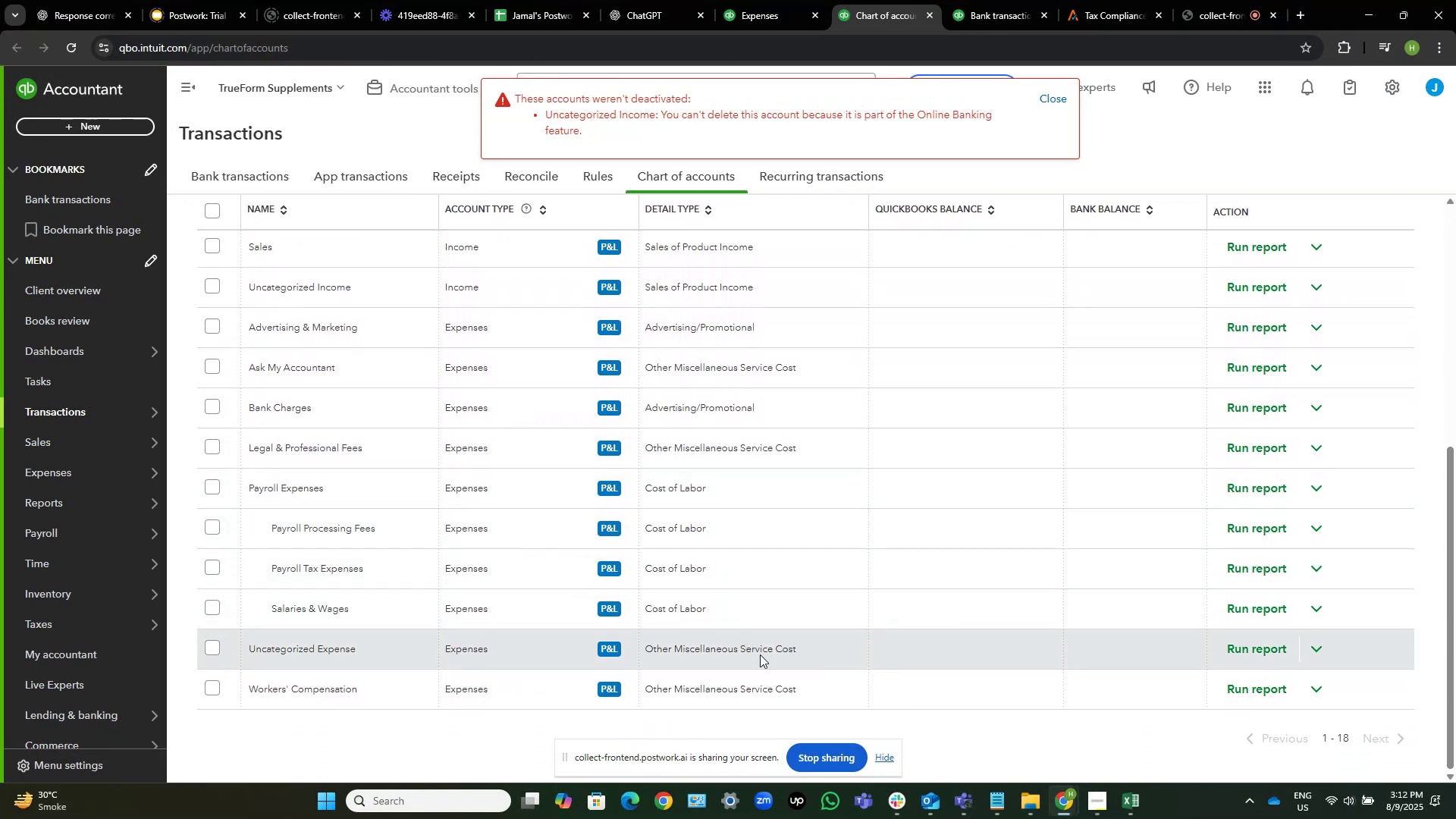 
scroll: coordinate [437, 589], scroll_direction: up, amount: 3.0
 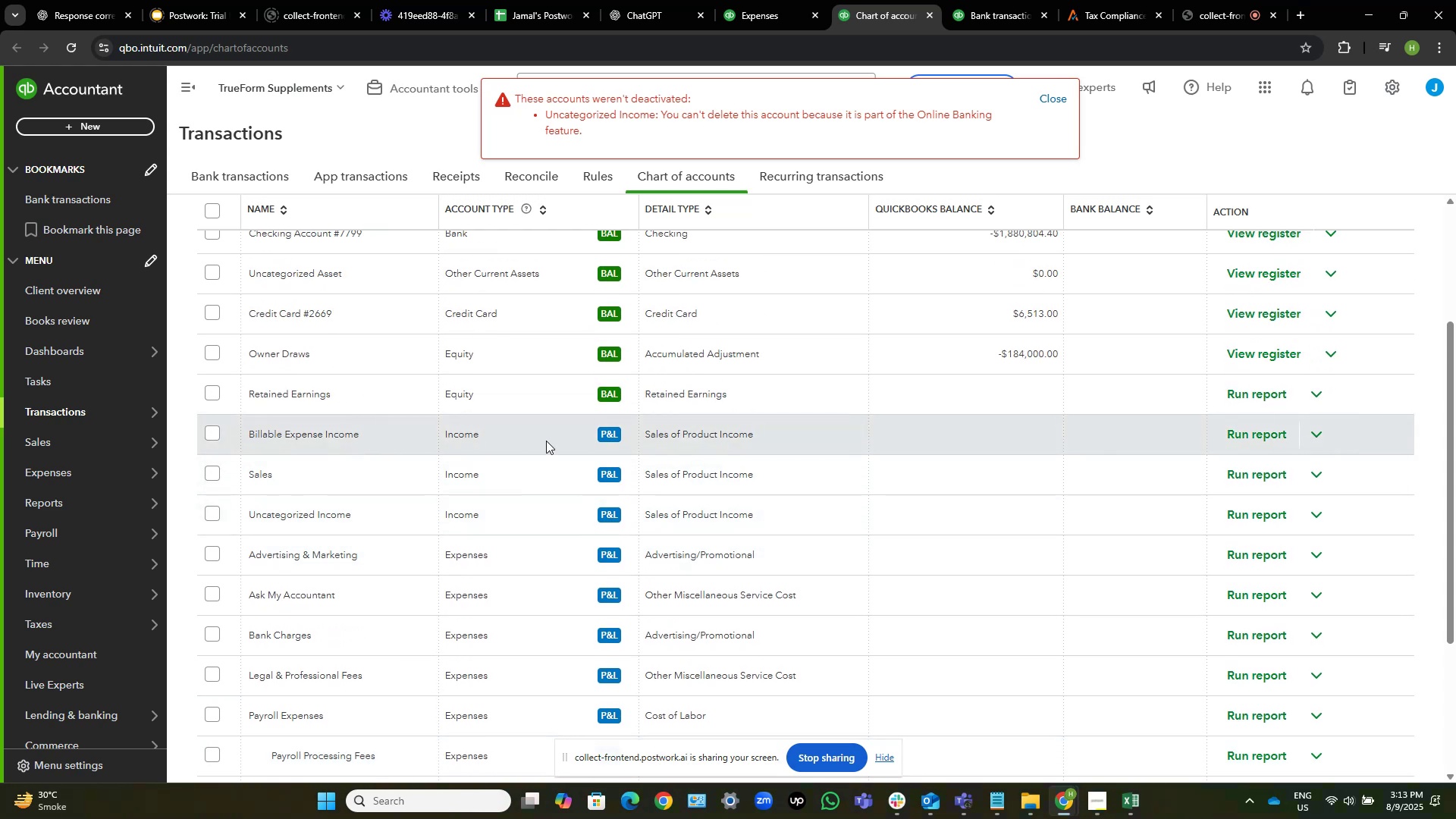 
wait(7.08)
 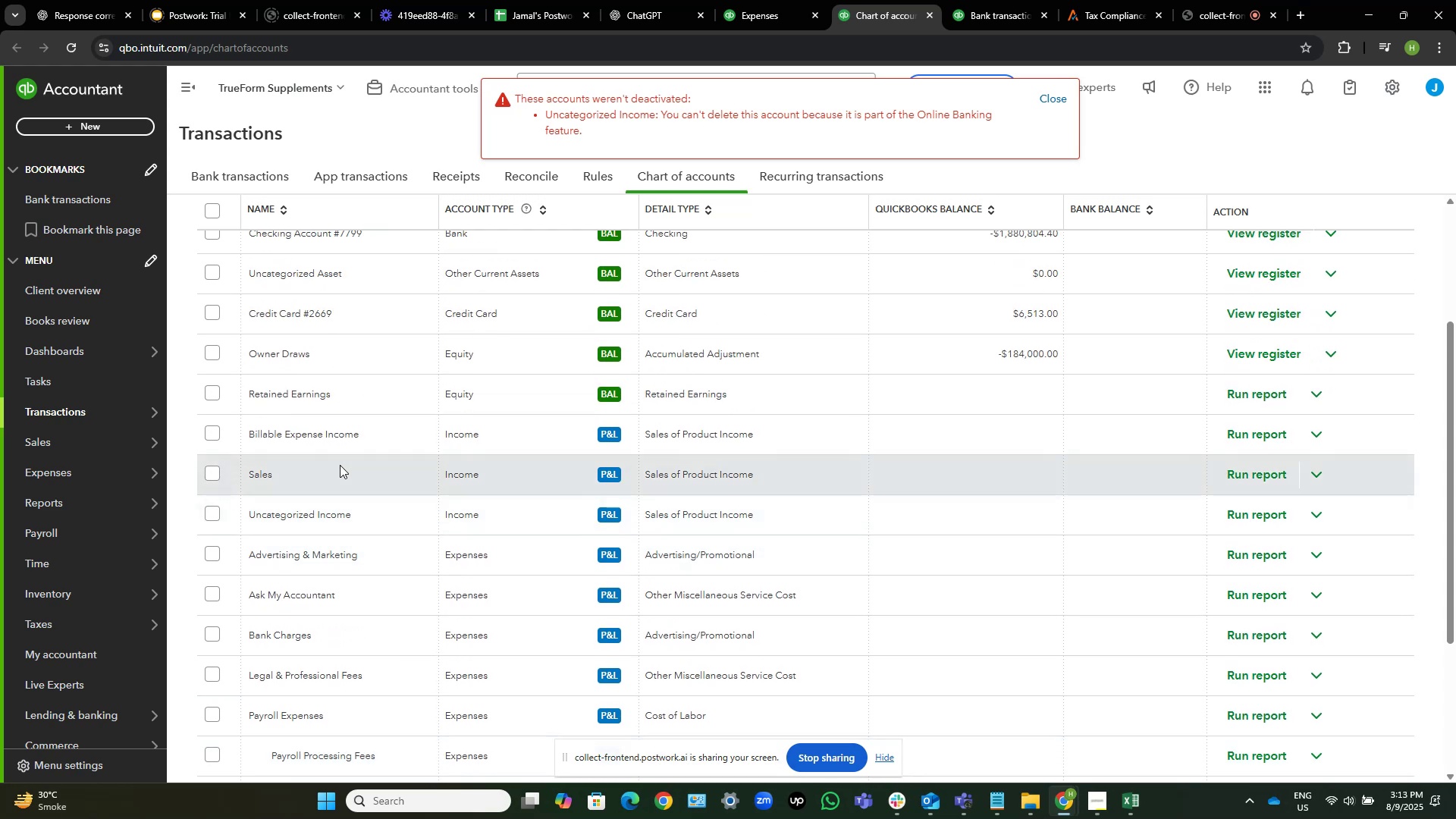 
left_click([1318, 436])
 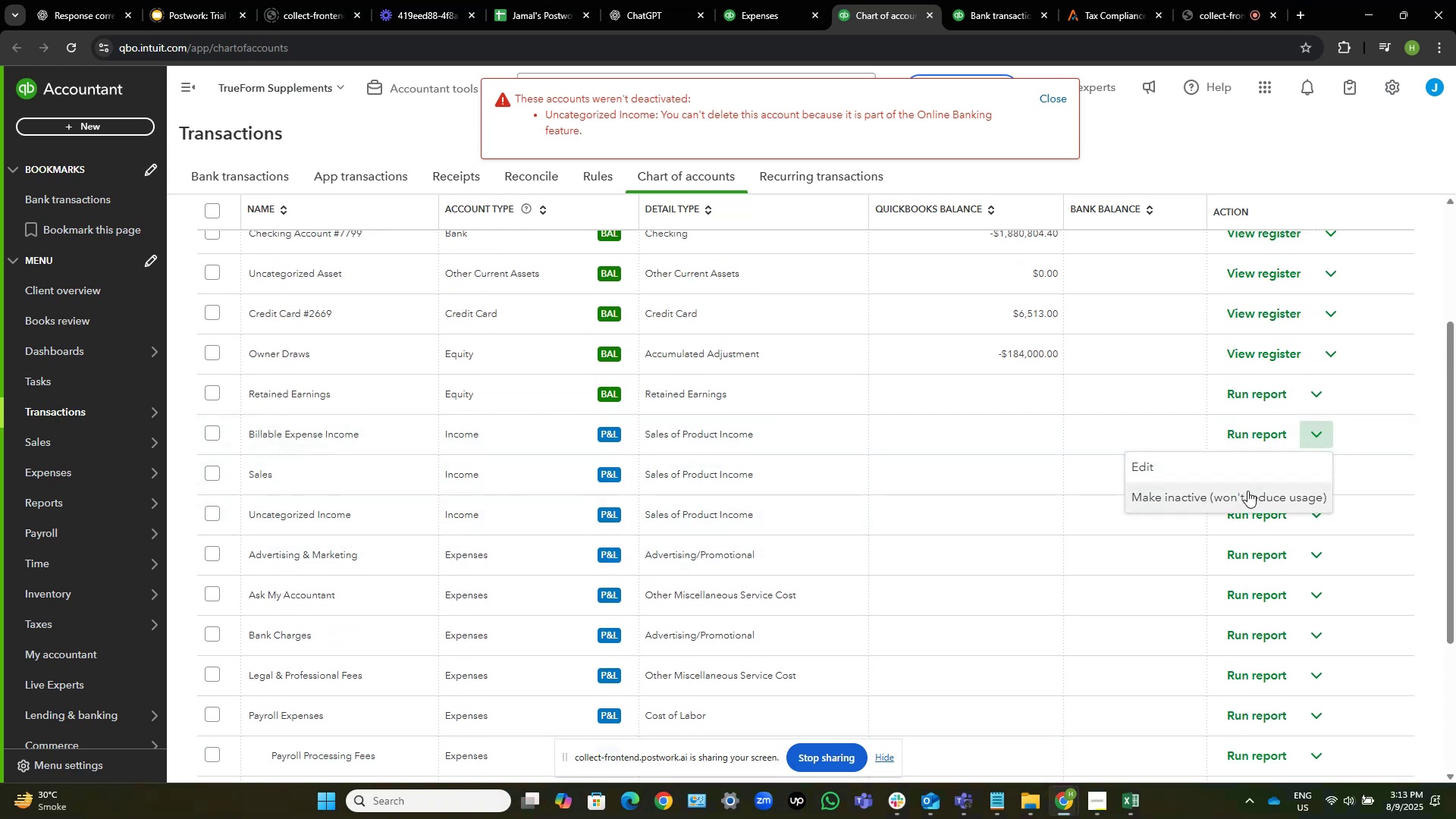 
left_click([1247, 491])
 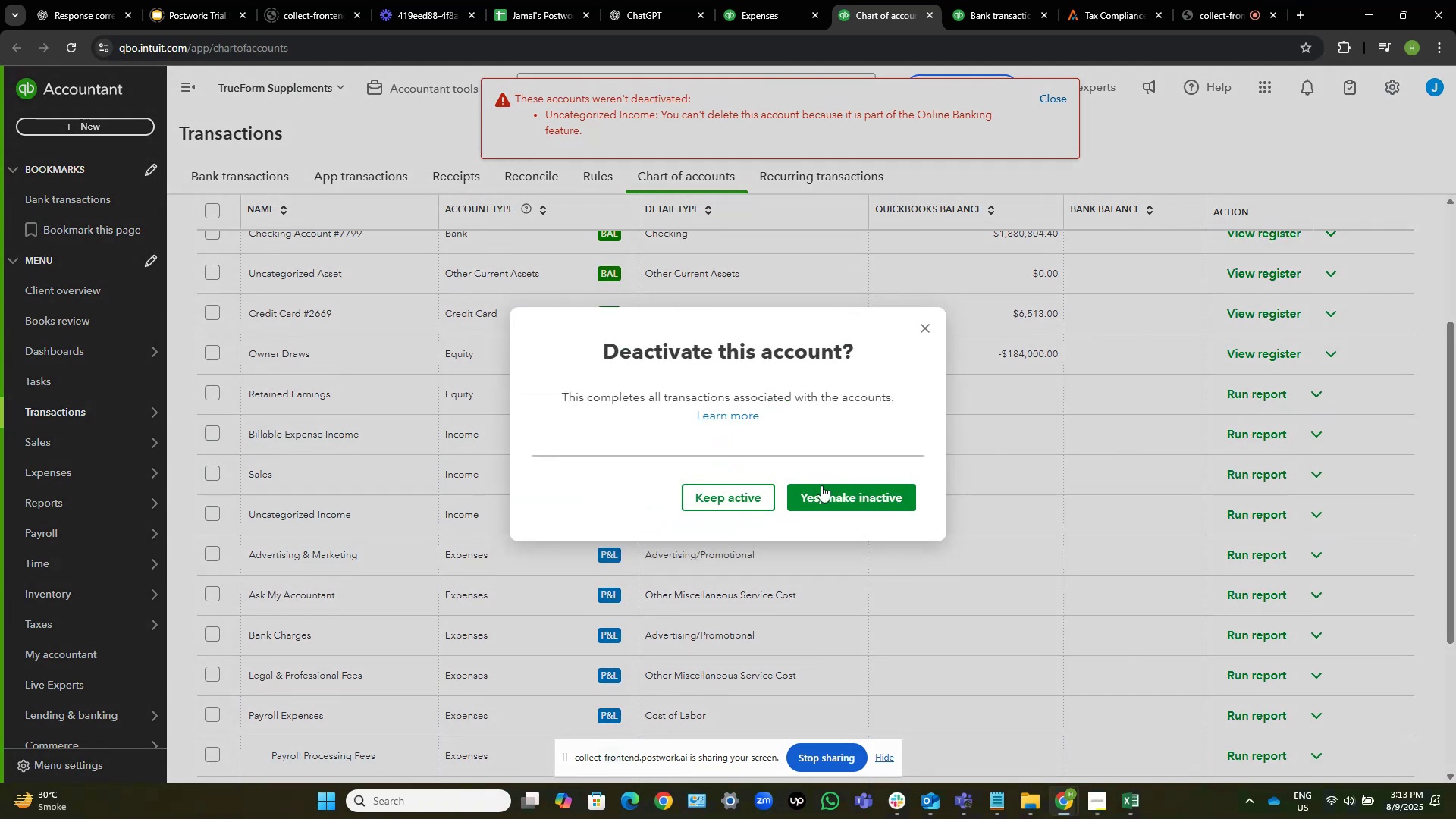 
left_click([852, 499])
 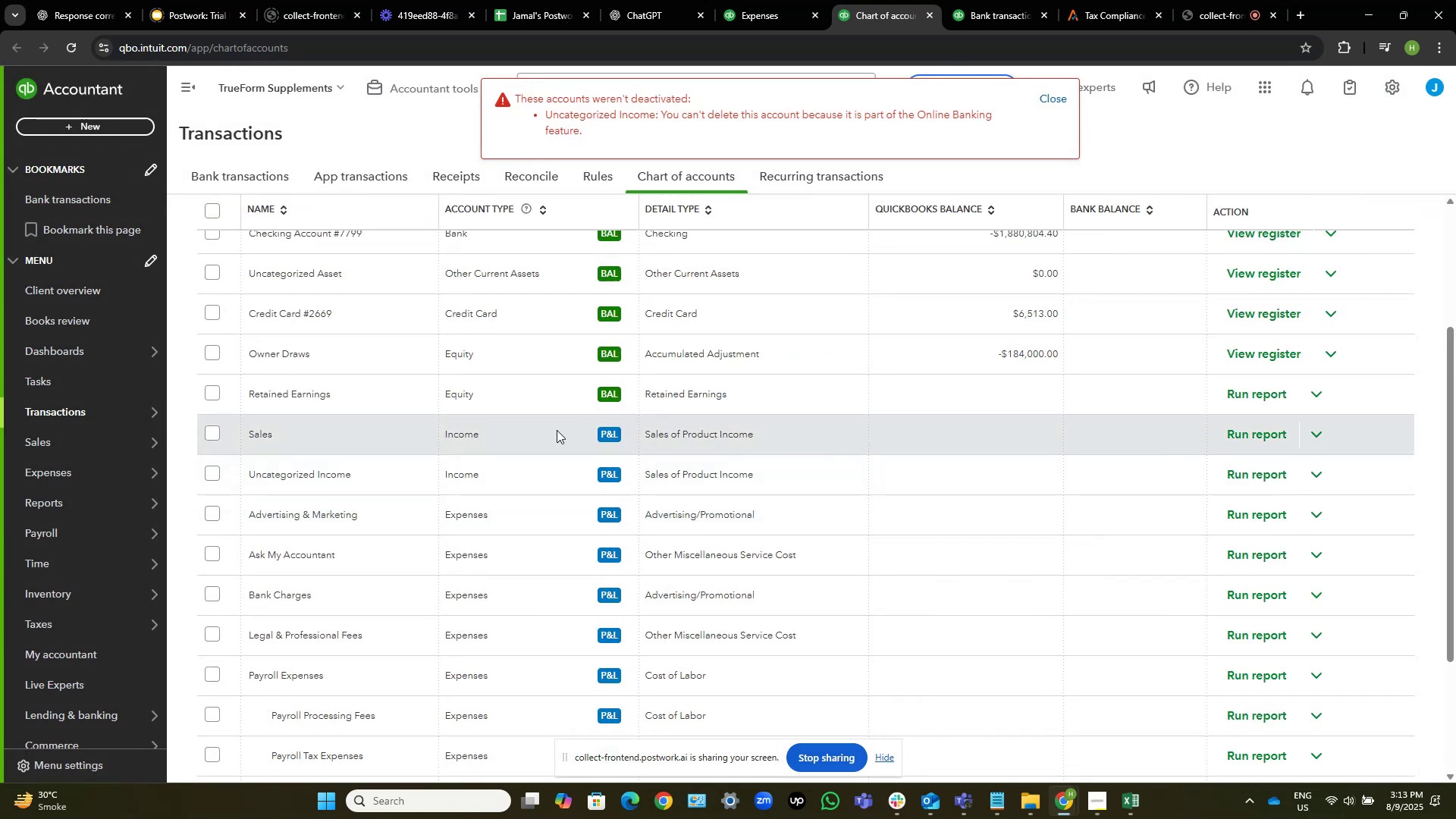 
scroll: coordinate [364, 462], scroll_direction: up, amount: 2.0
 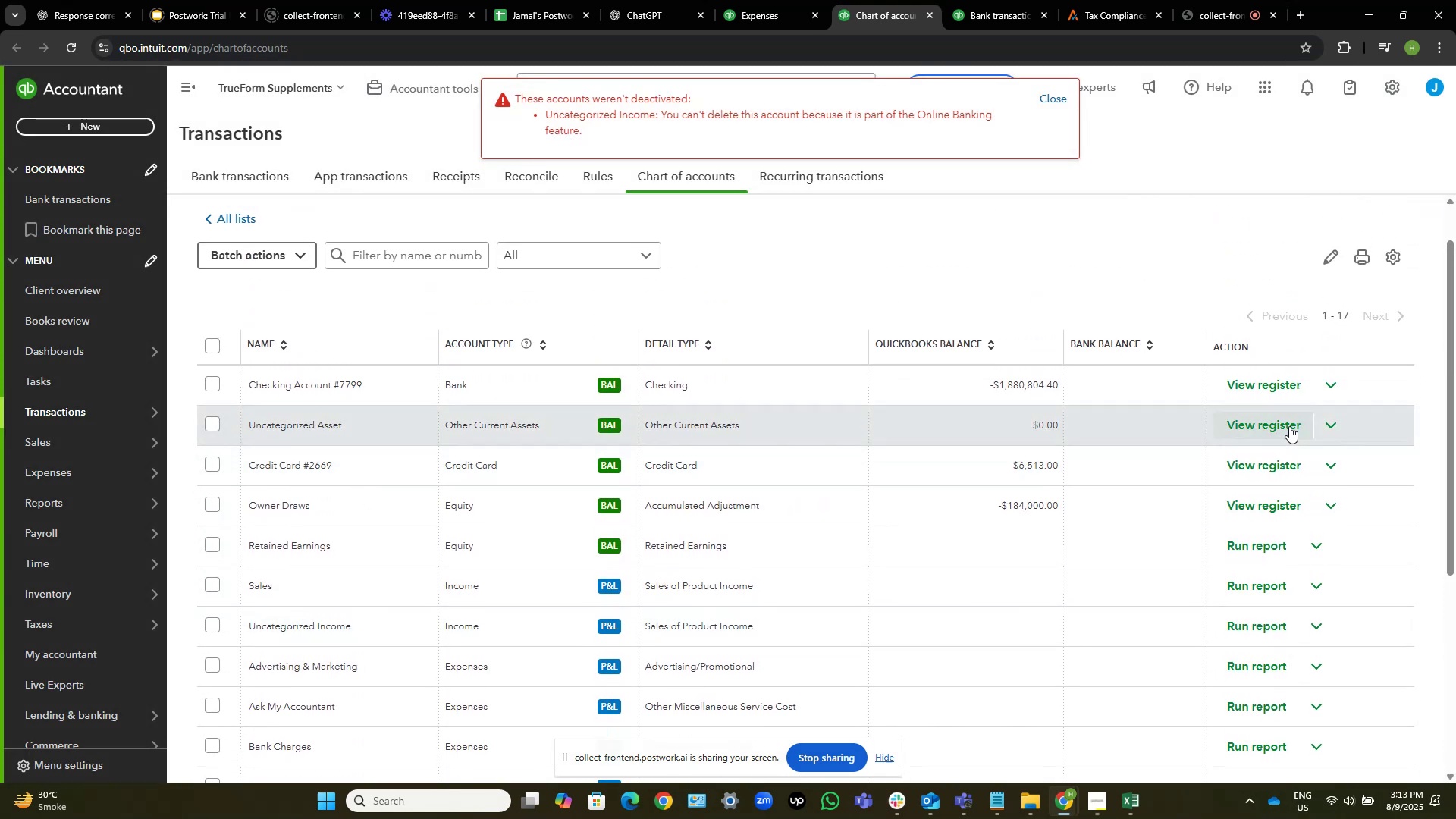 
left_click([1332, 419])
 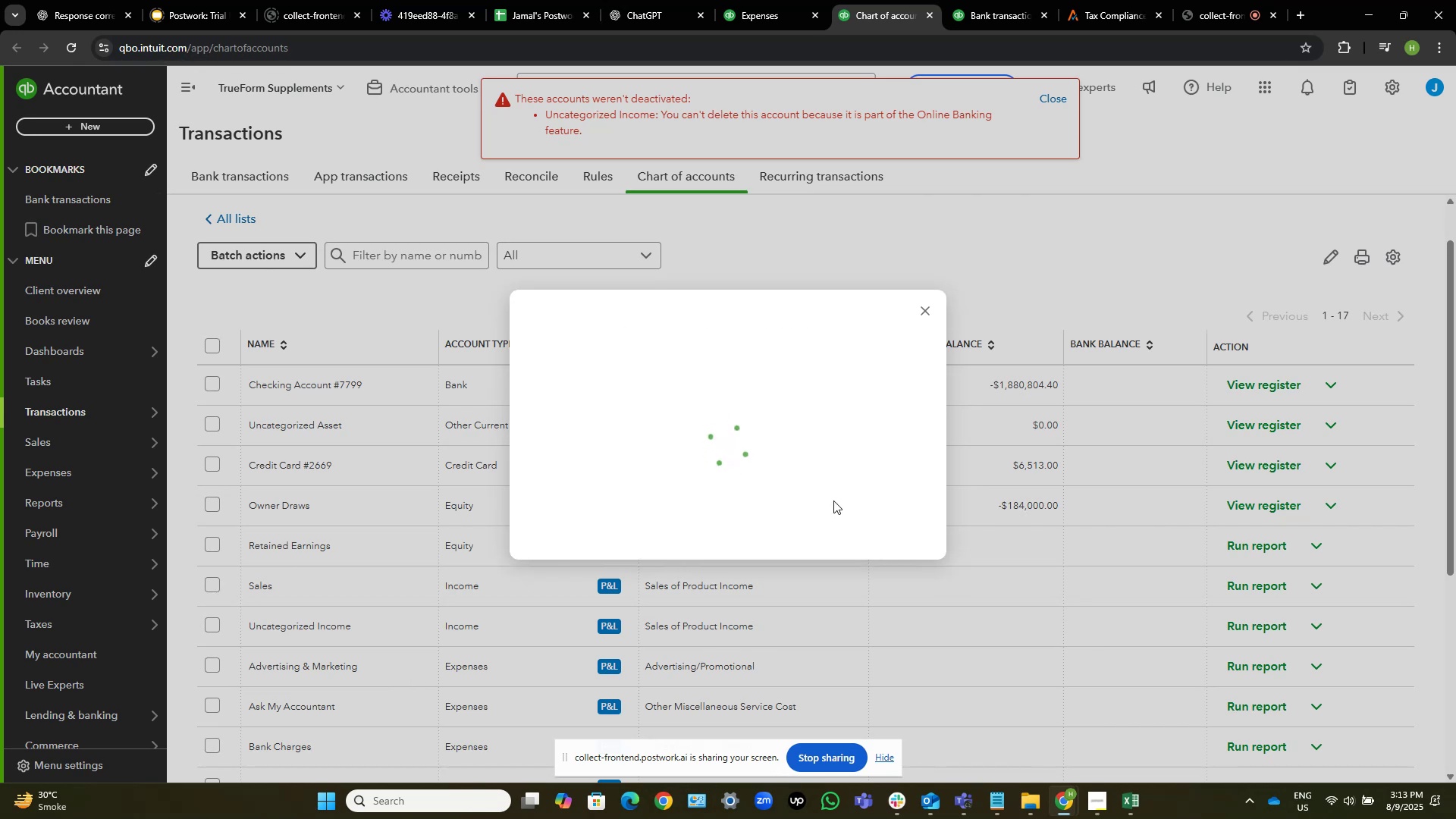 
wait(5.37)
 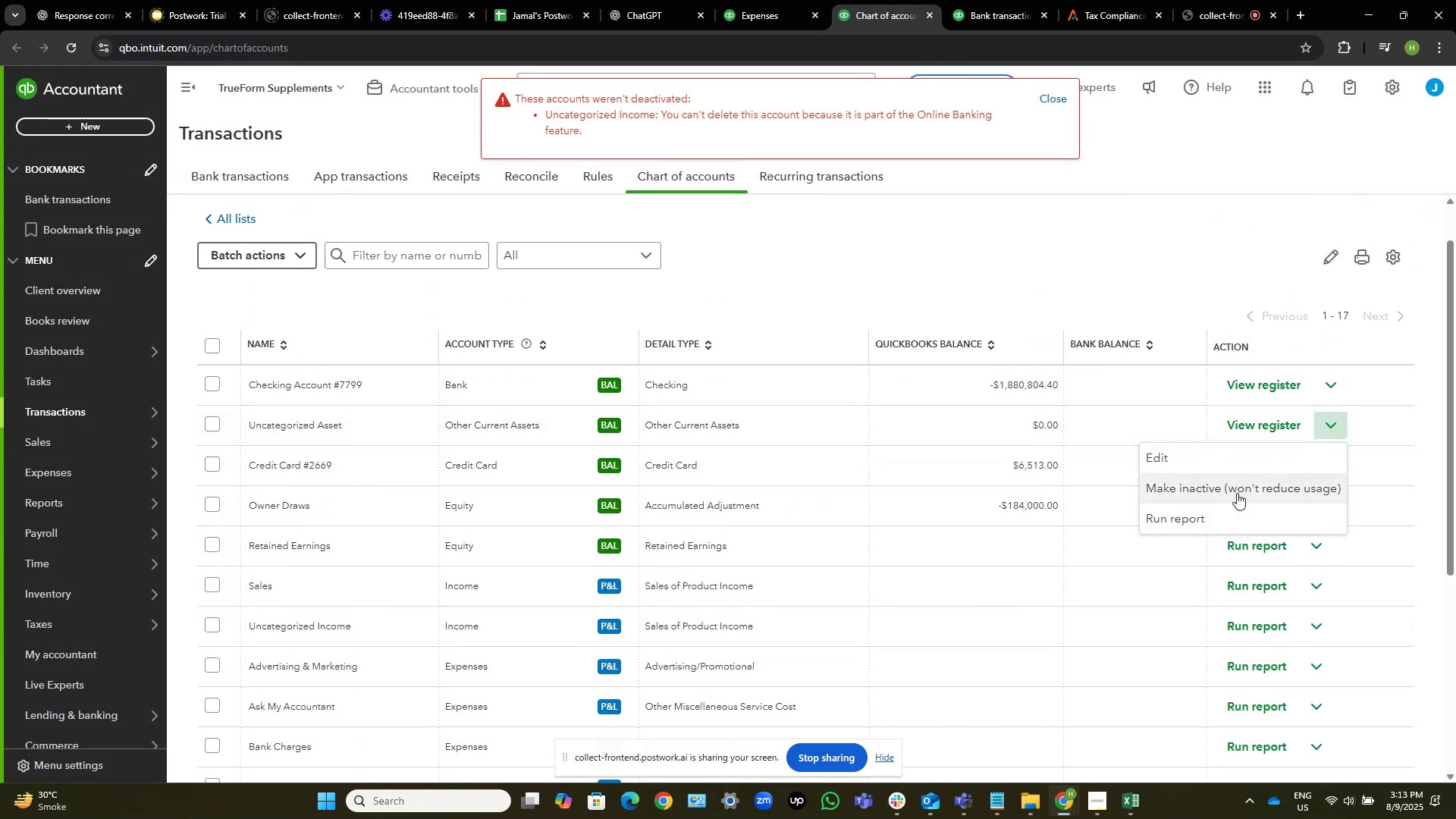 
left_click([877, 569])
 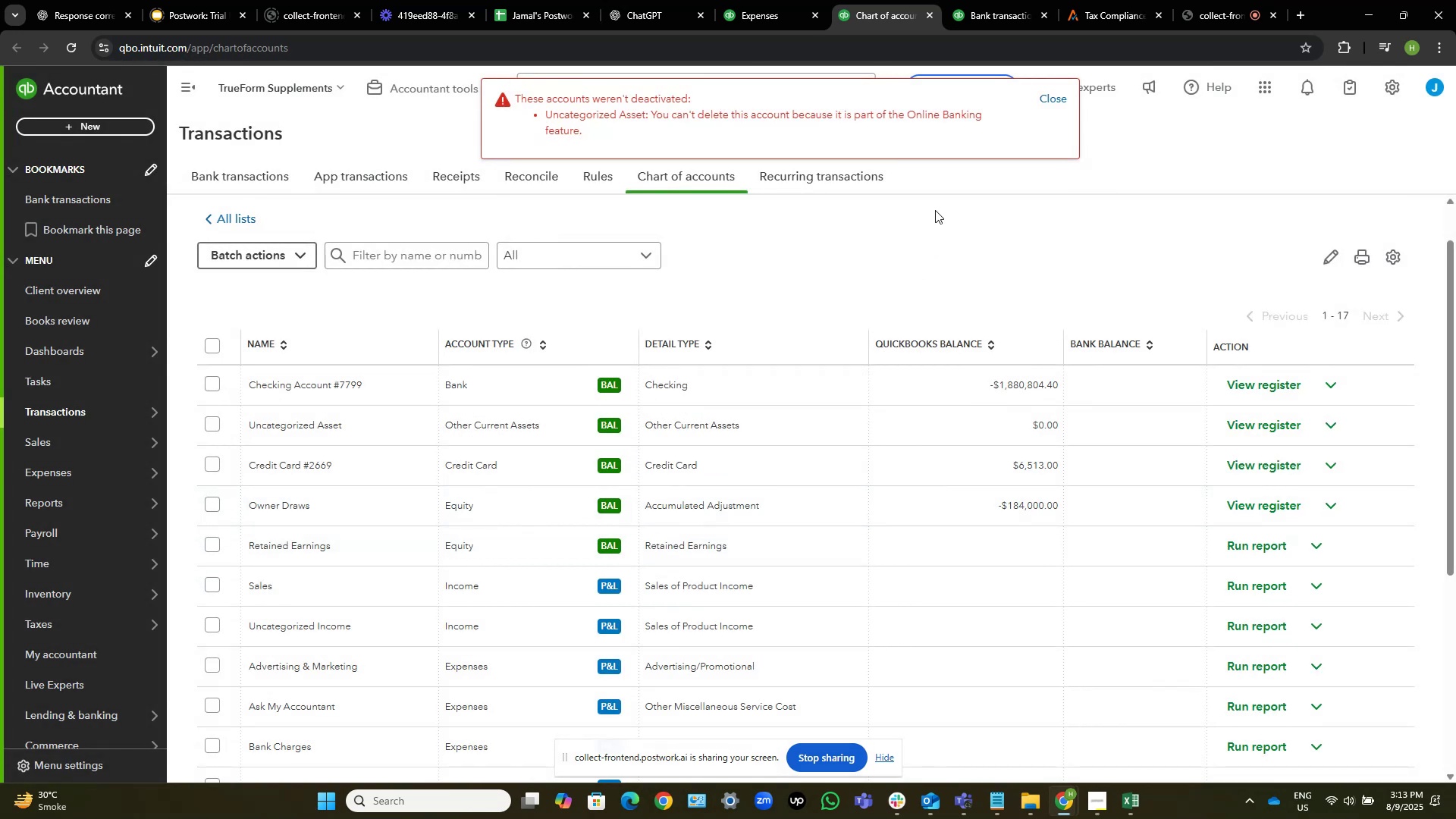 
left_click([965, 254])
 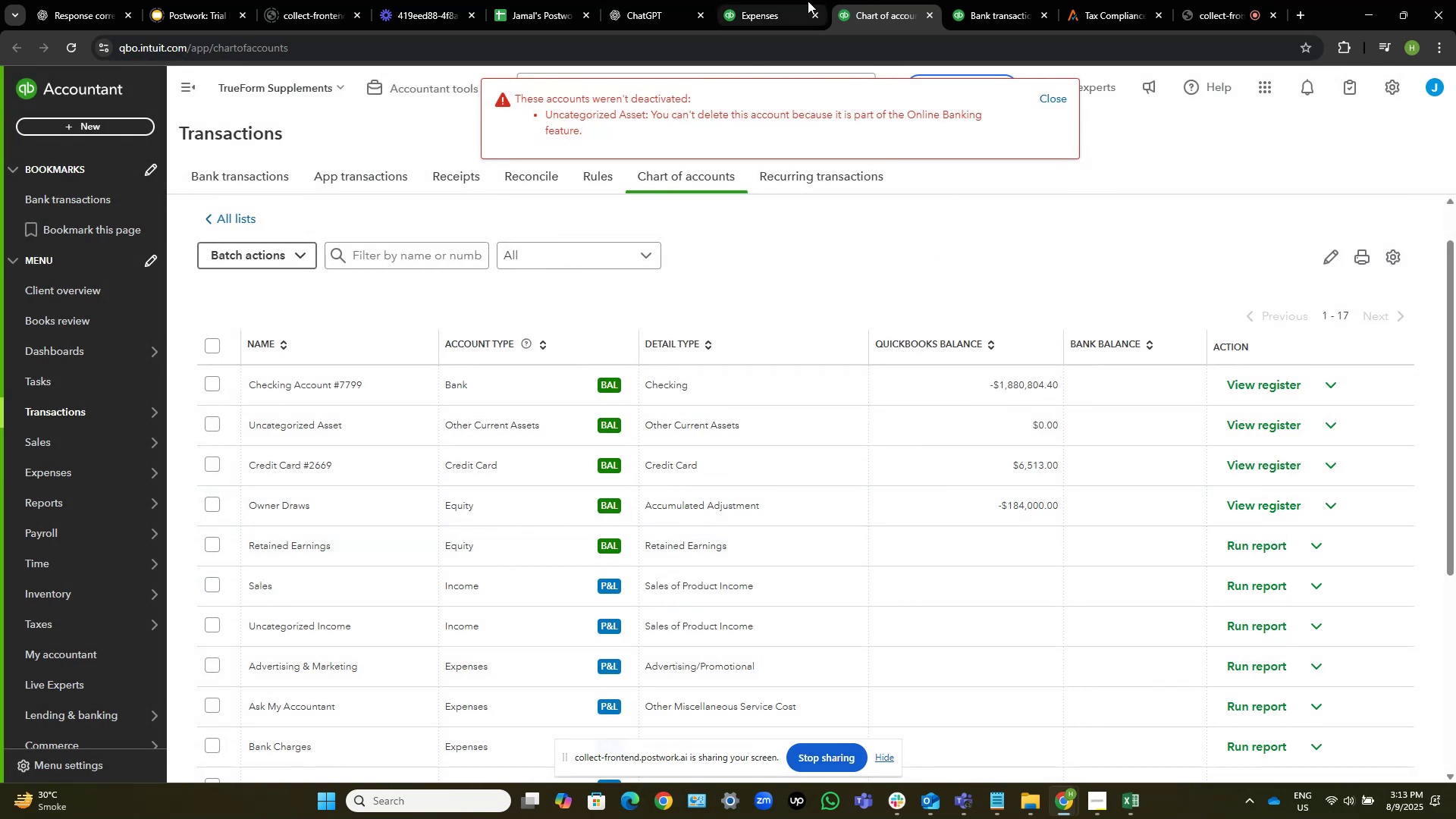 
left_click([994, 0])
 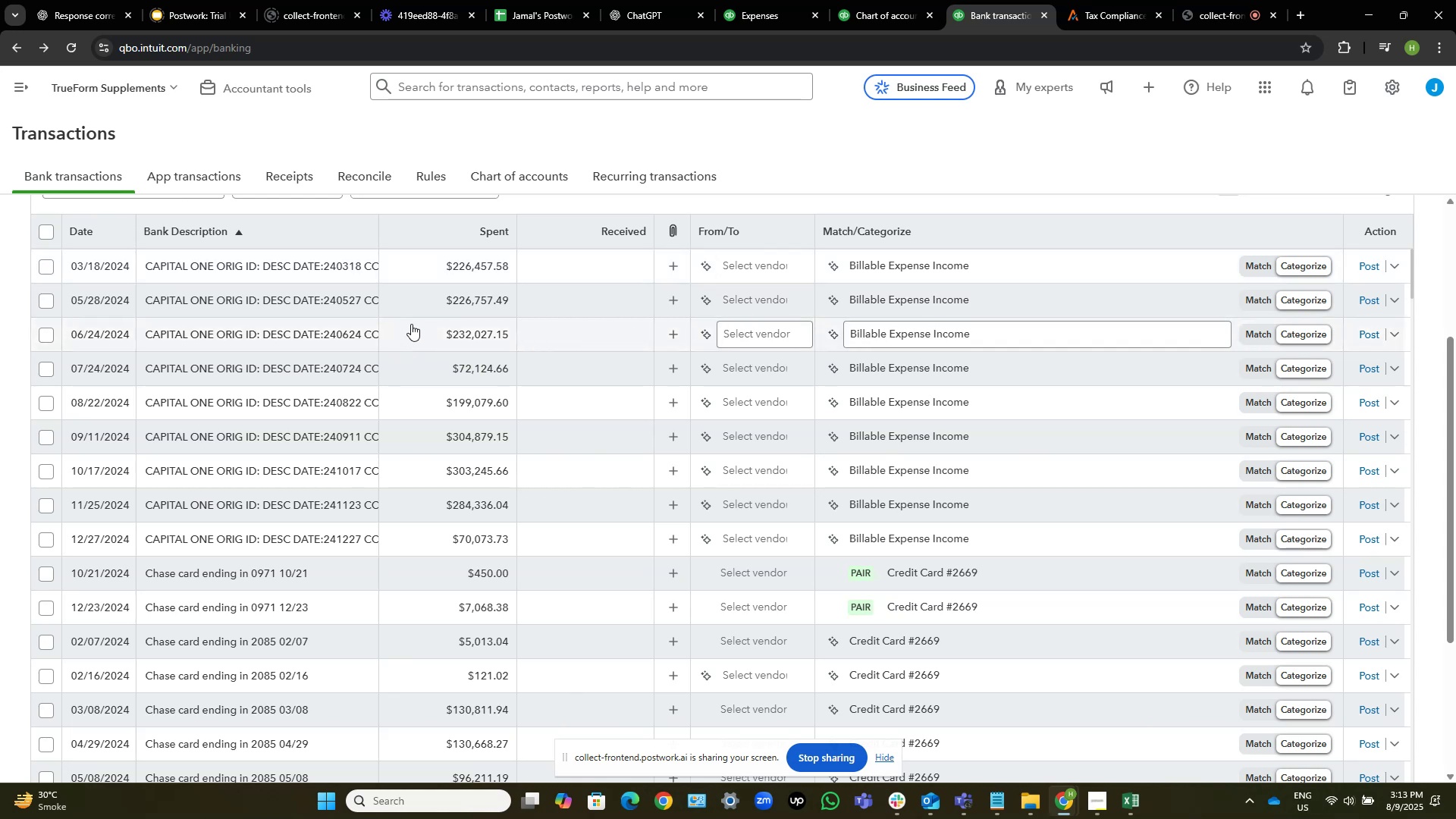 
wait(10.73)
 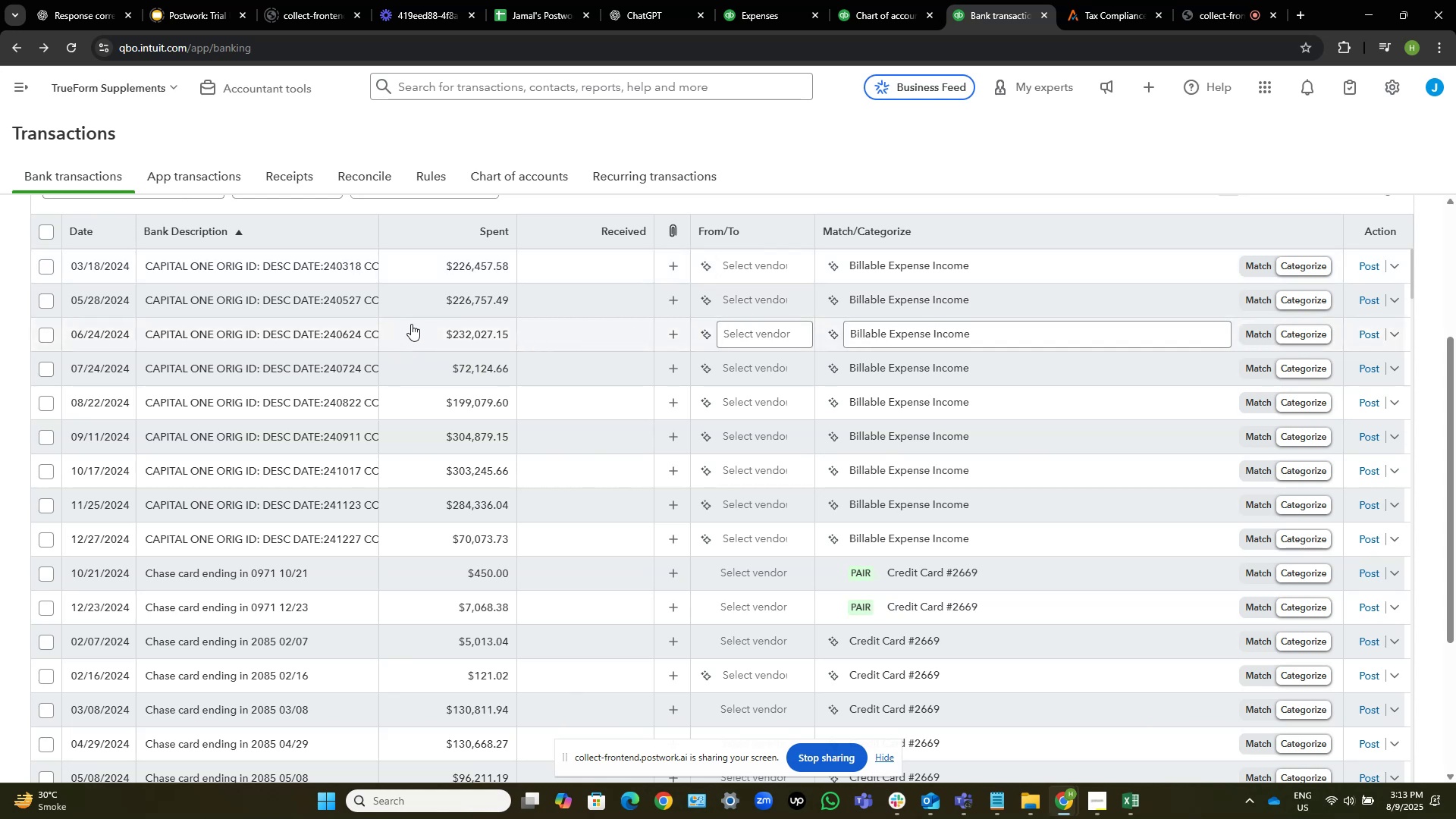 
left_click([877, 1])
 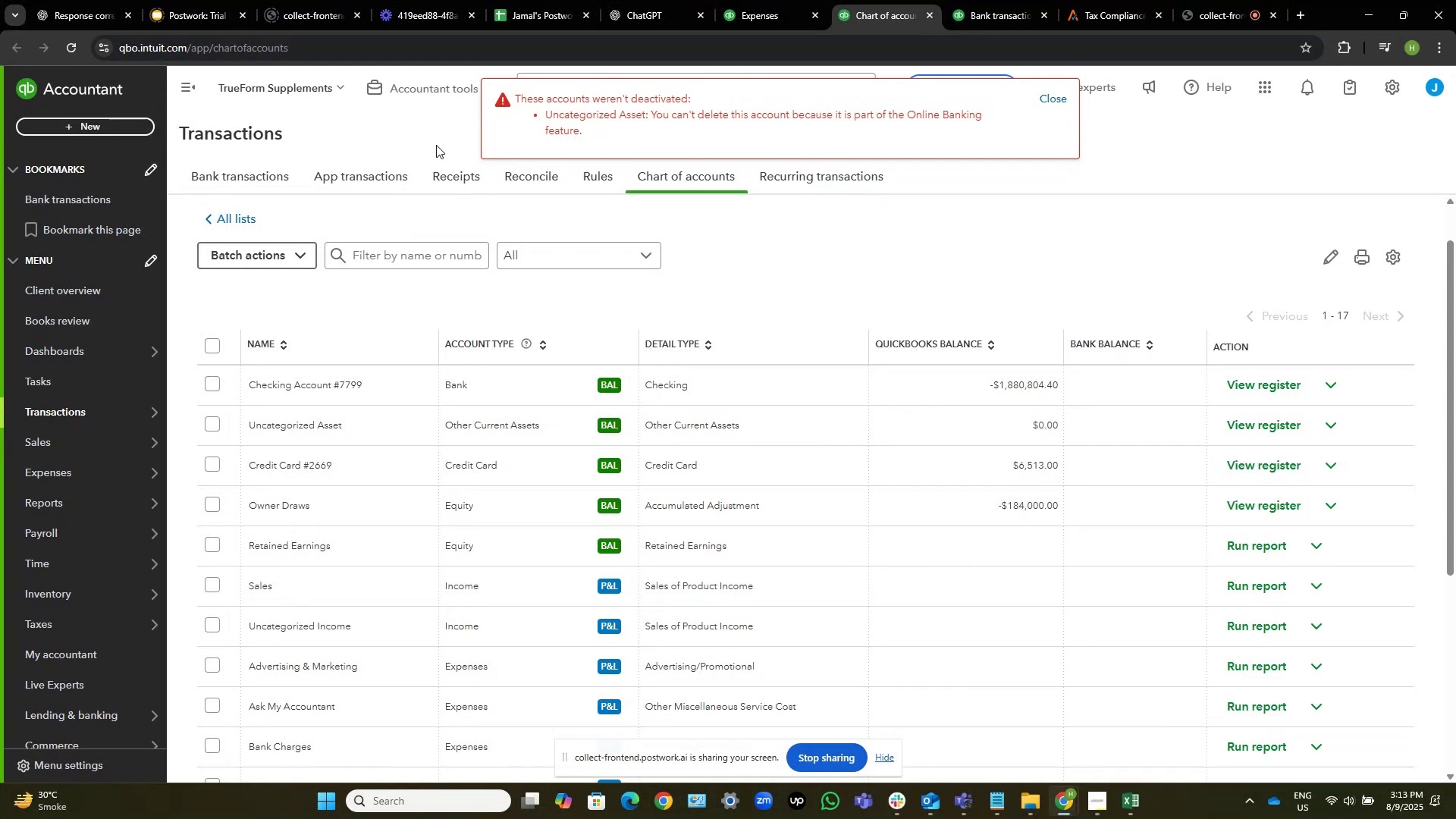 
left_click([989, 0])
 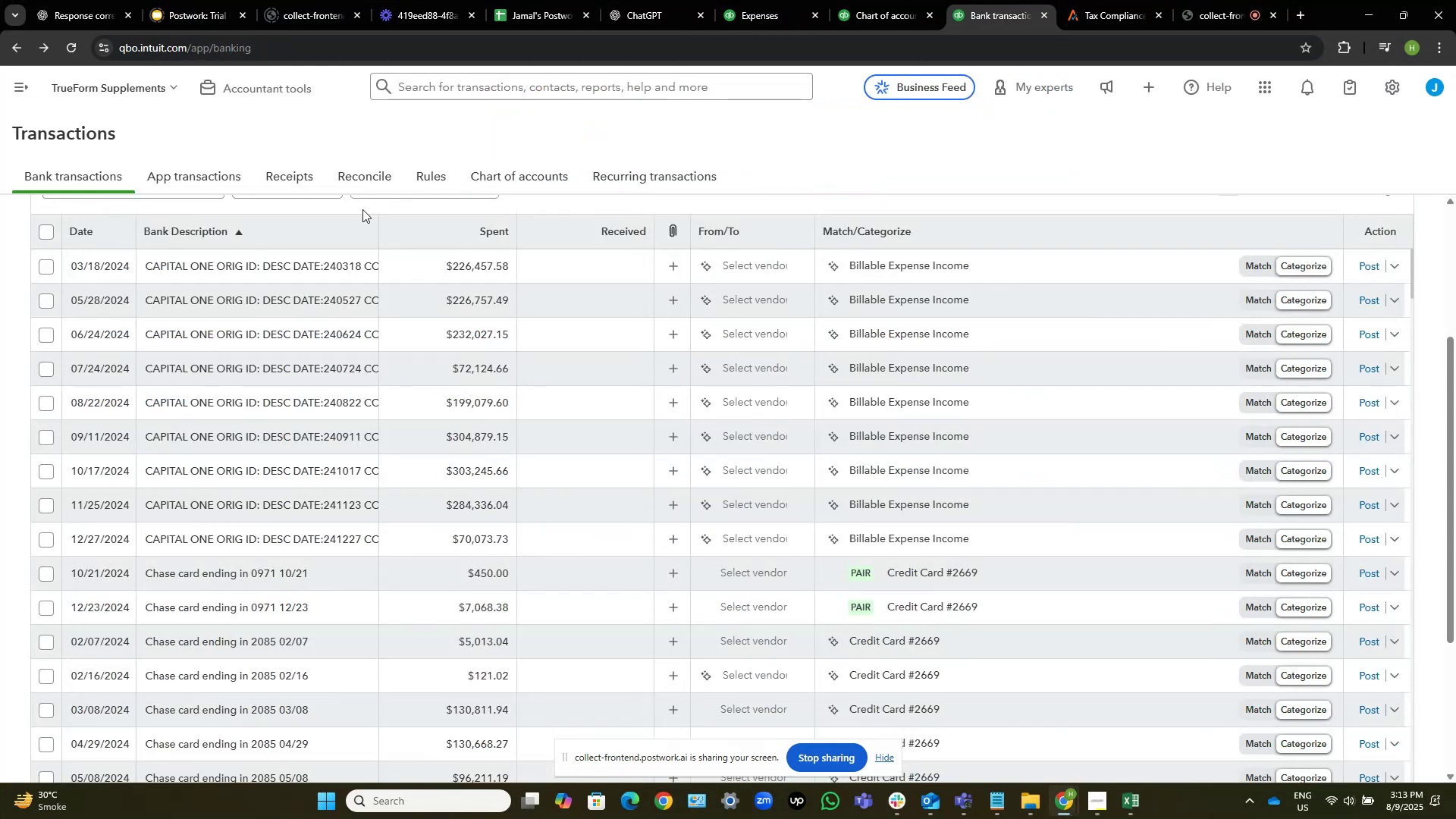 
scroll: coordinate [332, 238], scroll_direction: up, amount: 5.0
 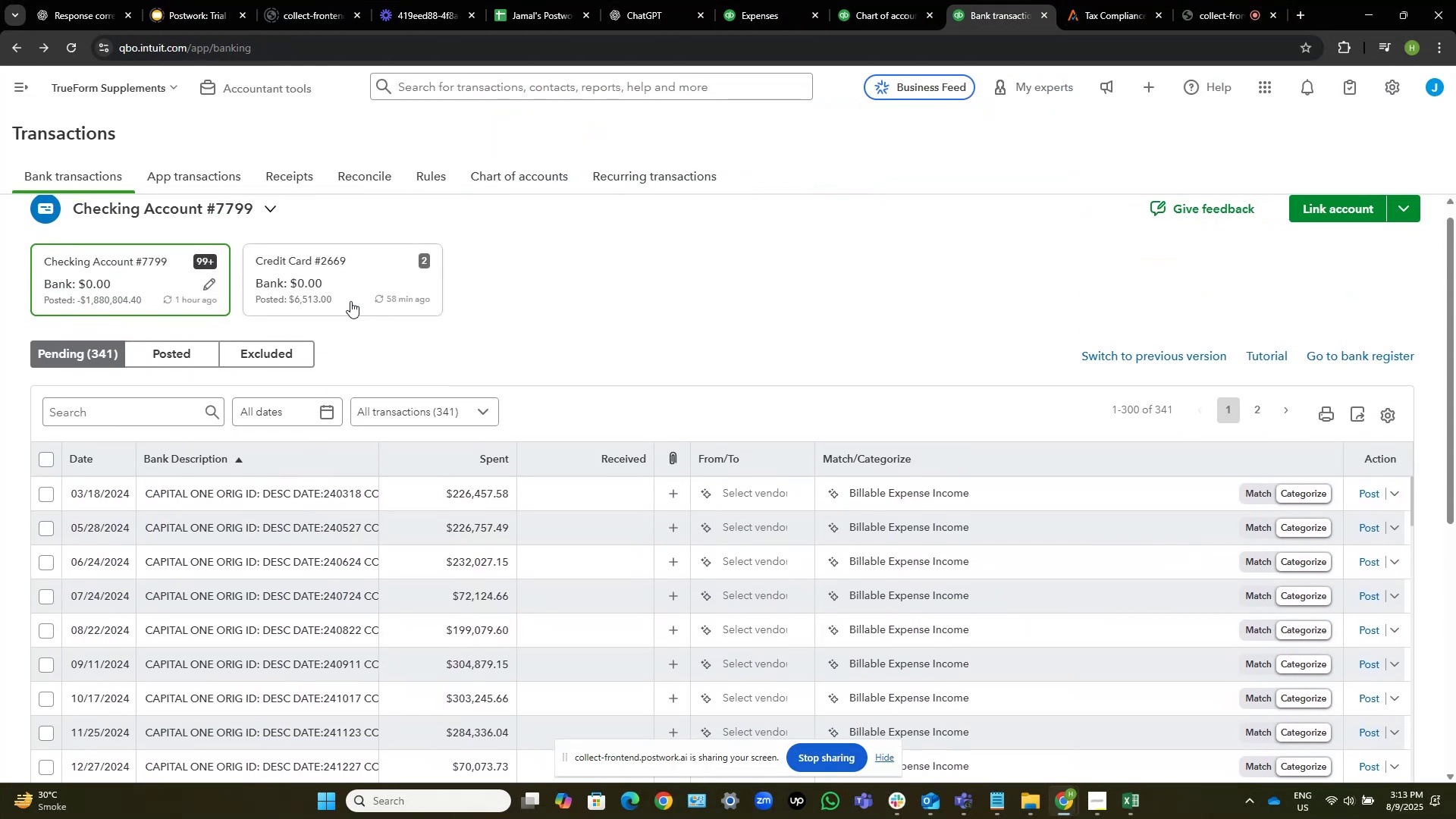 
scroll: coordinate [568, 536], scroll_direction: down, amount: 10.0
 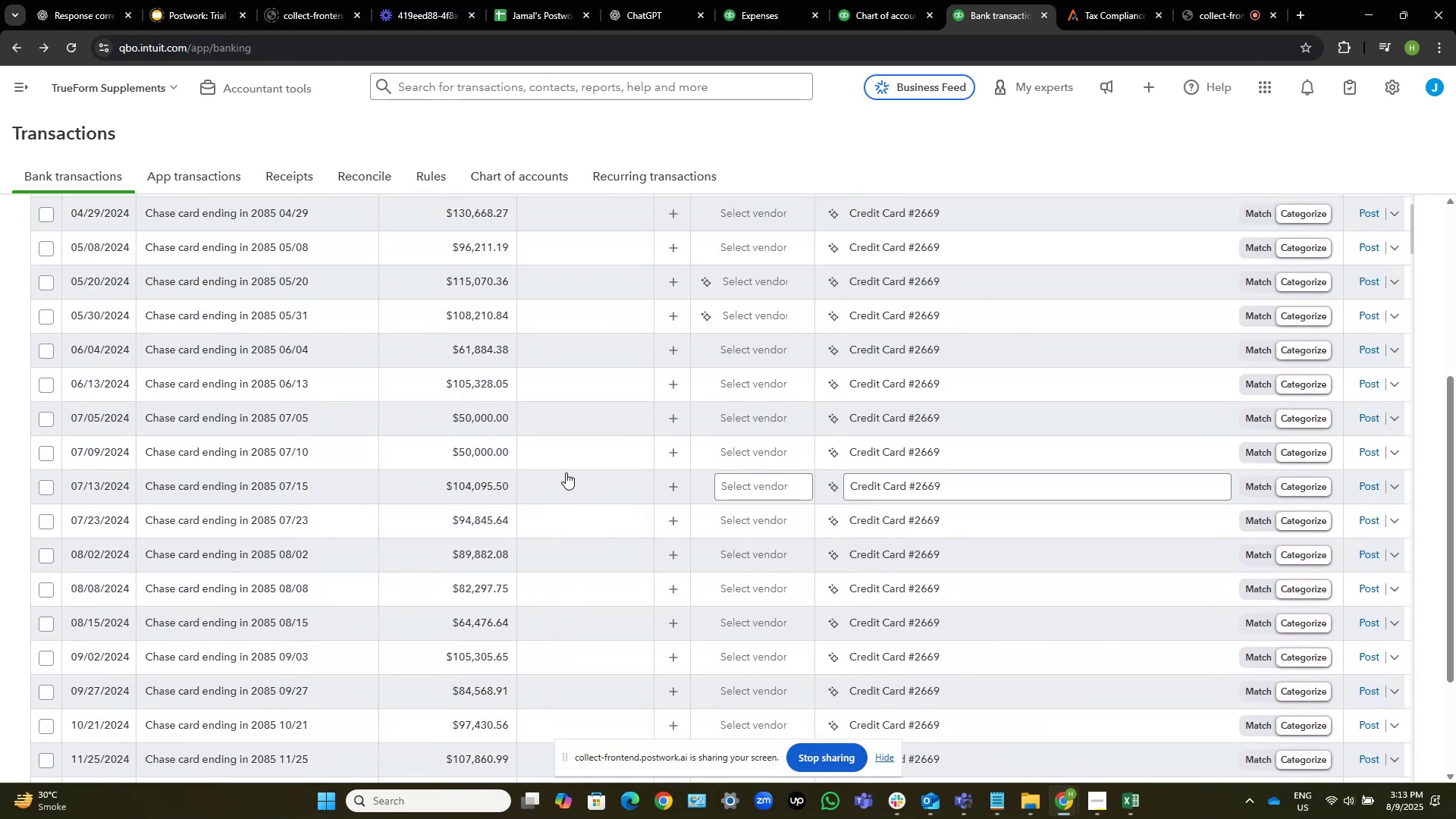 
wait(5.16)
 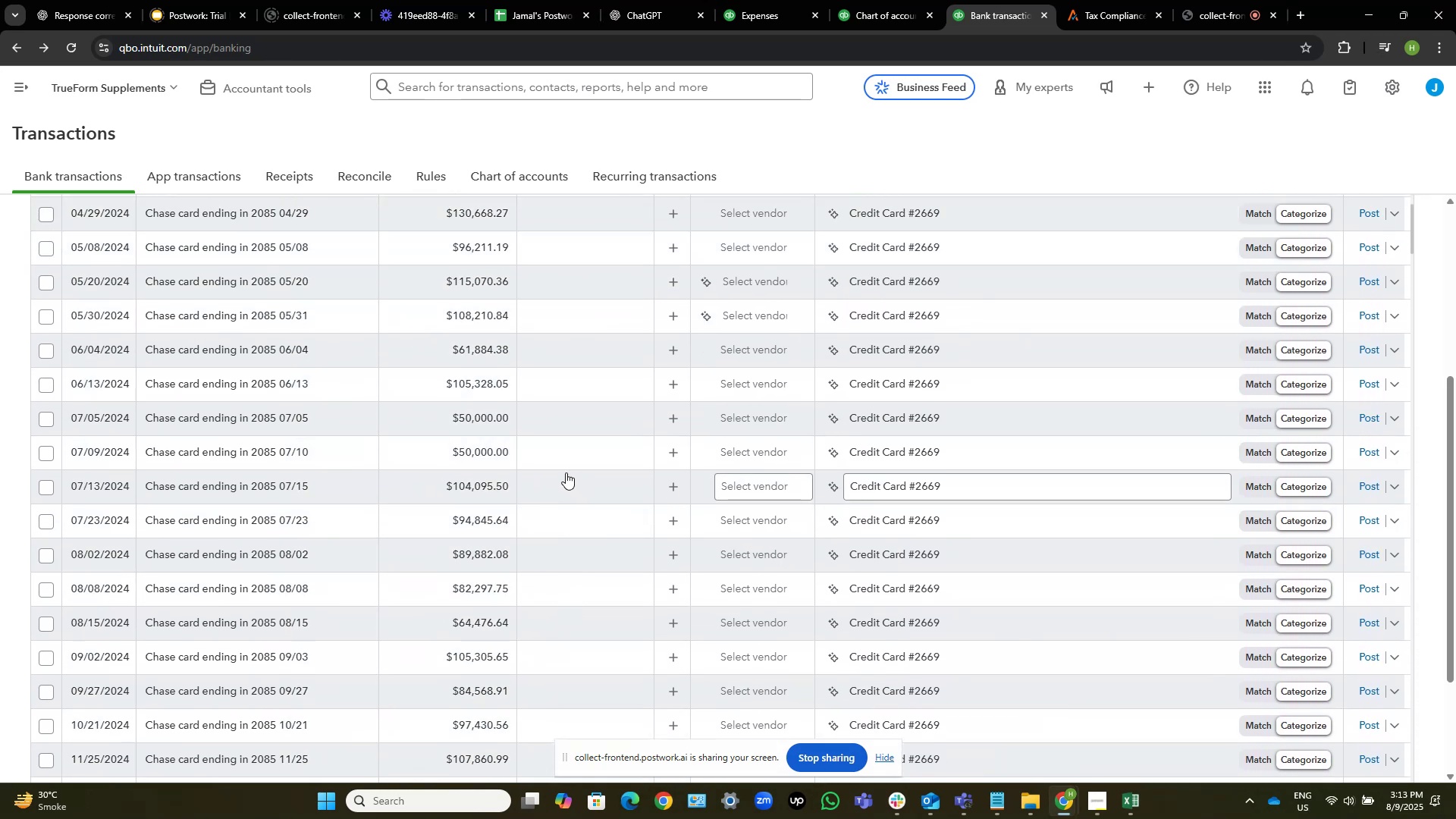 
scroll: coordinate [485, 528], scroll_direction: down, amount: 5.0
 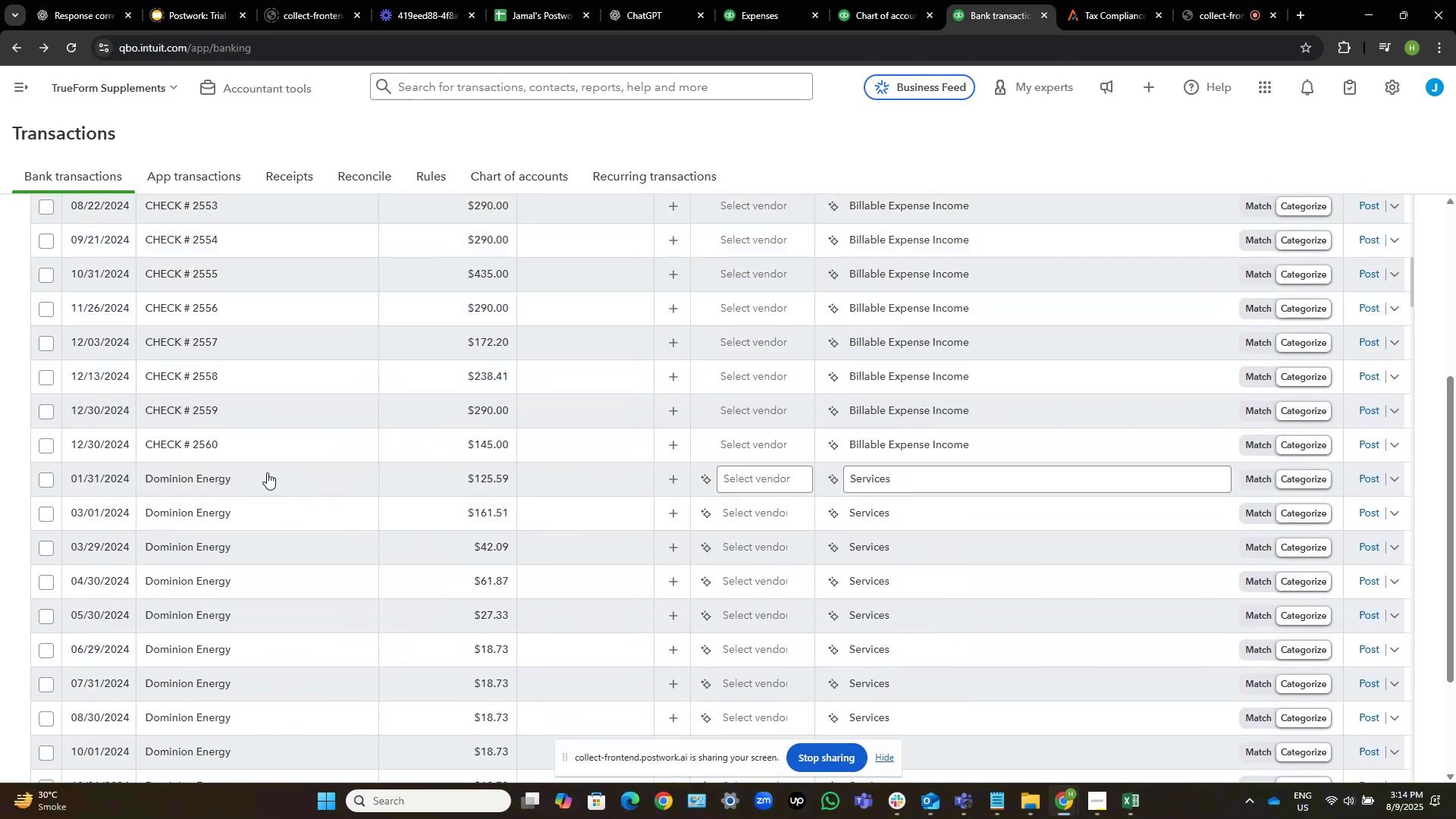 
left_click([237, 480])
 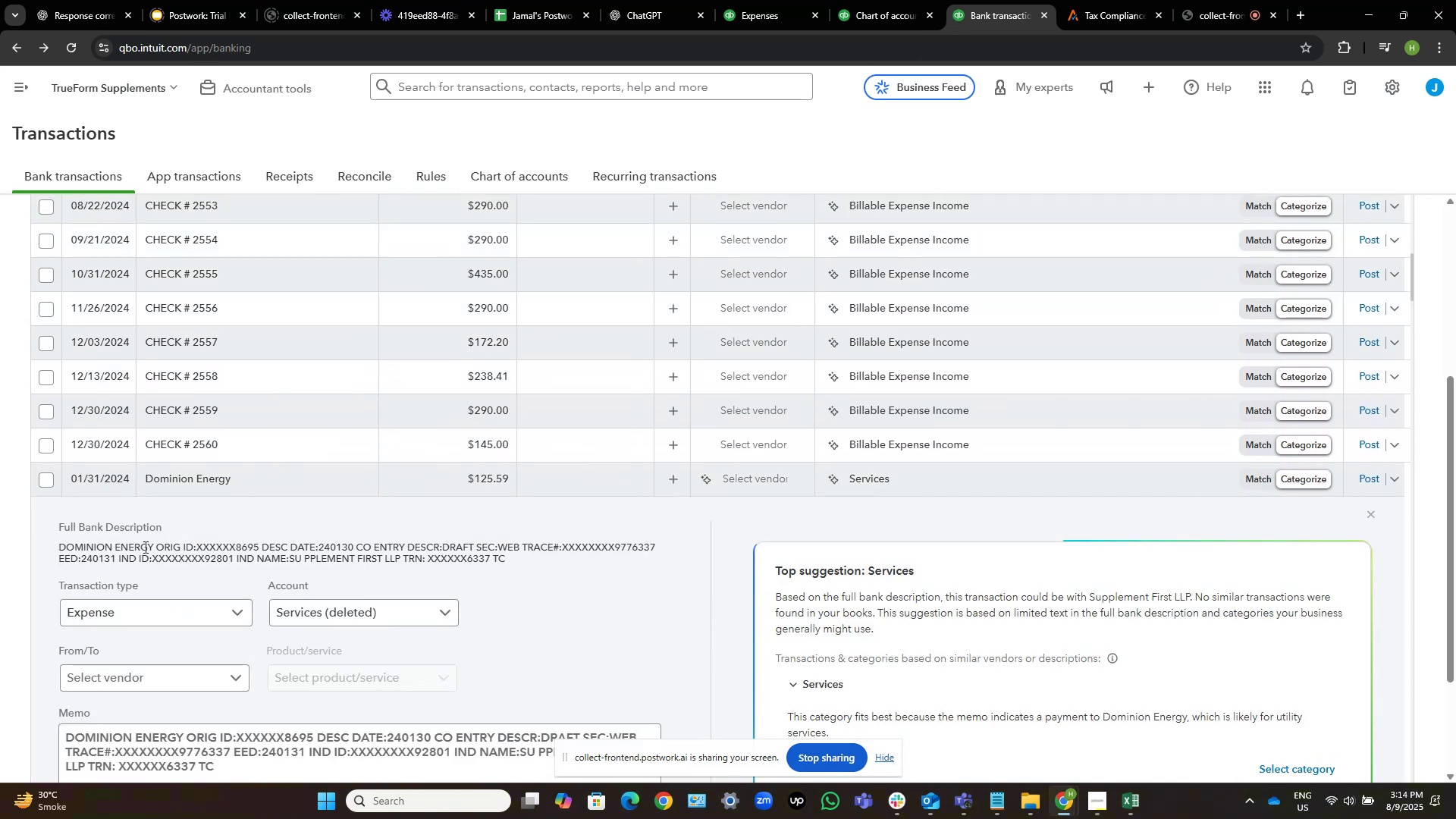 
left_click_drag(start_coordinate=[152, 544], to_coordinate=[56, 544])
 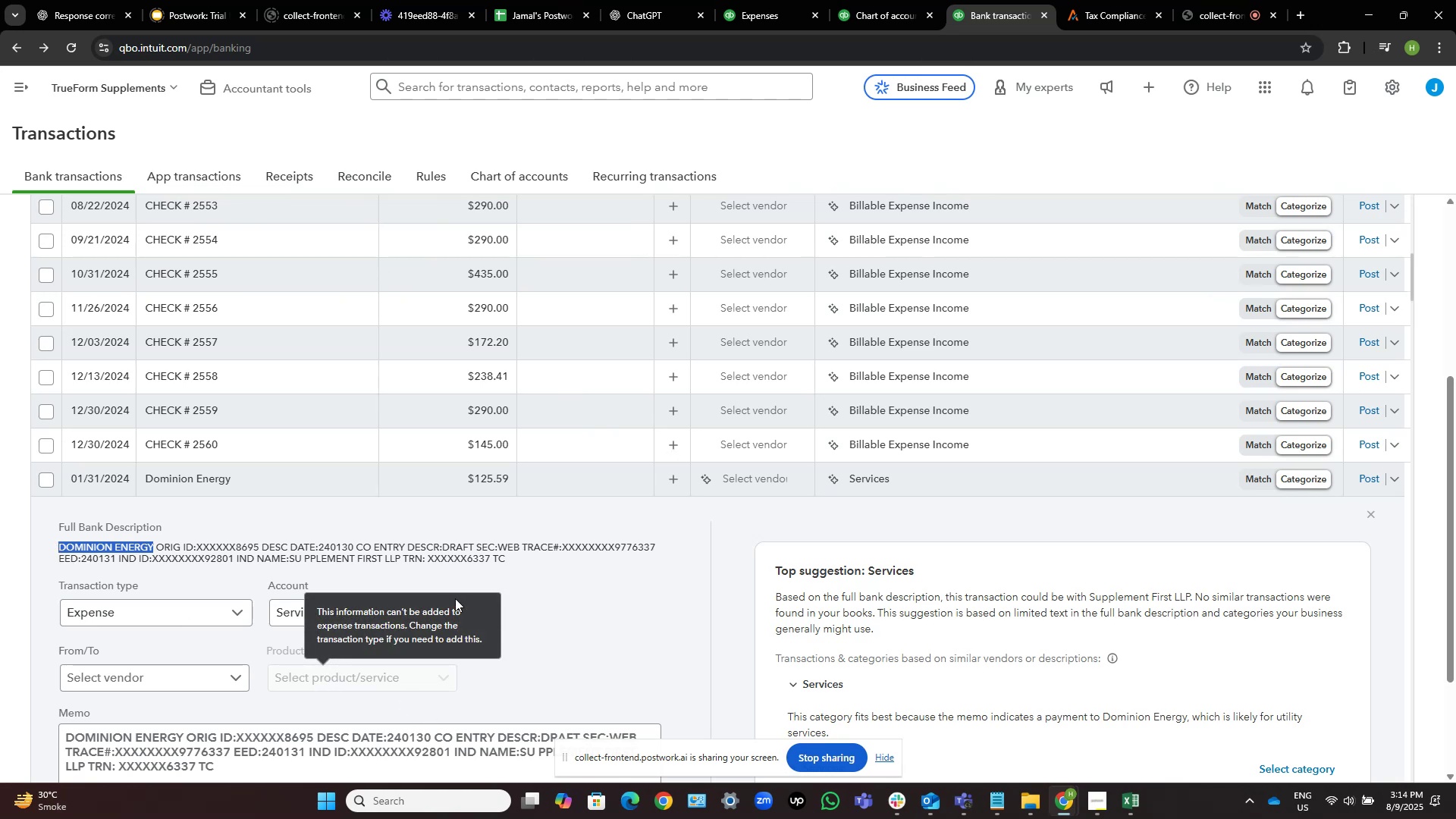 
wait(8.84)
 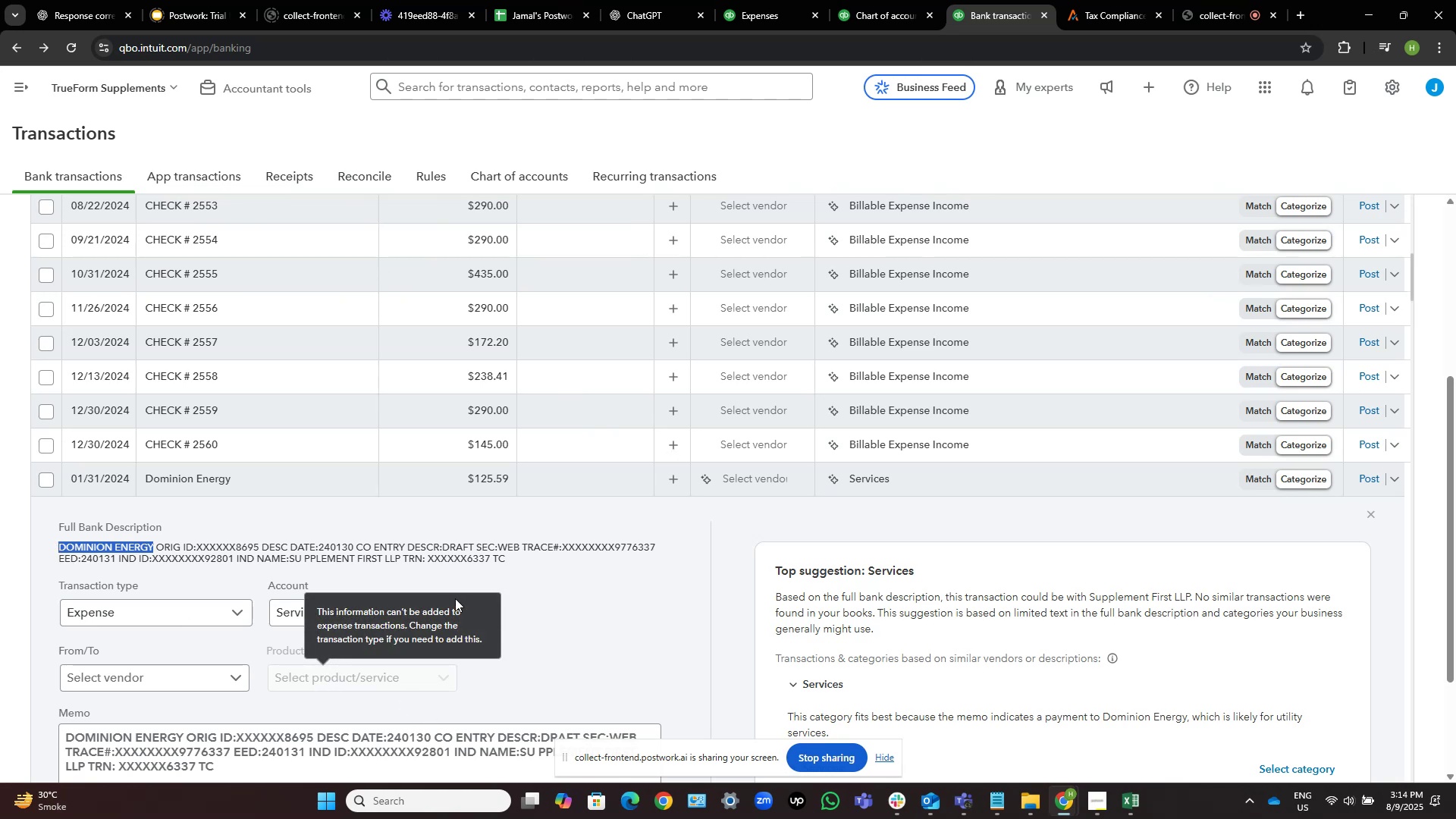 
key(Control+C)
 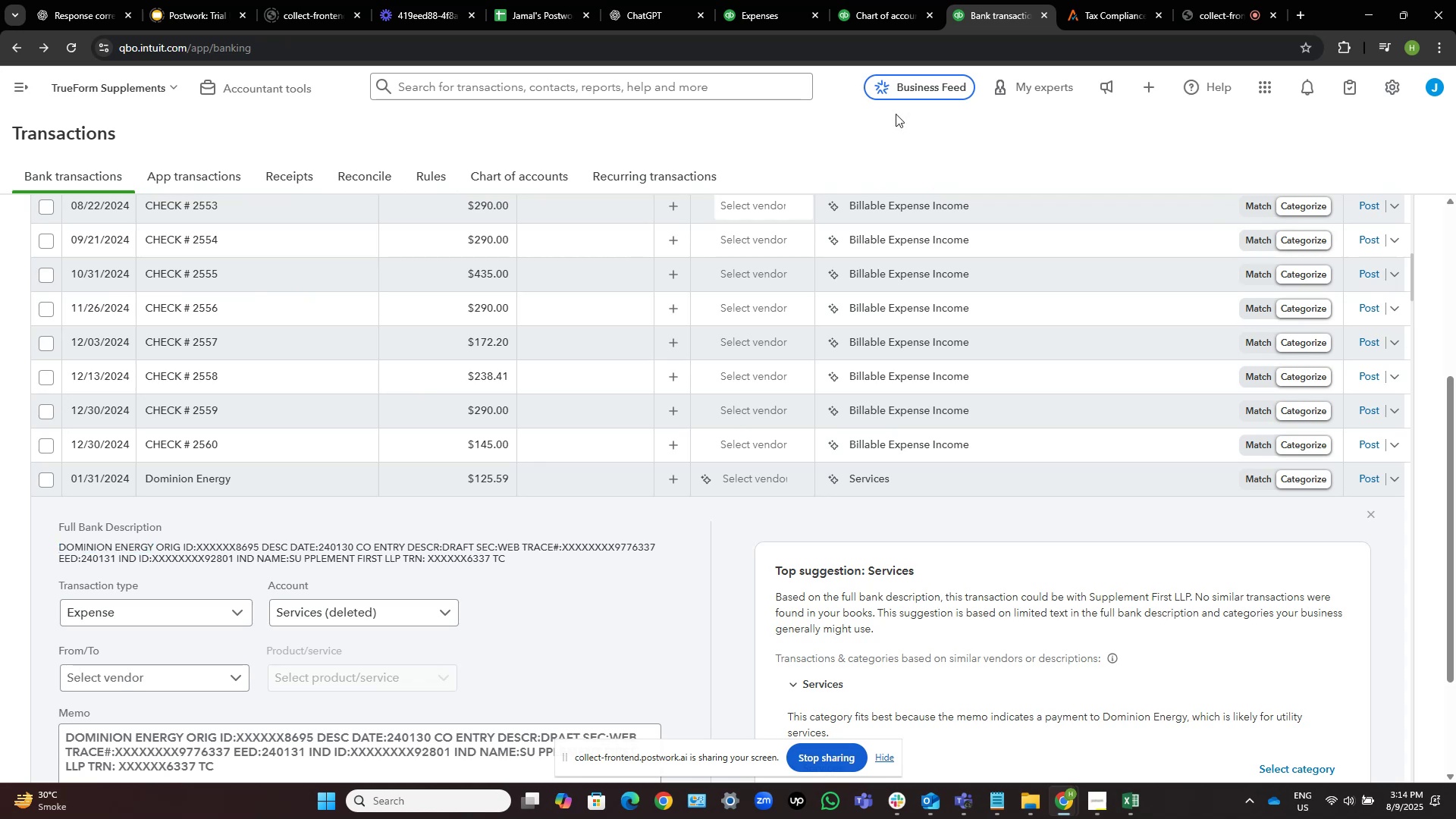 
left_click([1146, 0])
 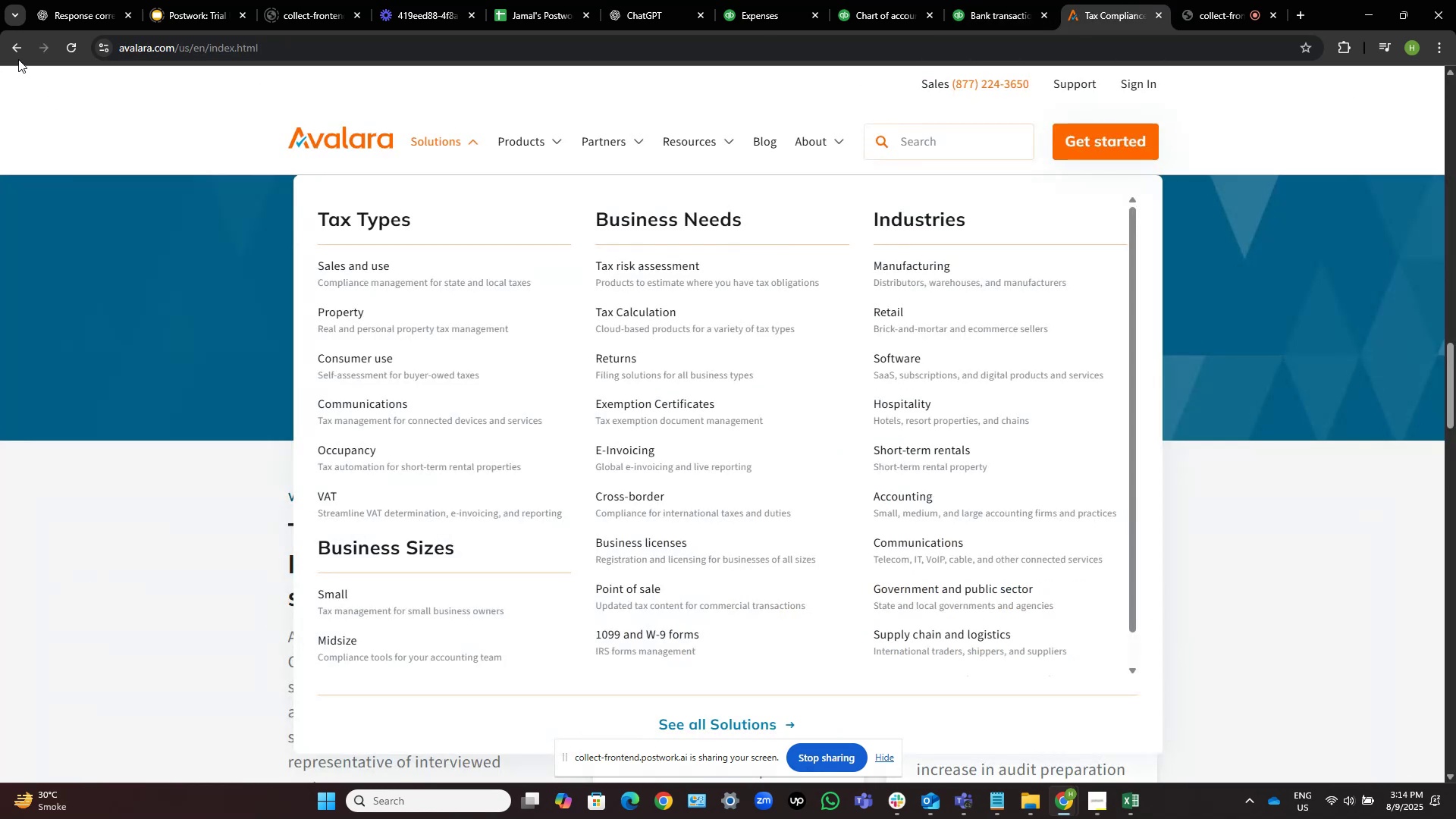 
left_click([22, 45])
 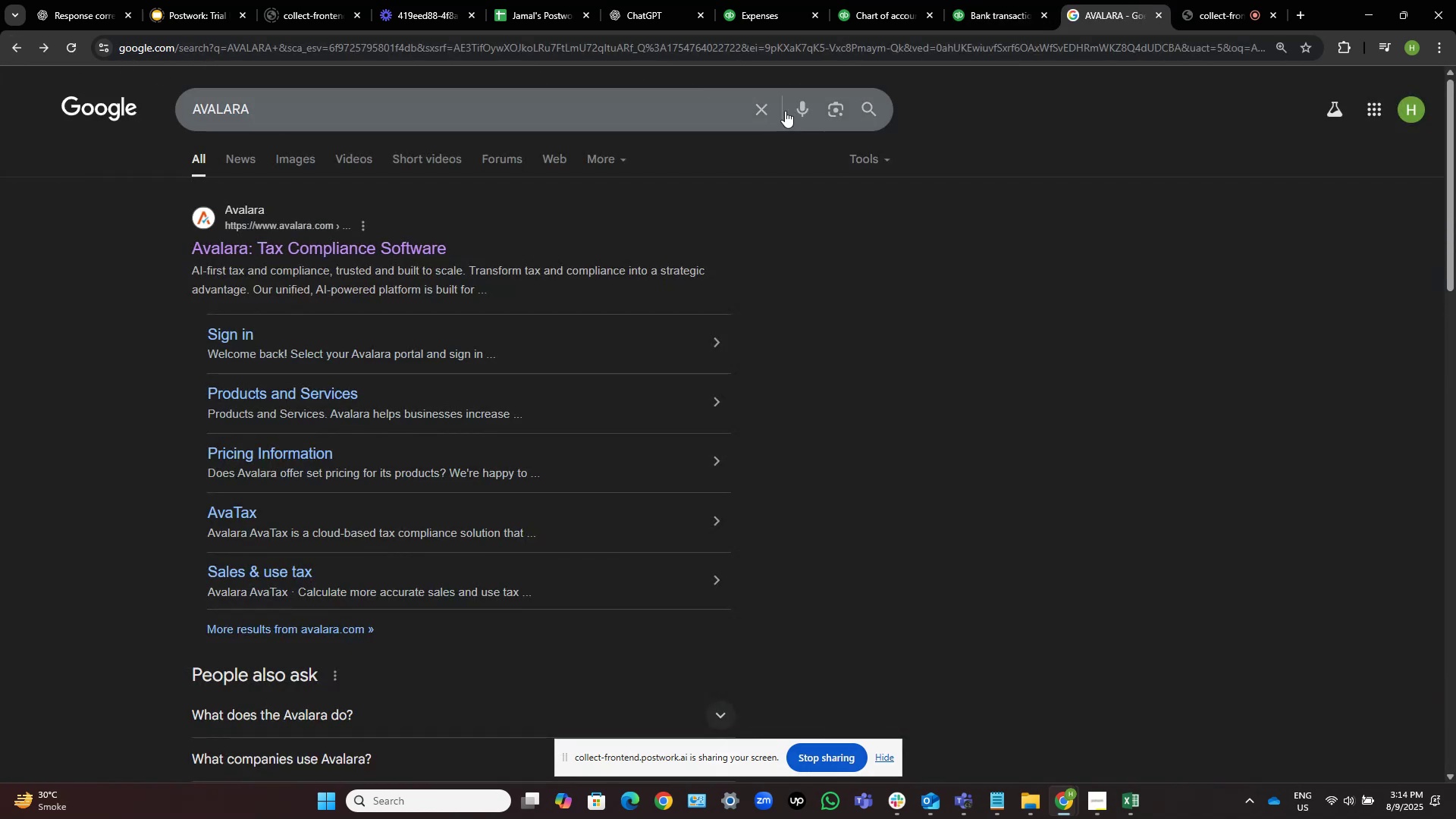 
left_click([764, 107])
 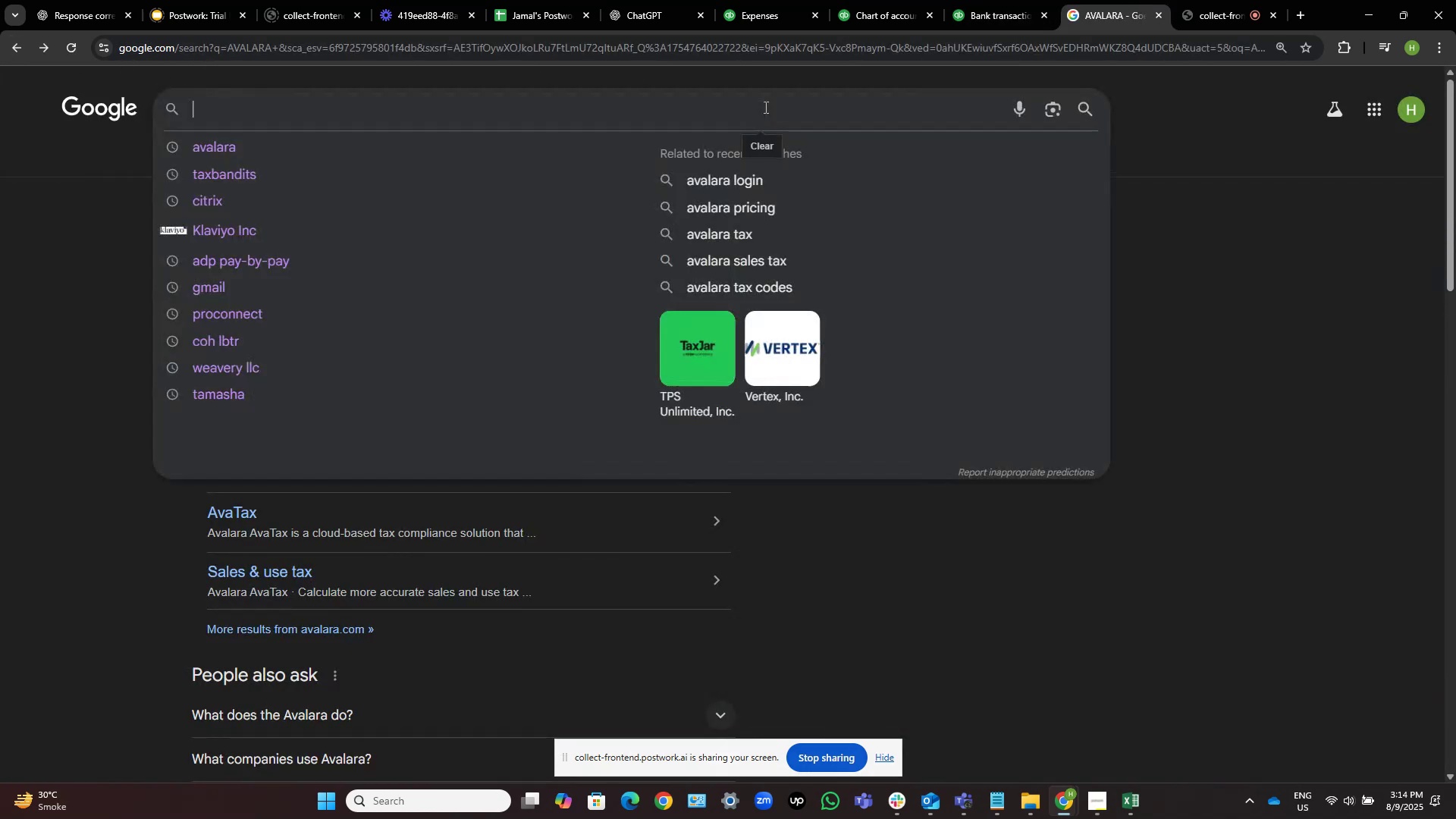 
key(Control+V)
 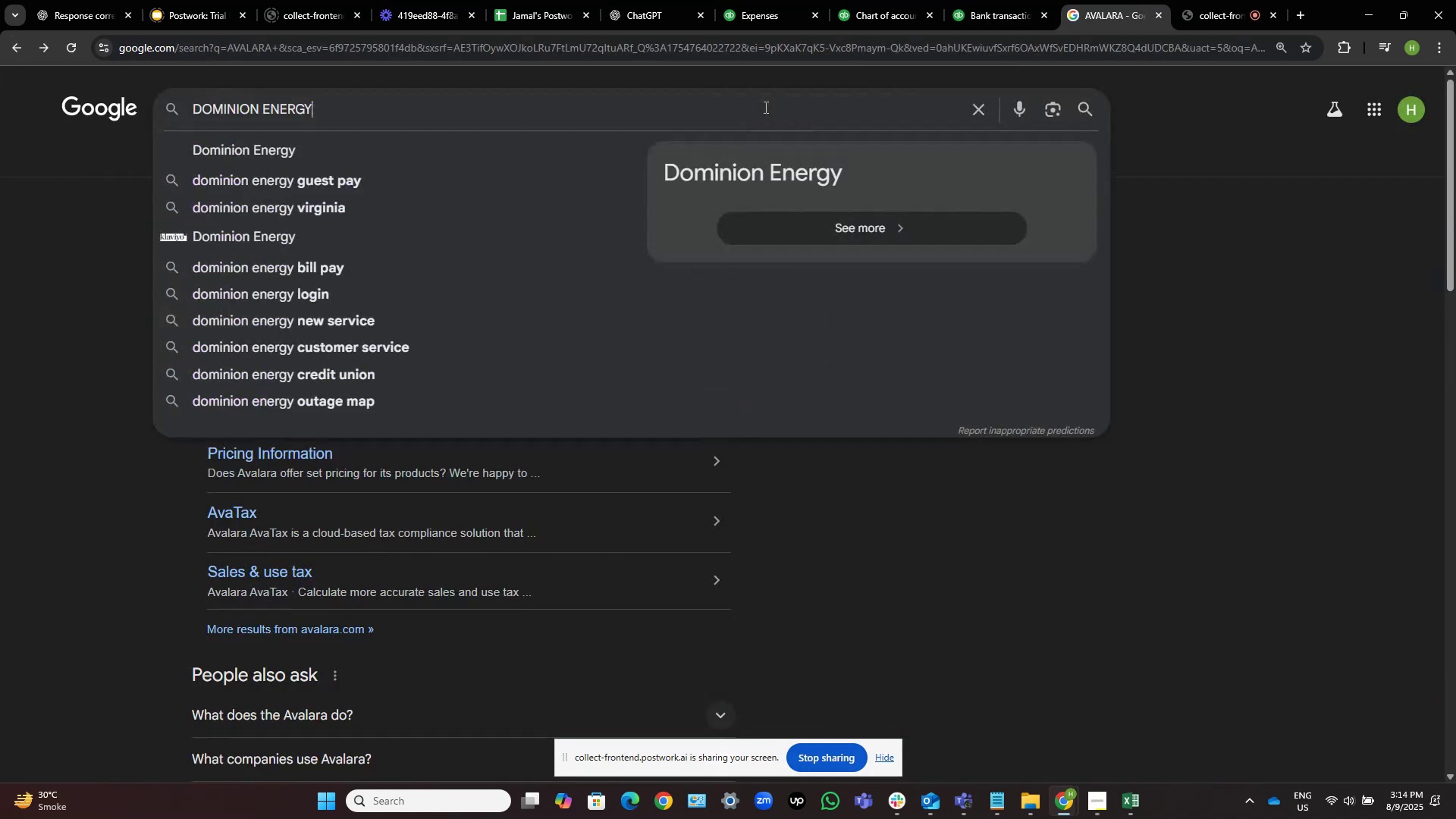 
key(NumpadEnter)
 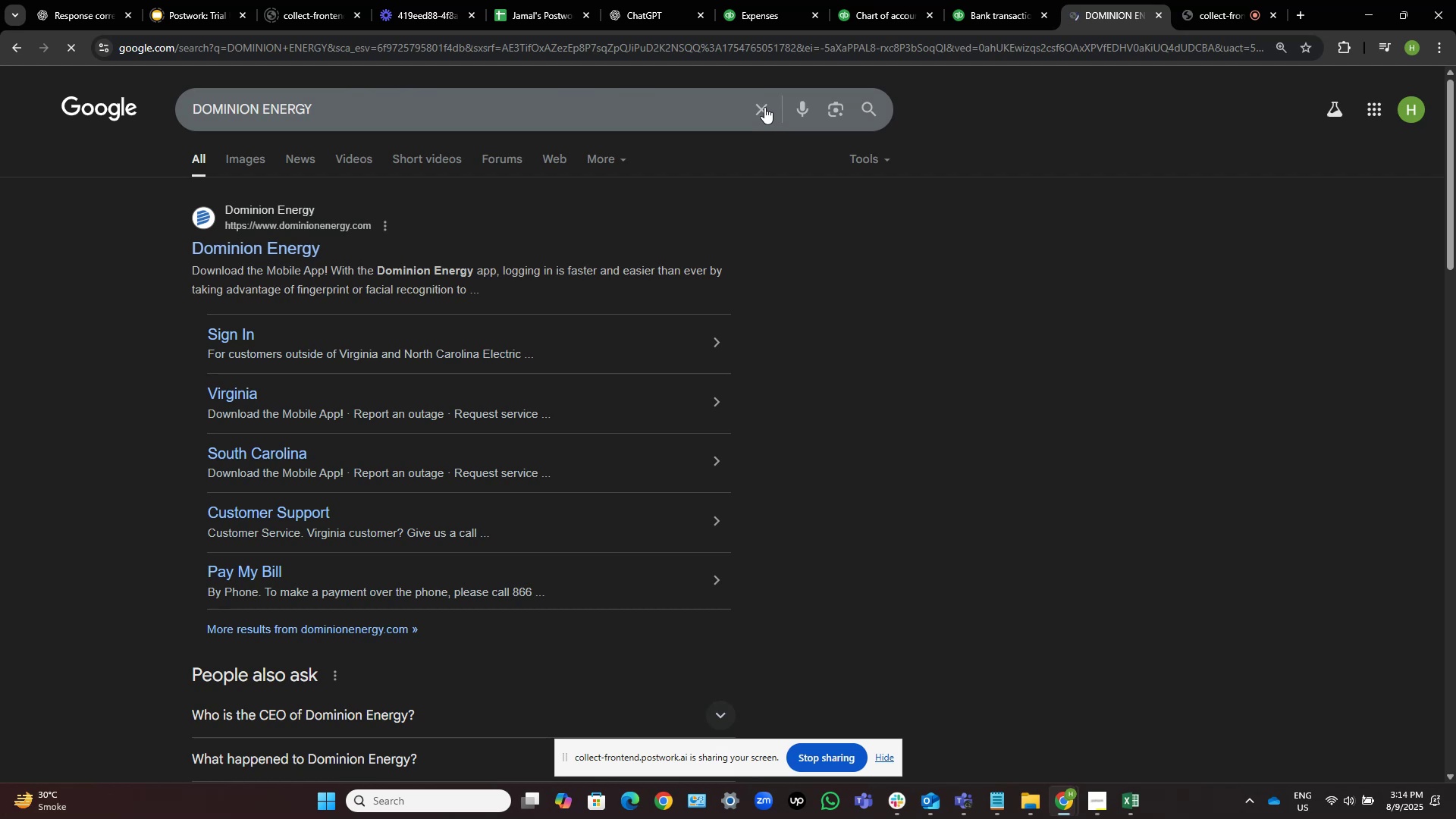 
wait(12.83)
 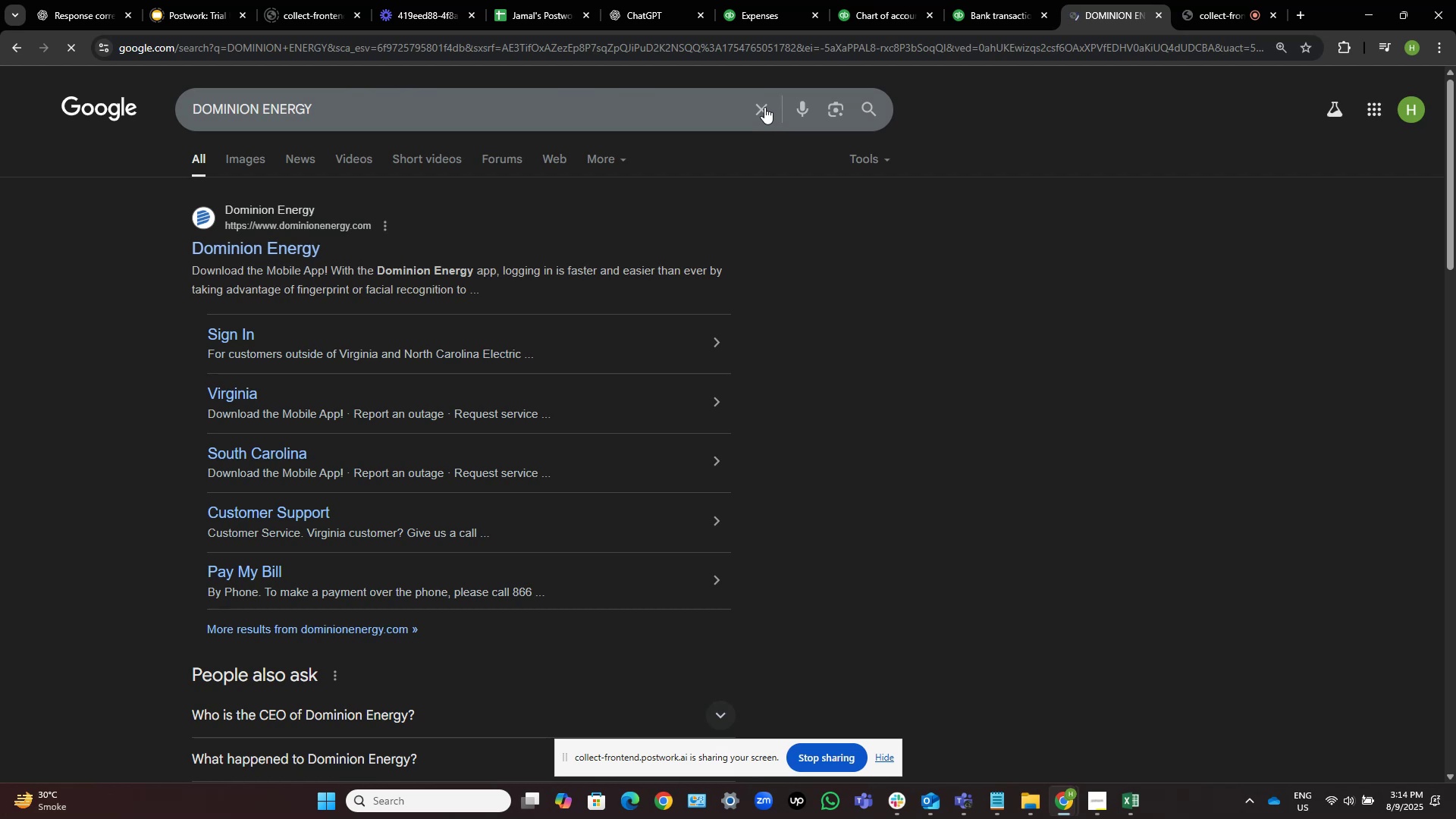 
left_click([281, 248])
 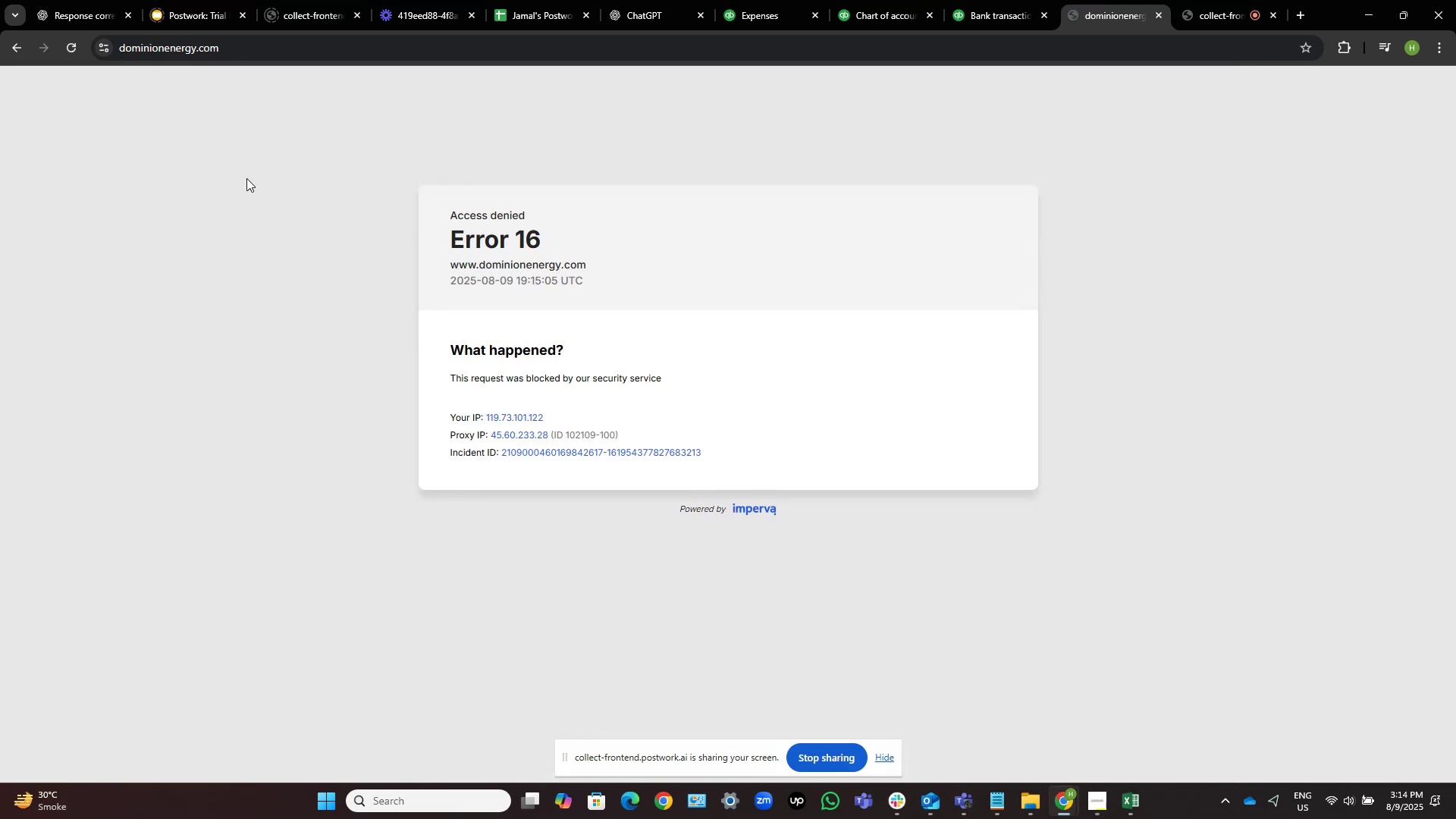 
wait(7.13)
 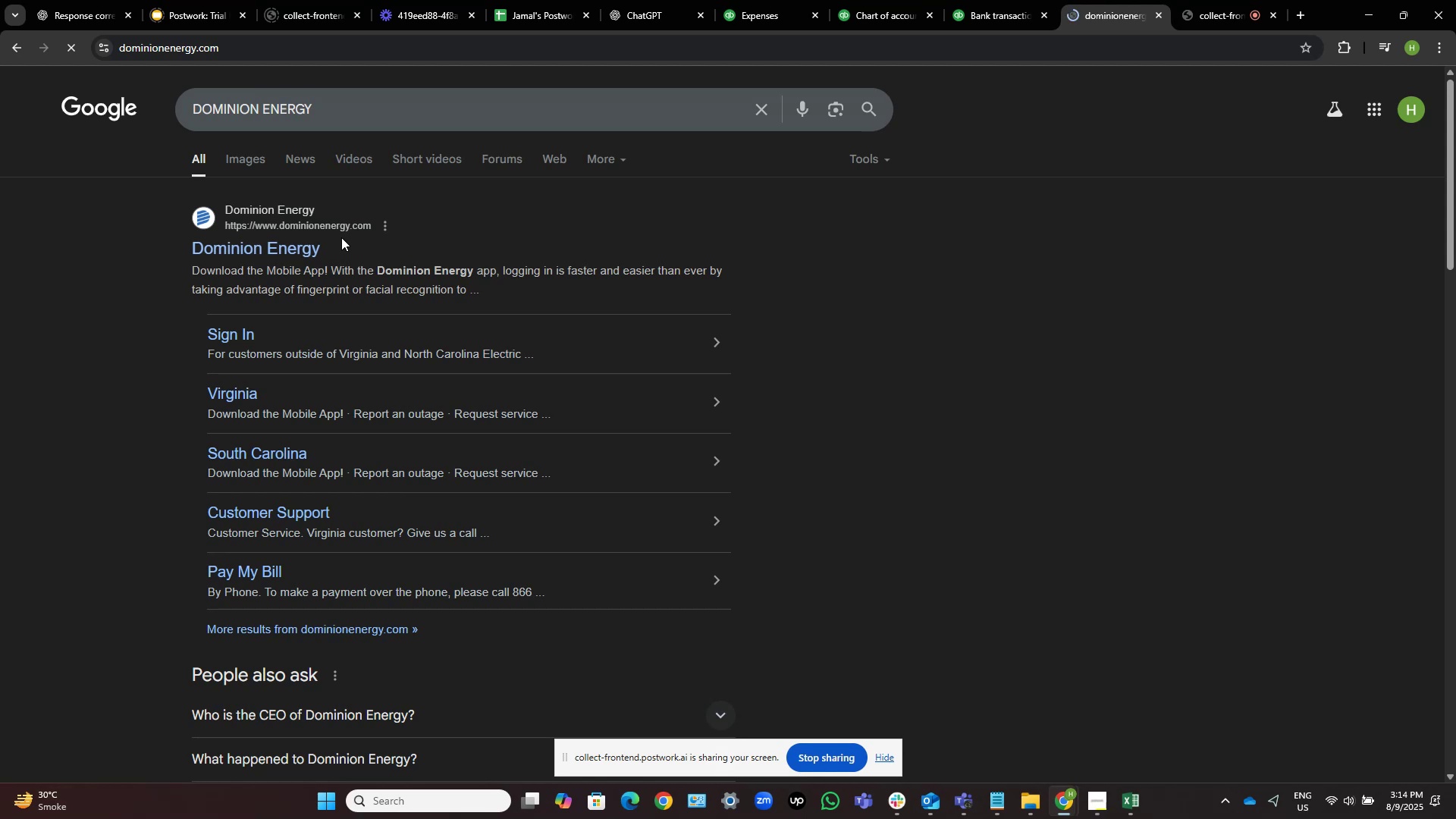 
left_click([17, 43])
 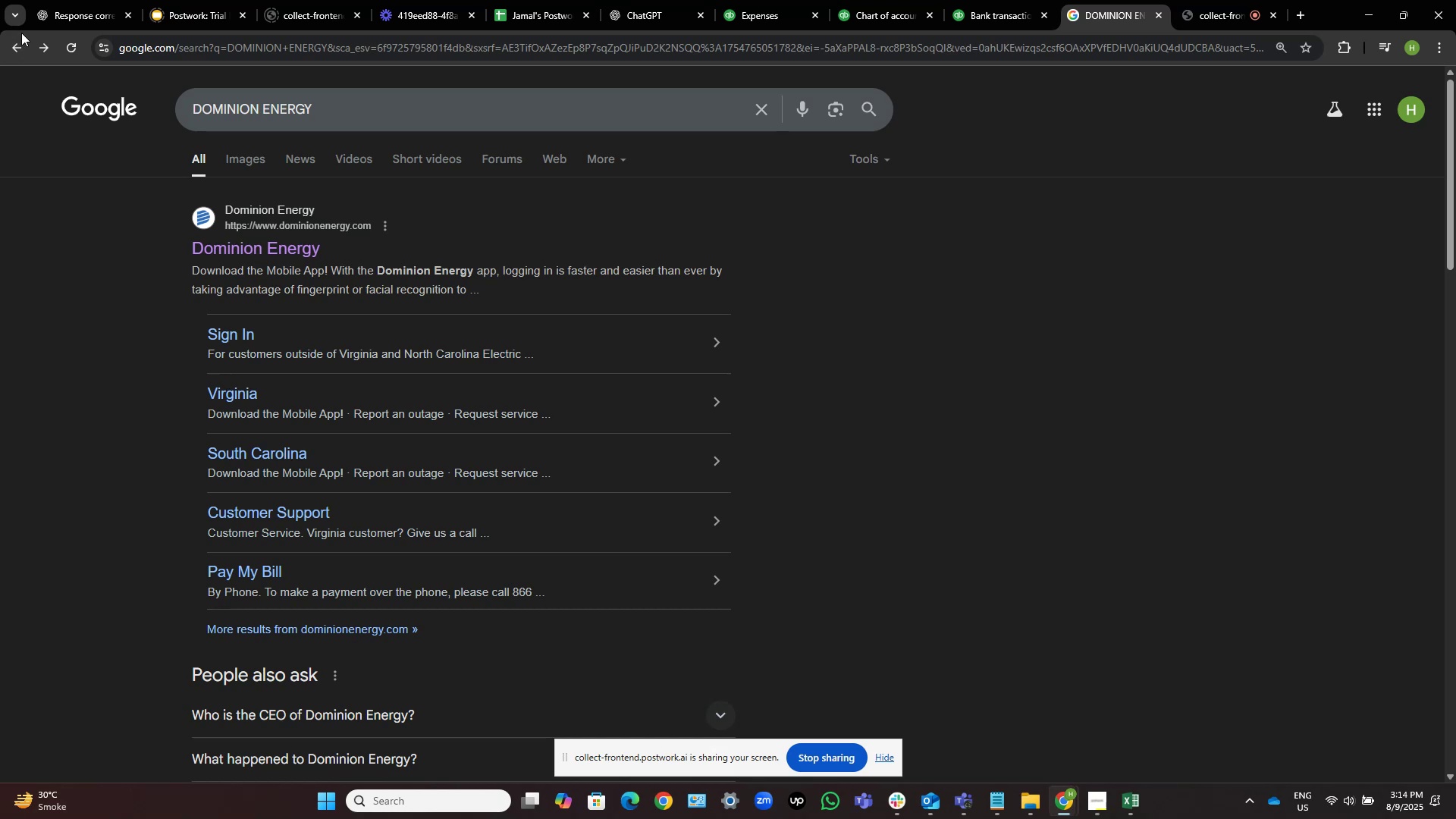 
wait(7.05)
 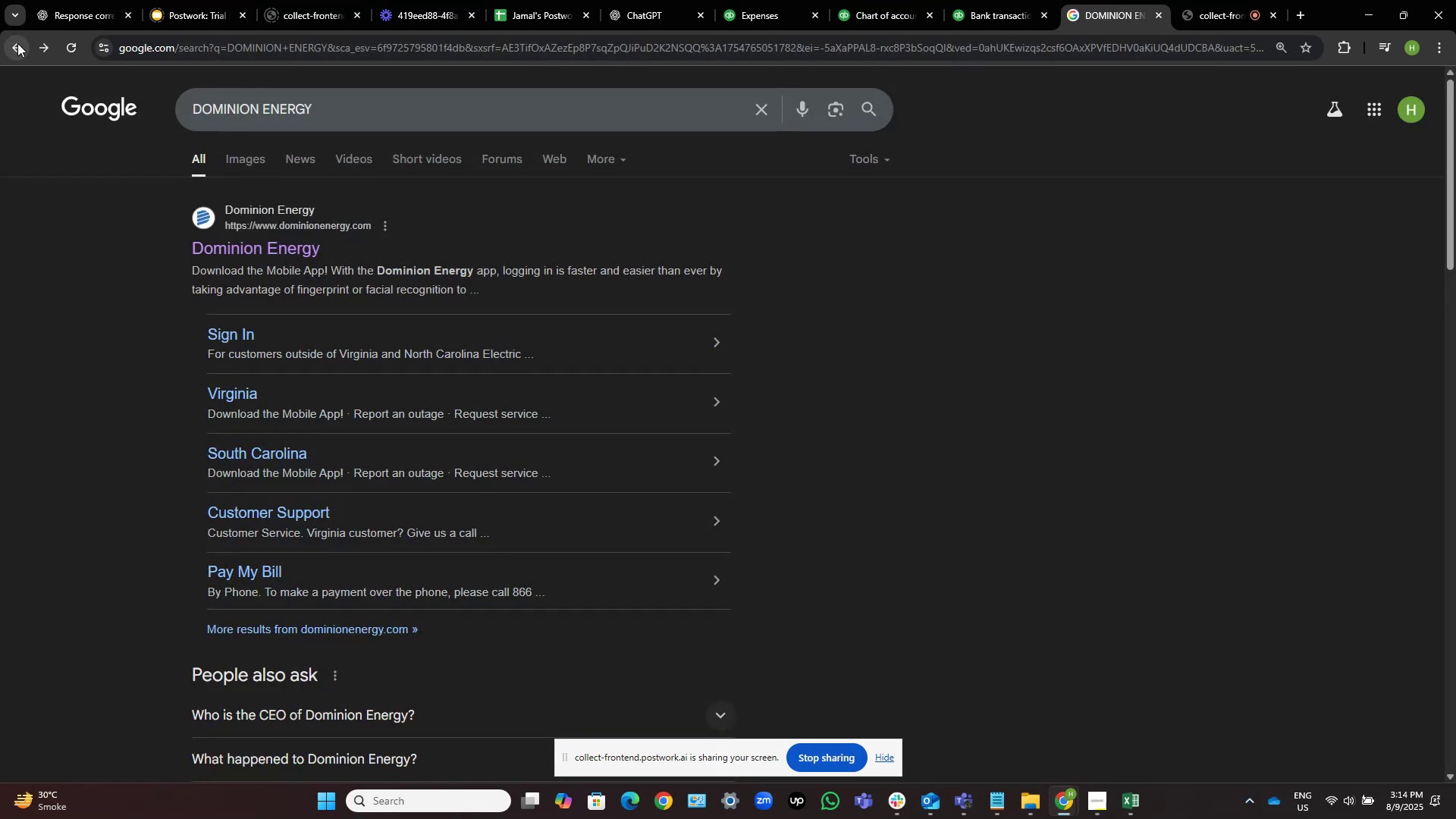 
scroll: coordinate [847, 228], scroll_direction: down, amount: 1.0
 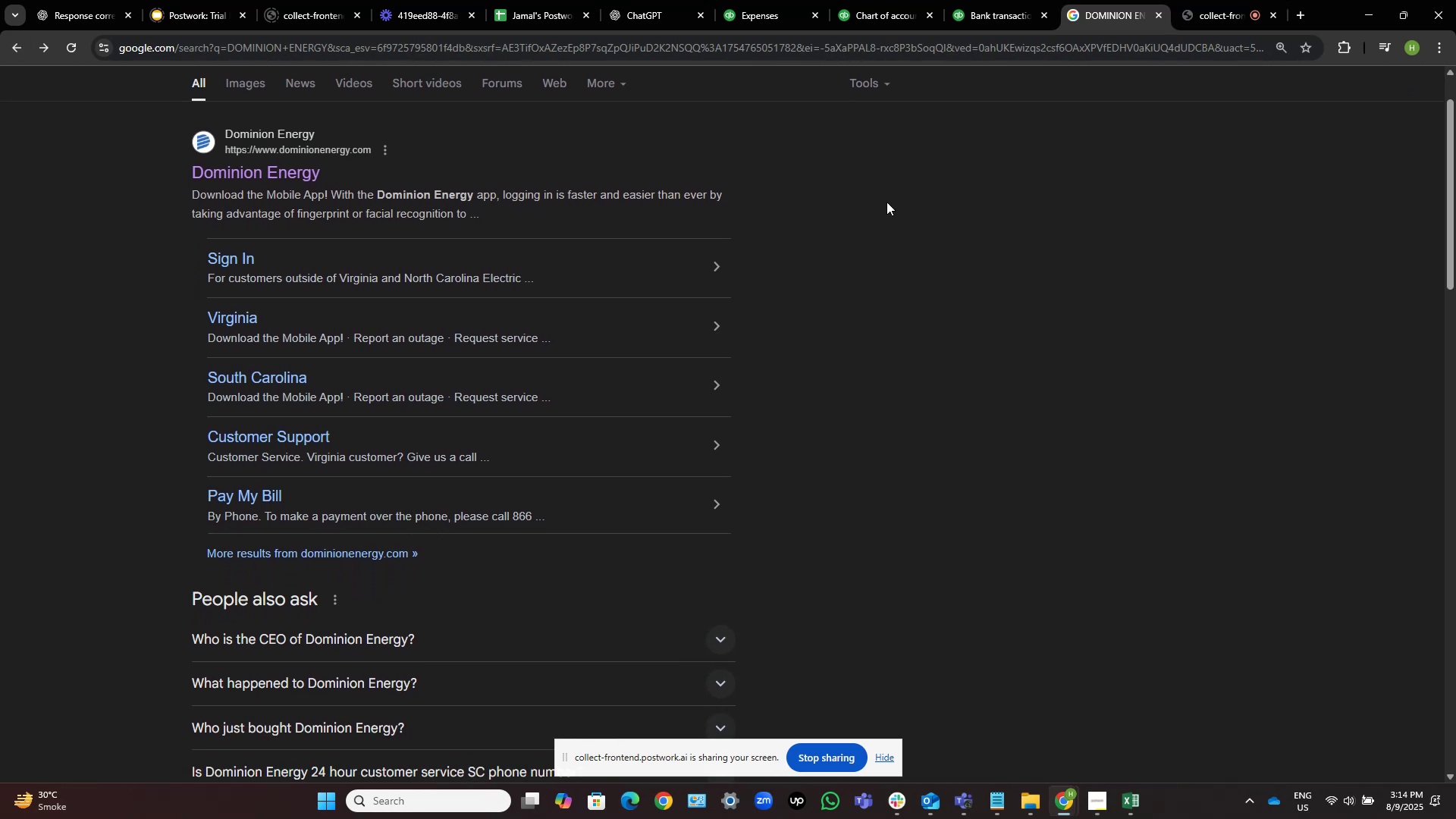 
wait(7.49)
 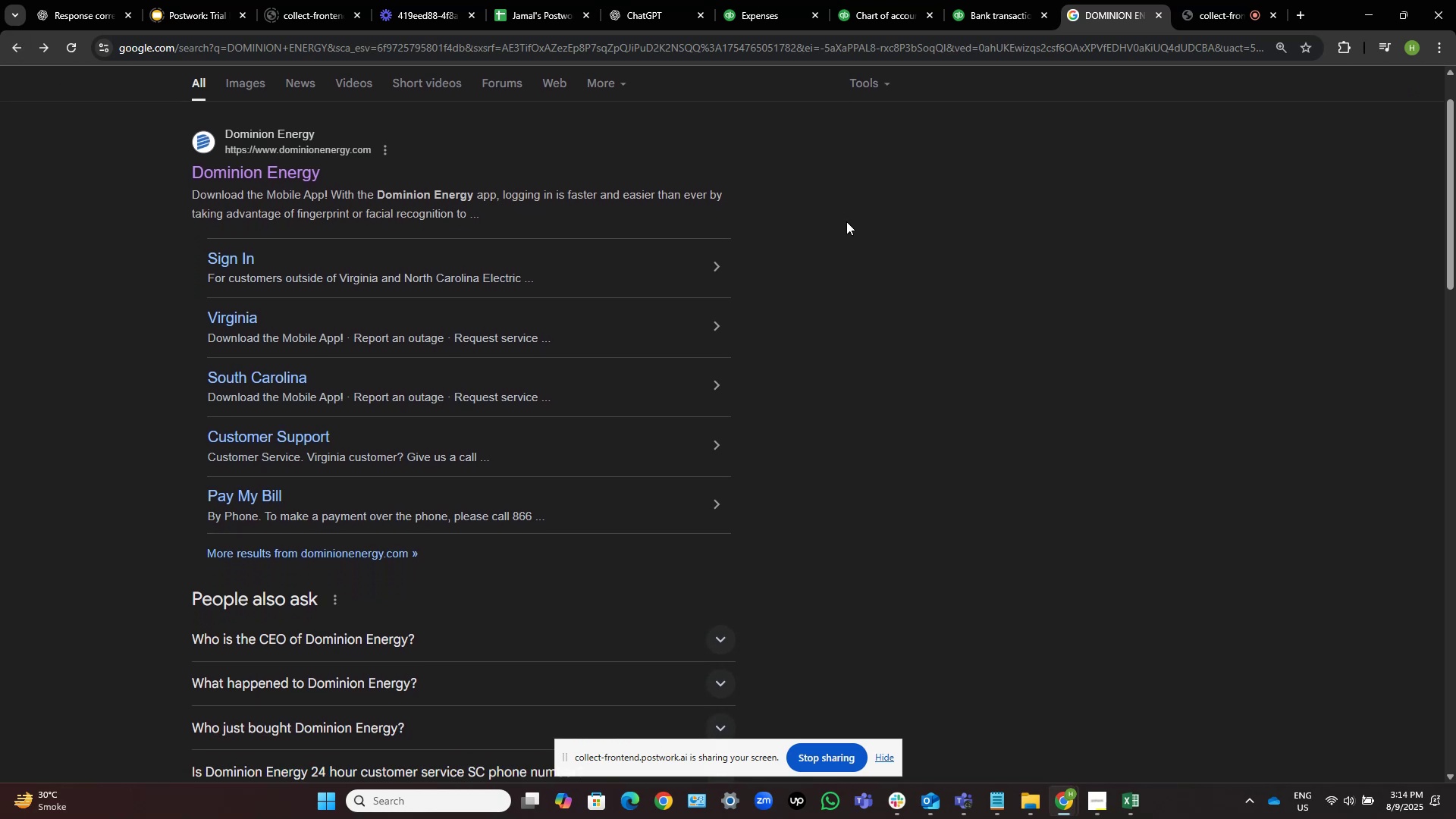 
scroll: coordinate [914, 388], scroll_direction: down, amount: 11.0
 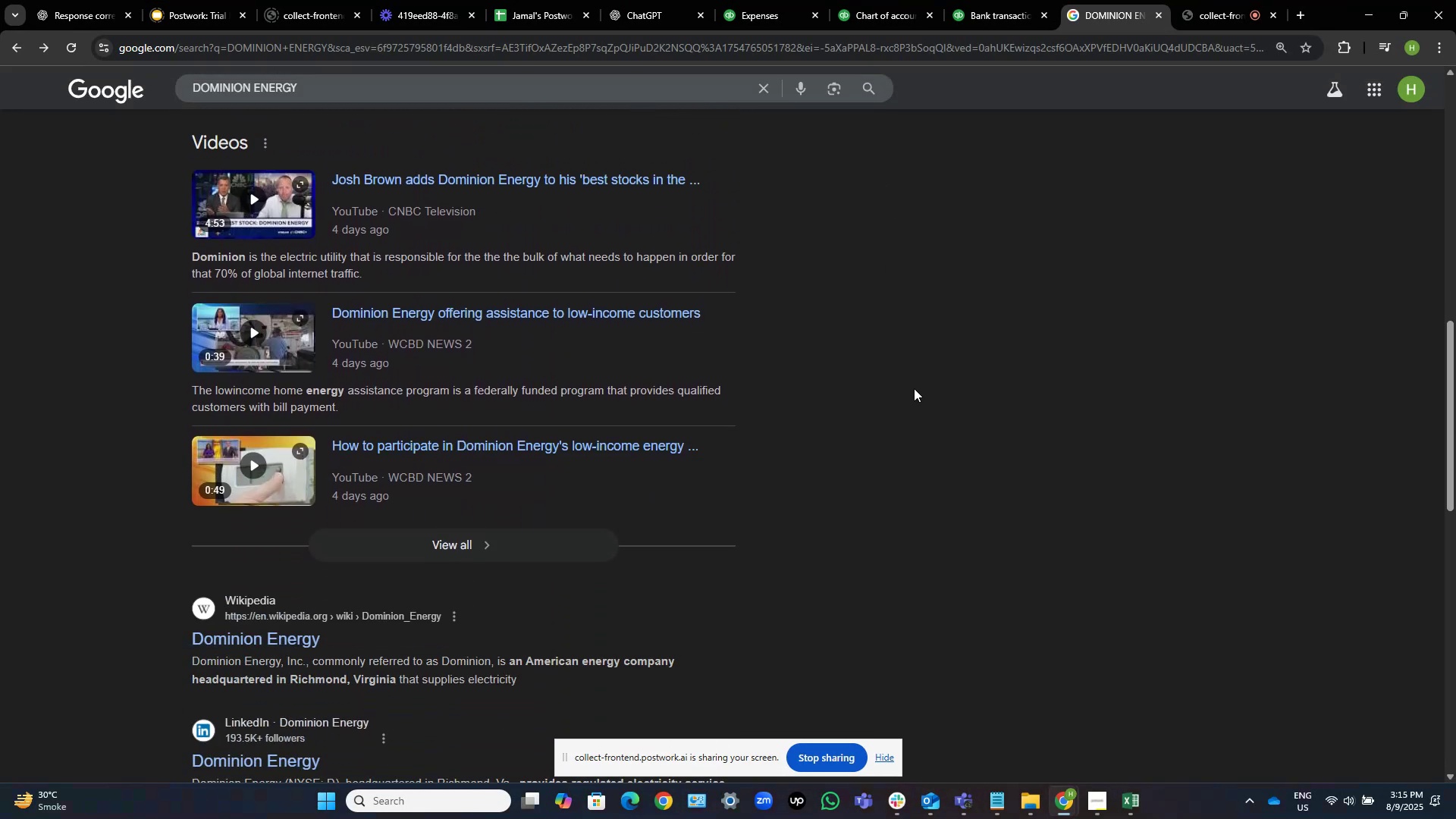 
scroll: coordinate [914, 388], scroll_direction: up, amount: 13.0
 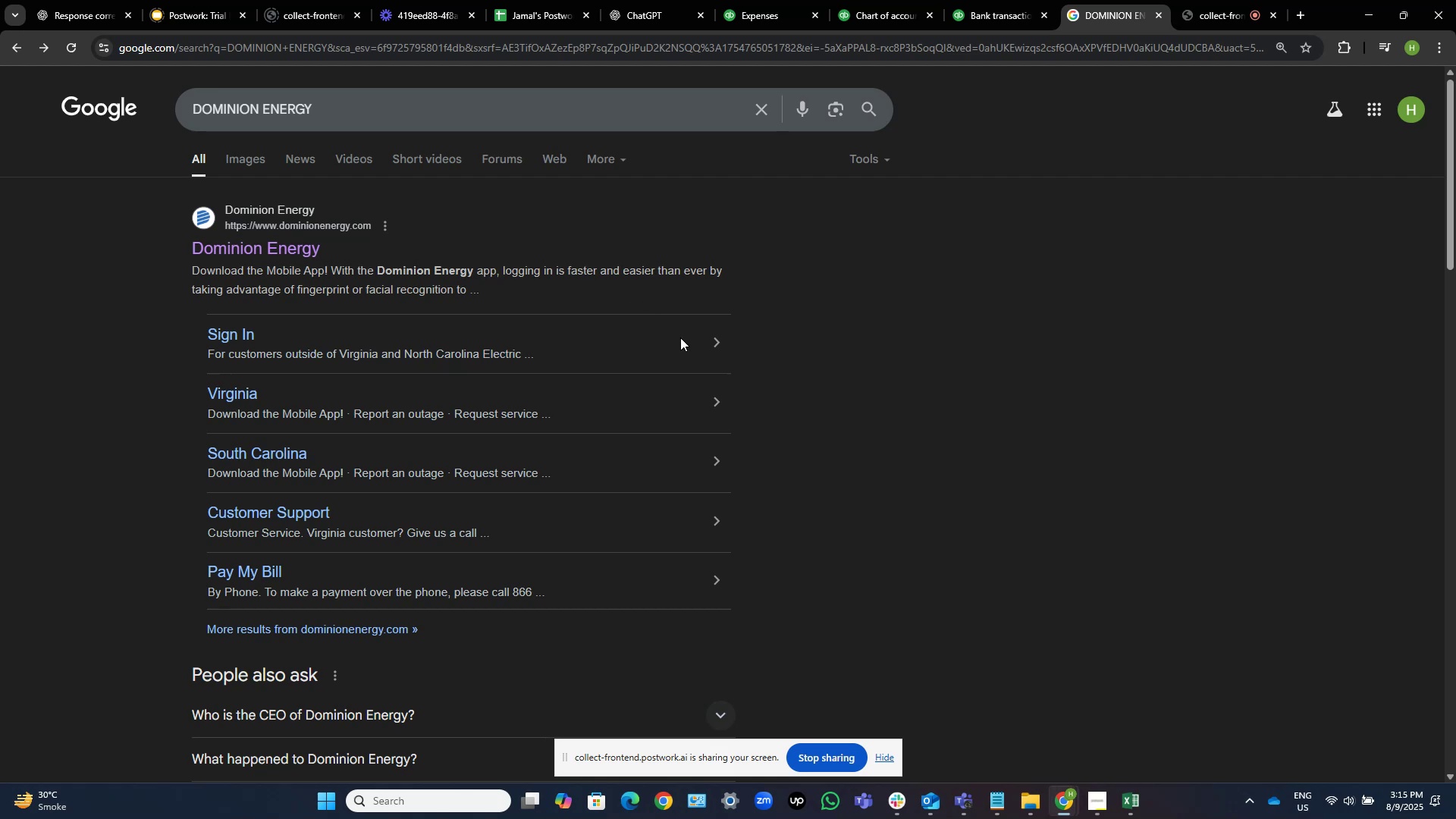 
wait(21.43)
 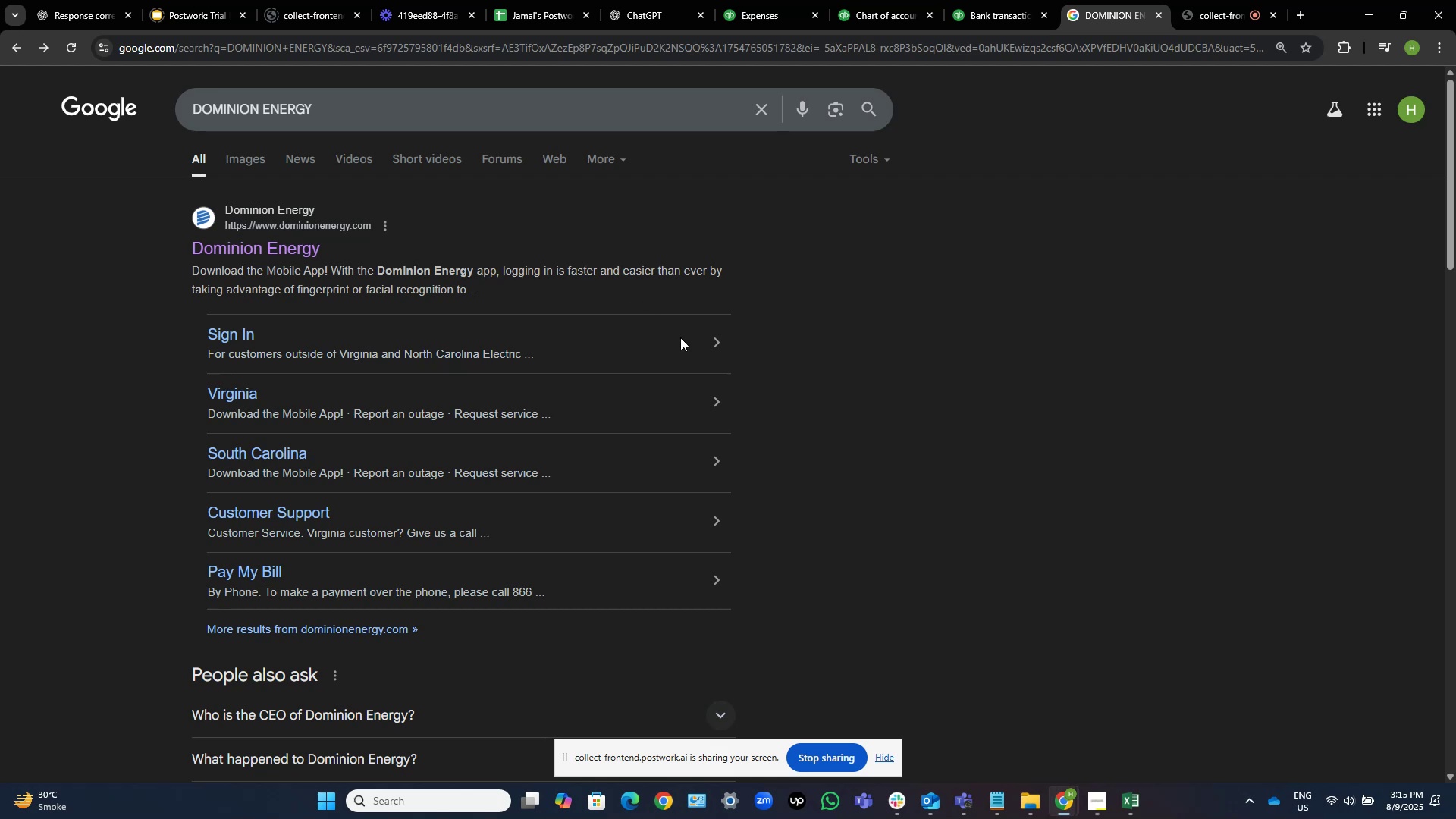 
scroll: coordinate [352, 249], scroll_direction: down, amount: 1.0
 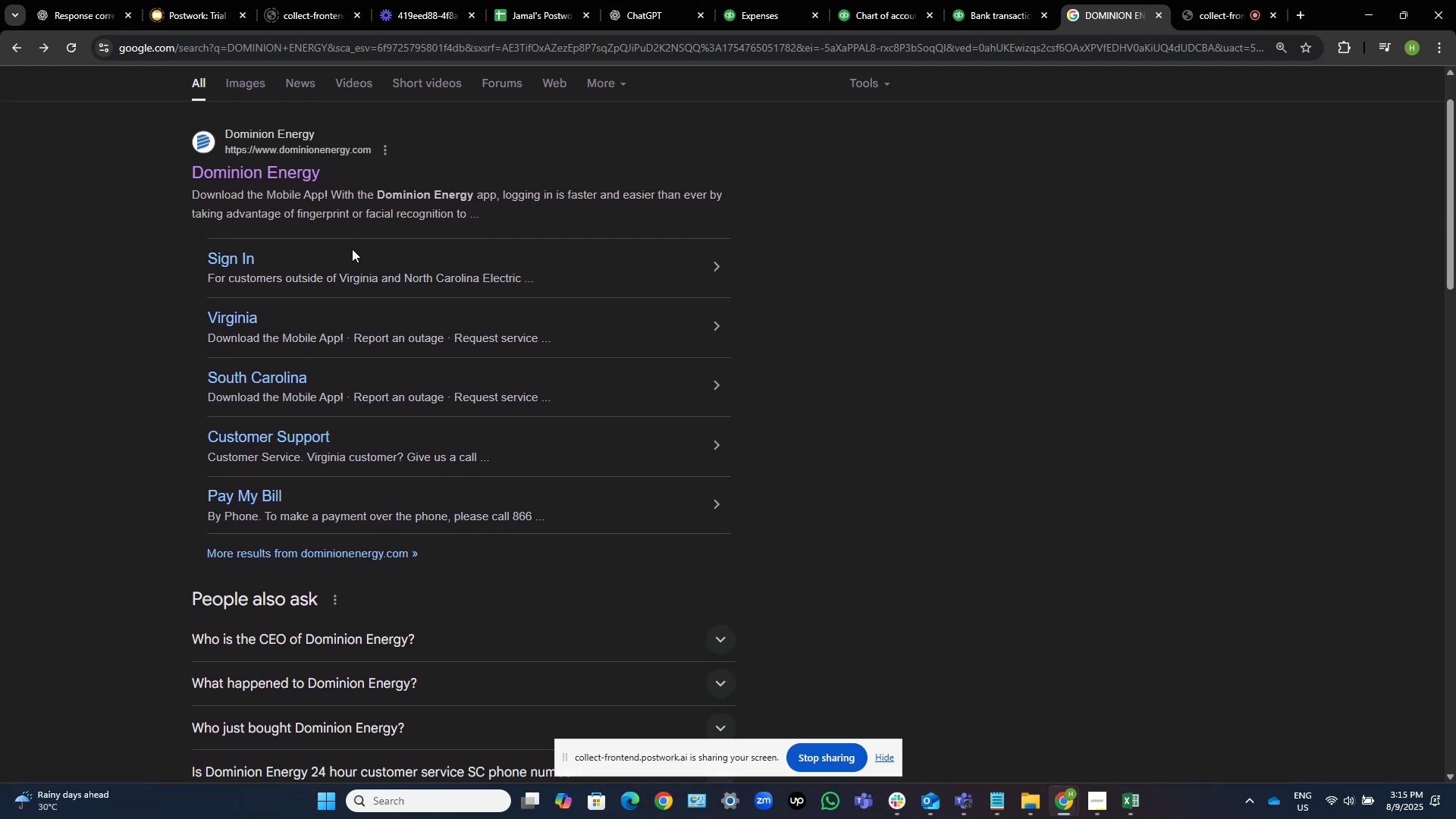 
wait(7.1)
 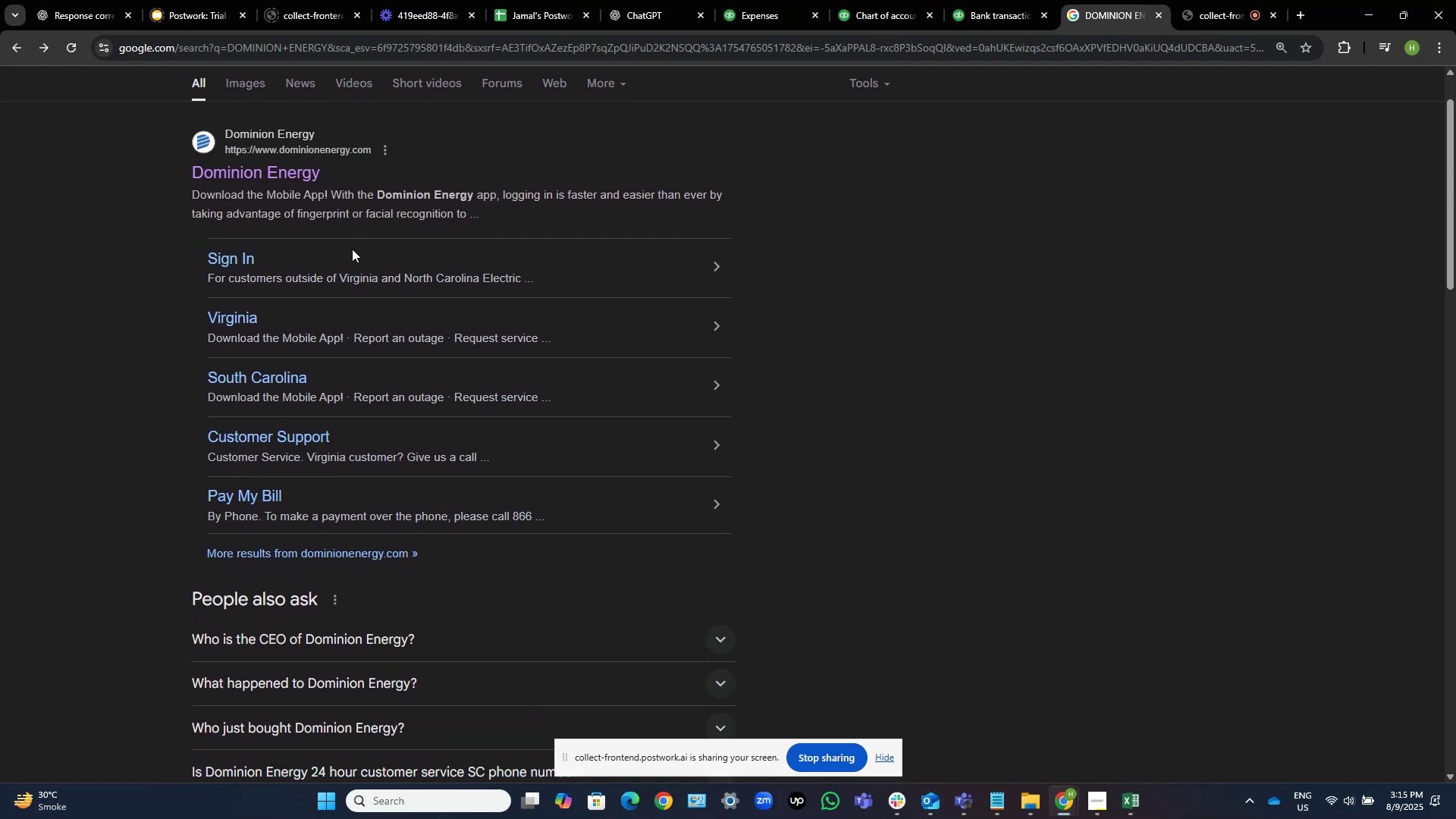 
scroll: coordinate [443, 385], scroll_direction: down, amount: 24.0
 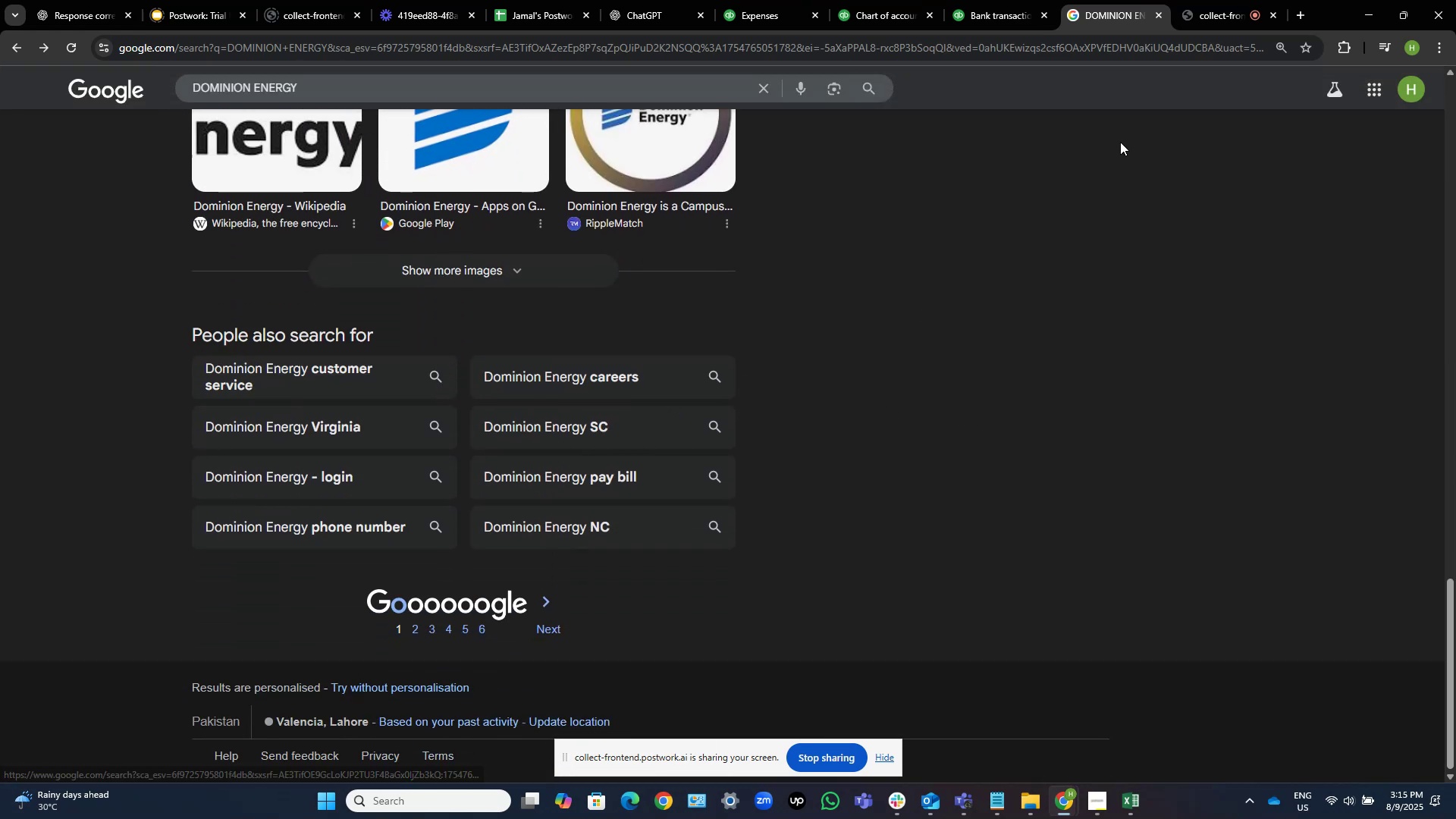 
left_click([1012, 0])
 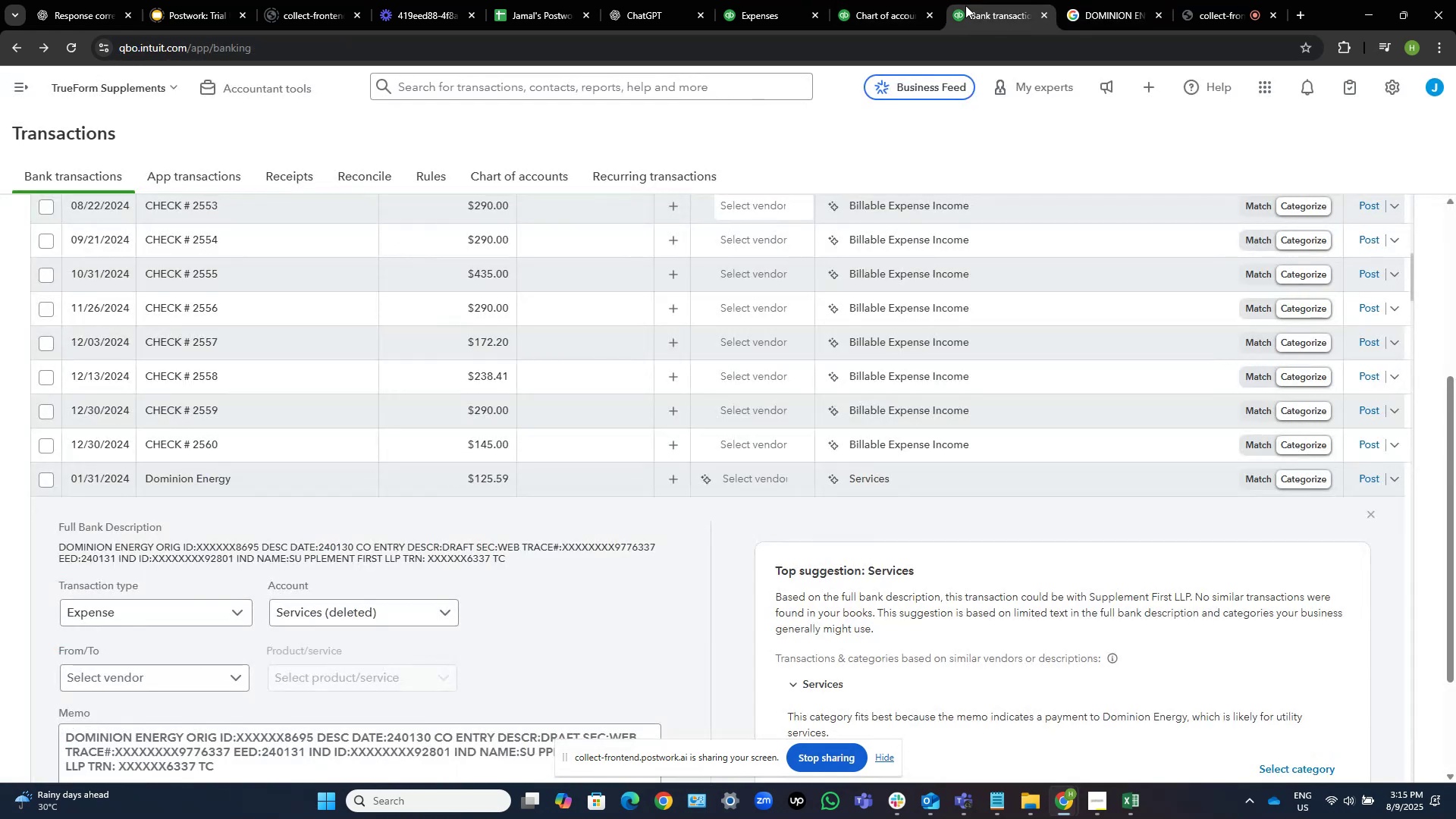 
mouse_move([745, 270])
 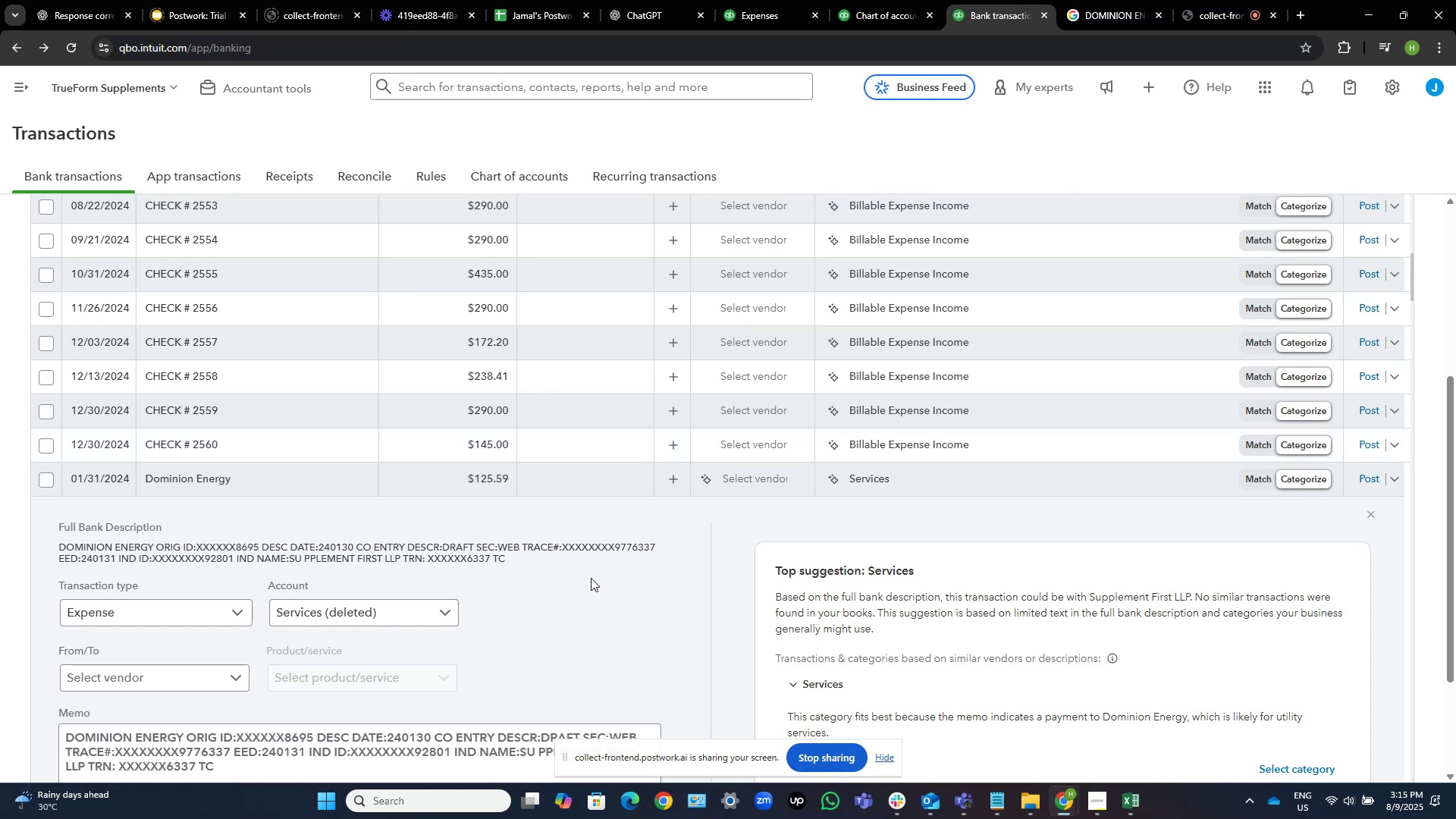 
scroll: coordinate [594, 404], scroll_direction: up, amount: 31.0
 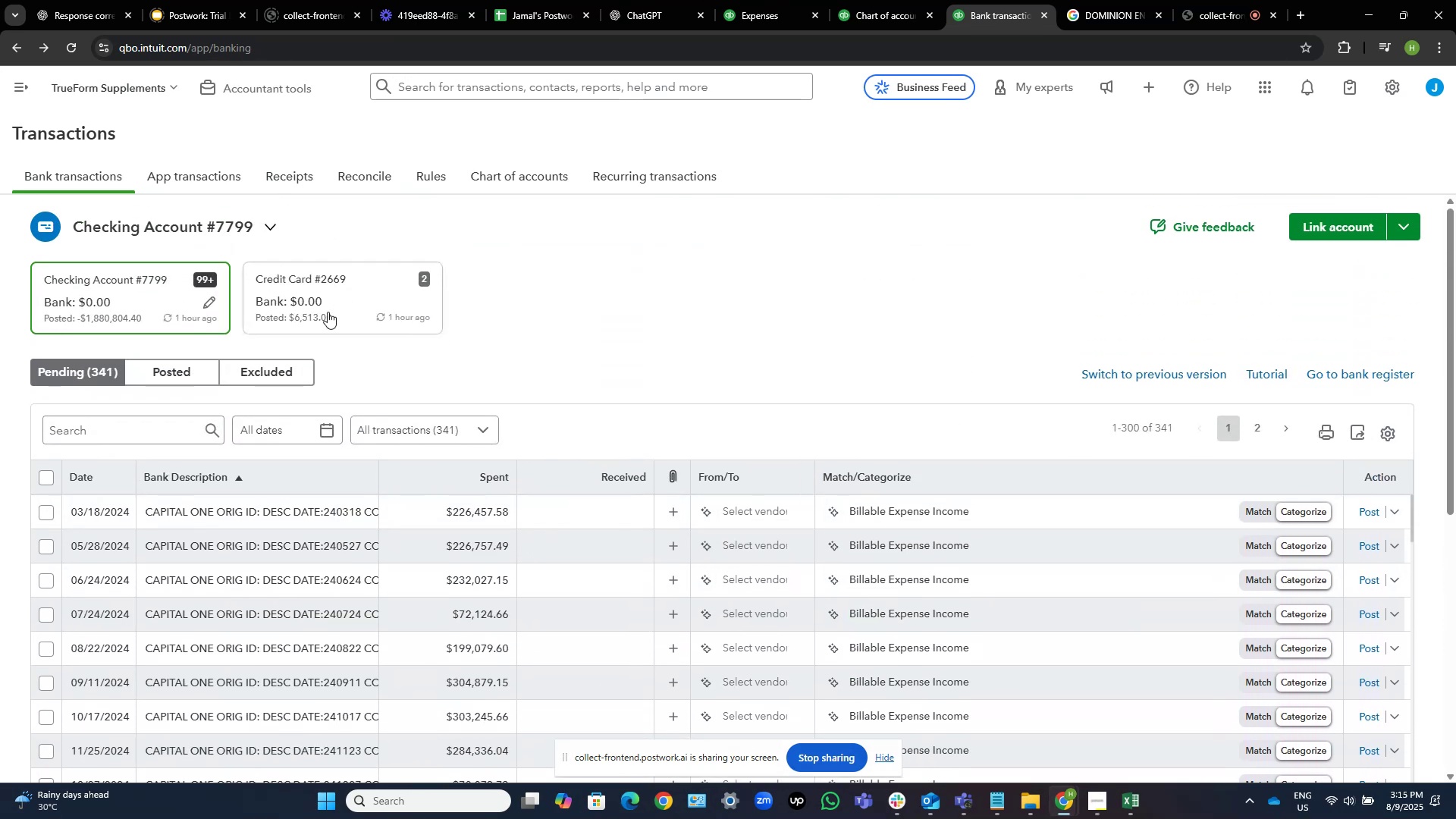 
left_click([321, 315])
 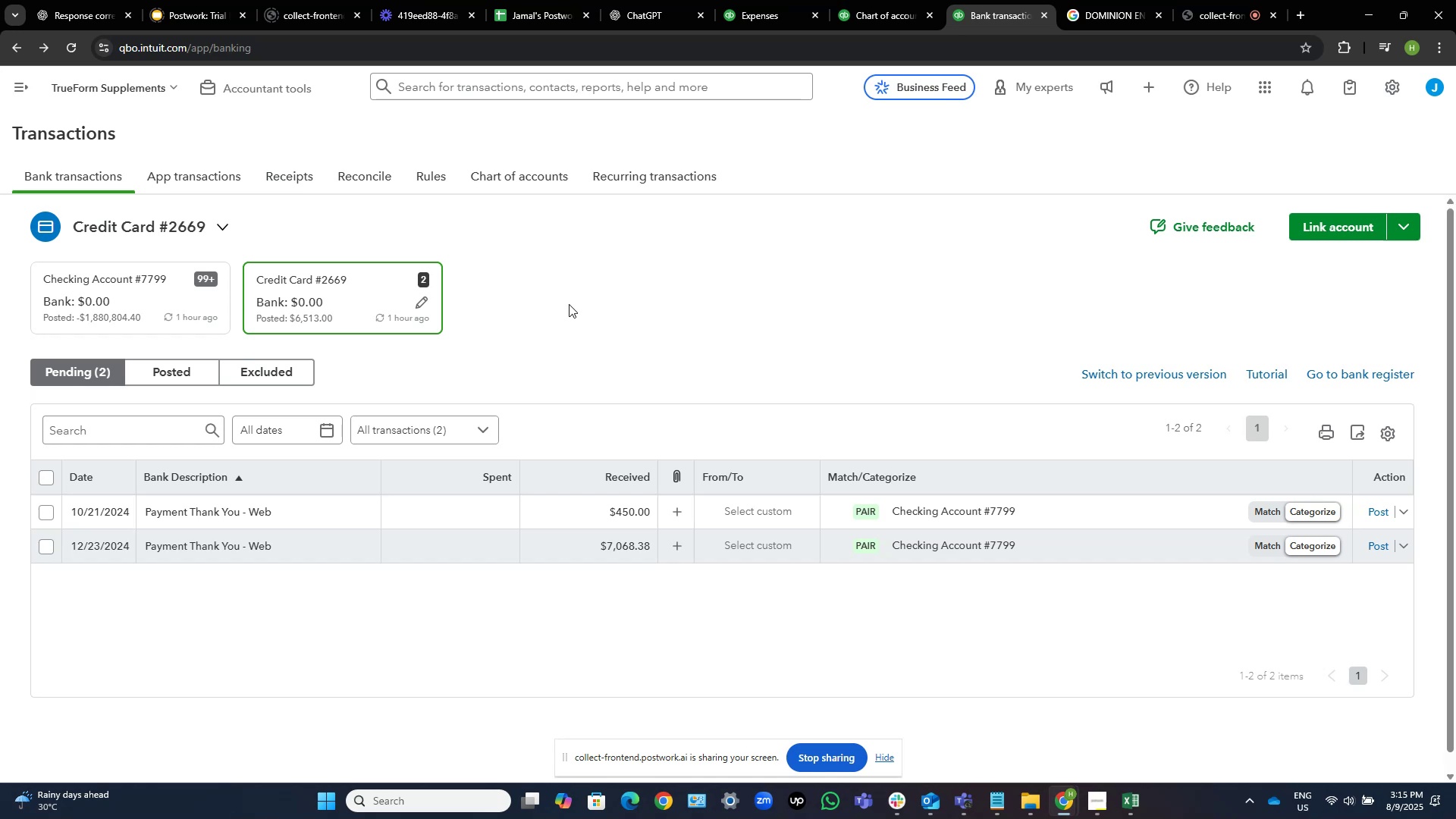 
wait(6.63)
 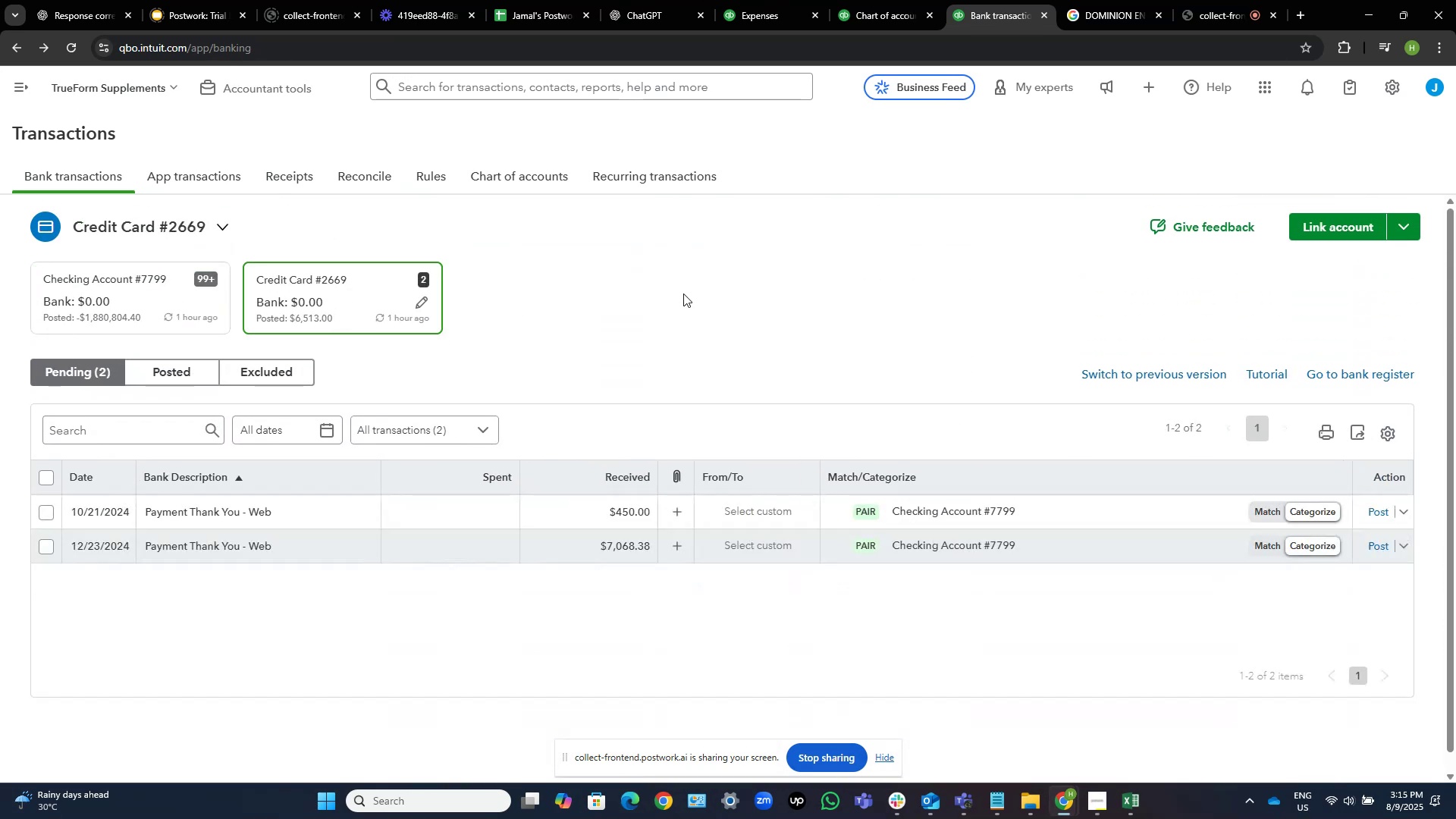 
left_click([142, 287])
 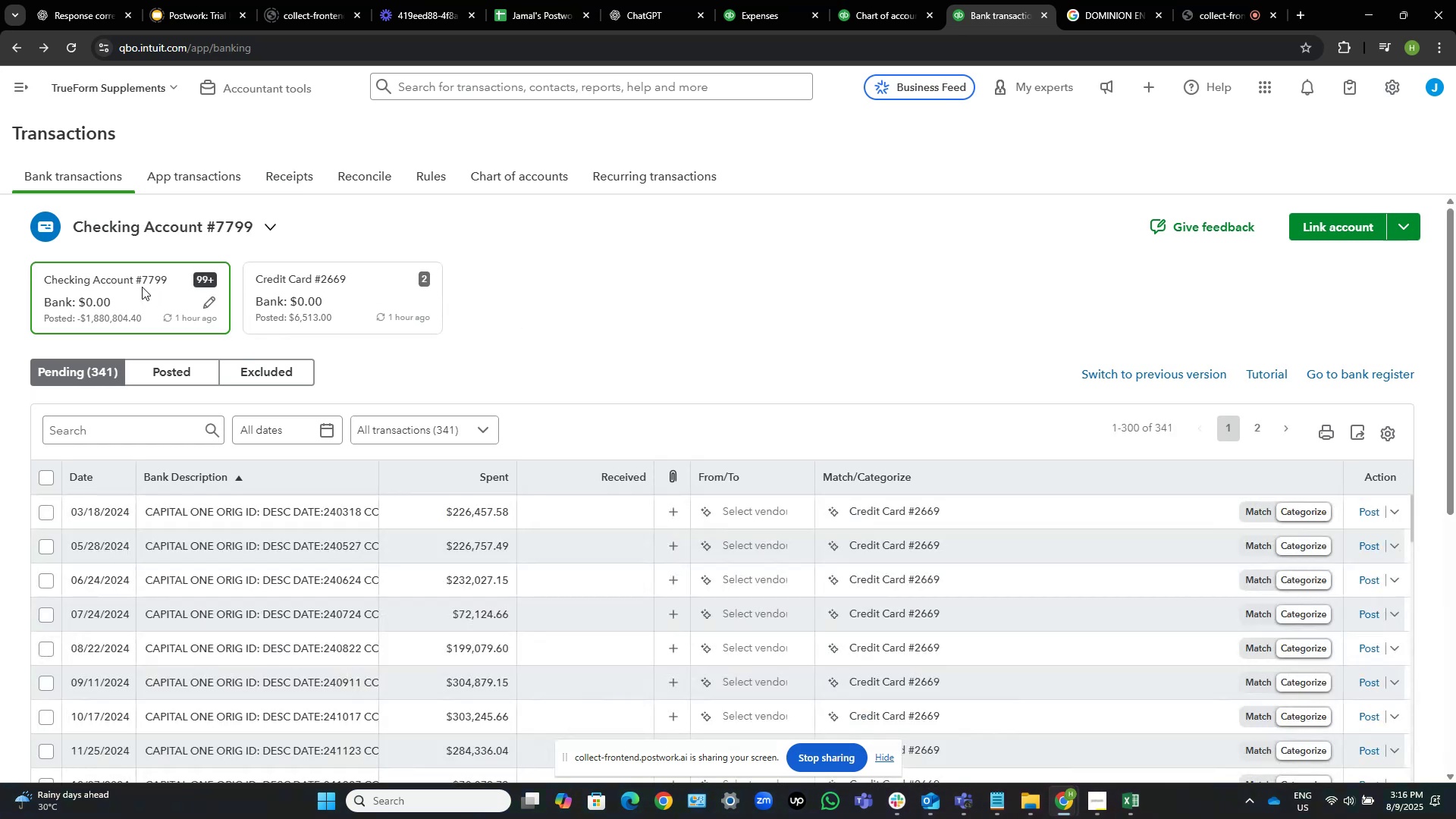 
scroll: coordinate [663, 360], scroll_direction: down, amount: 2.0
 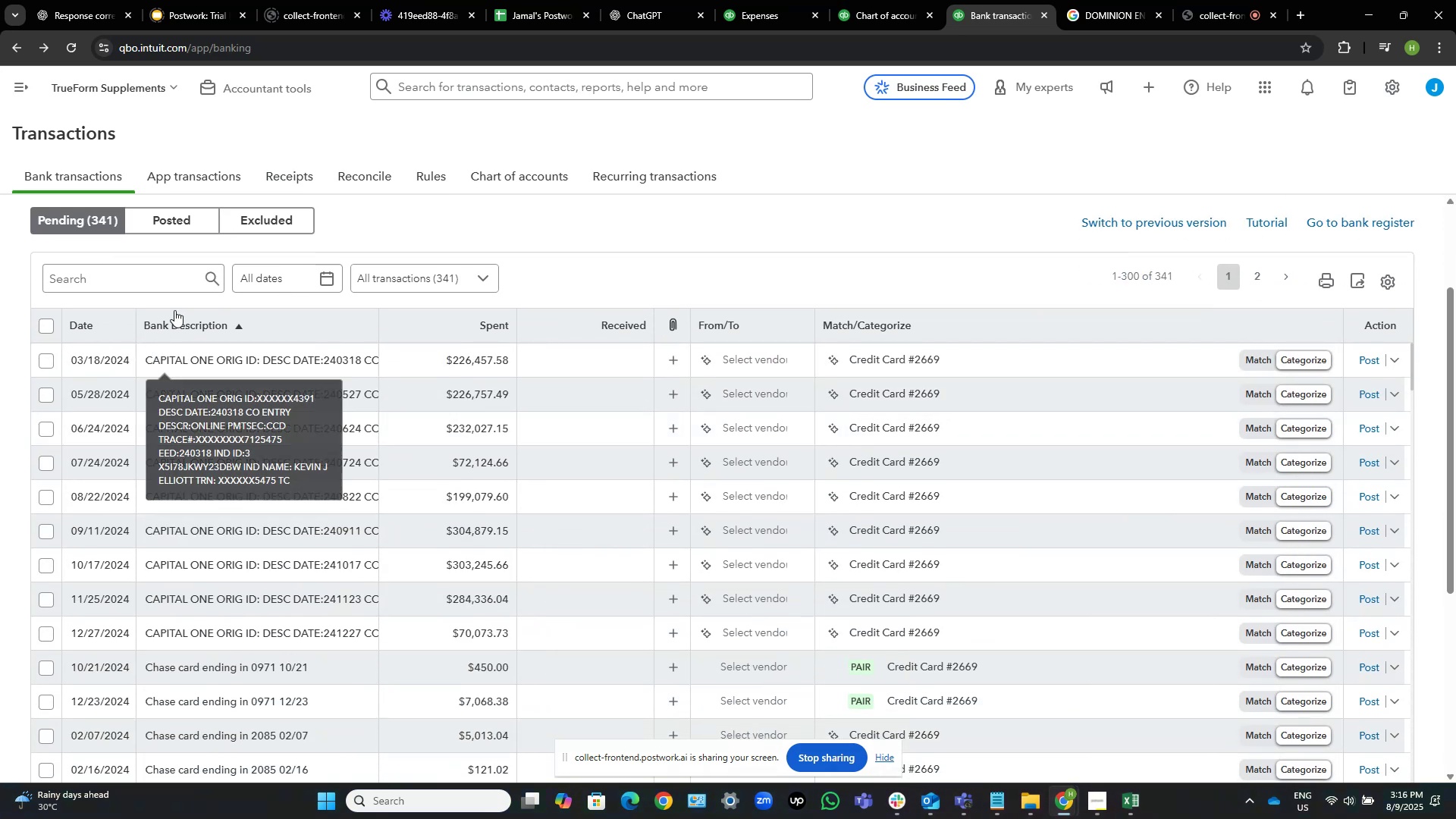 
left_click([243, 320])
 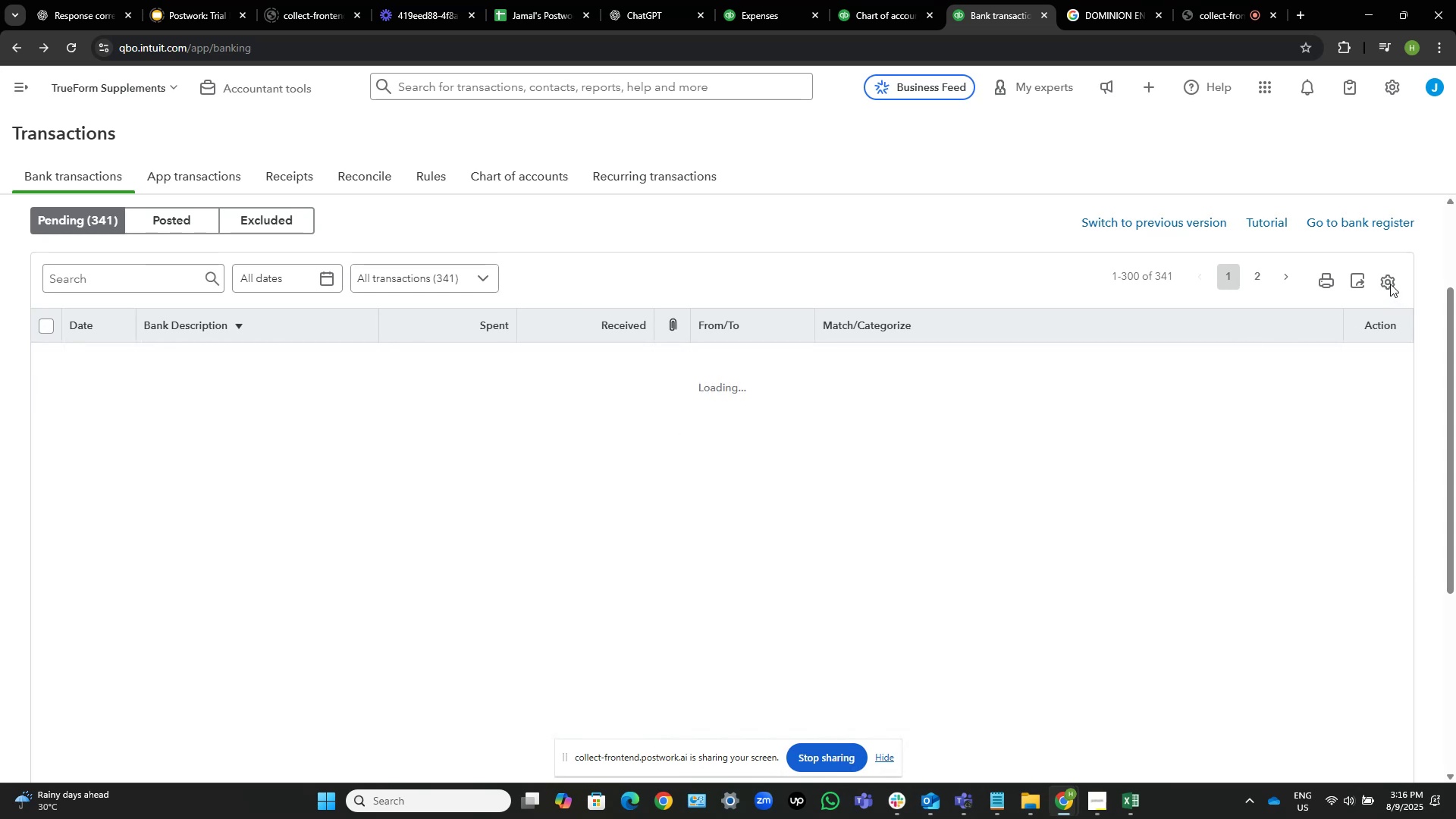 
wait(5.21)
 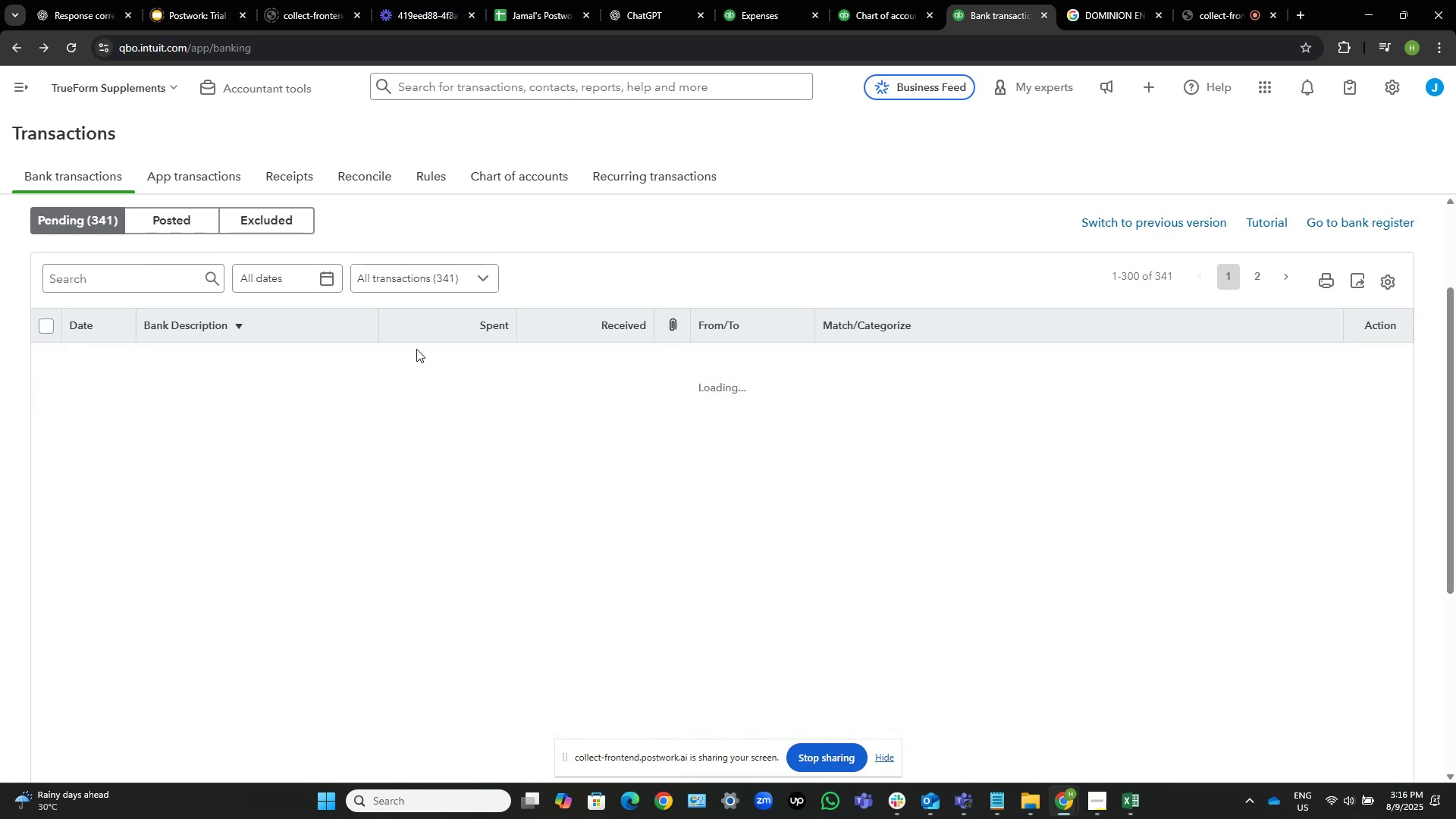 
left_click([1390, 280])
 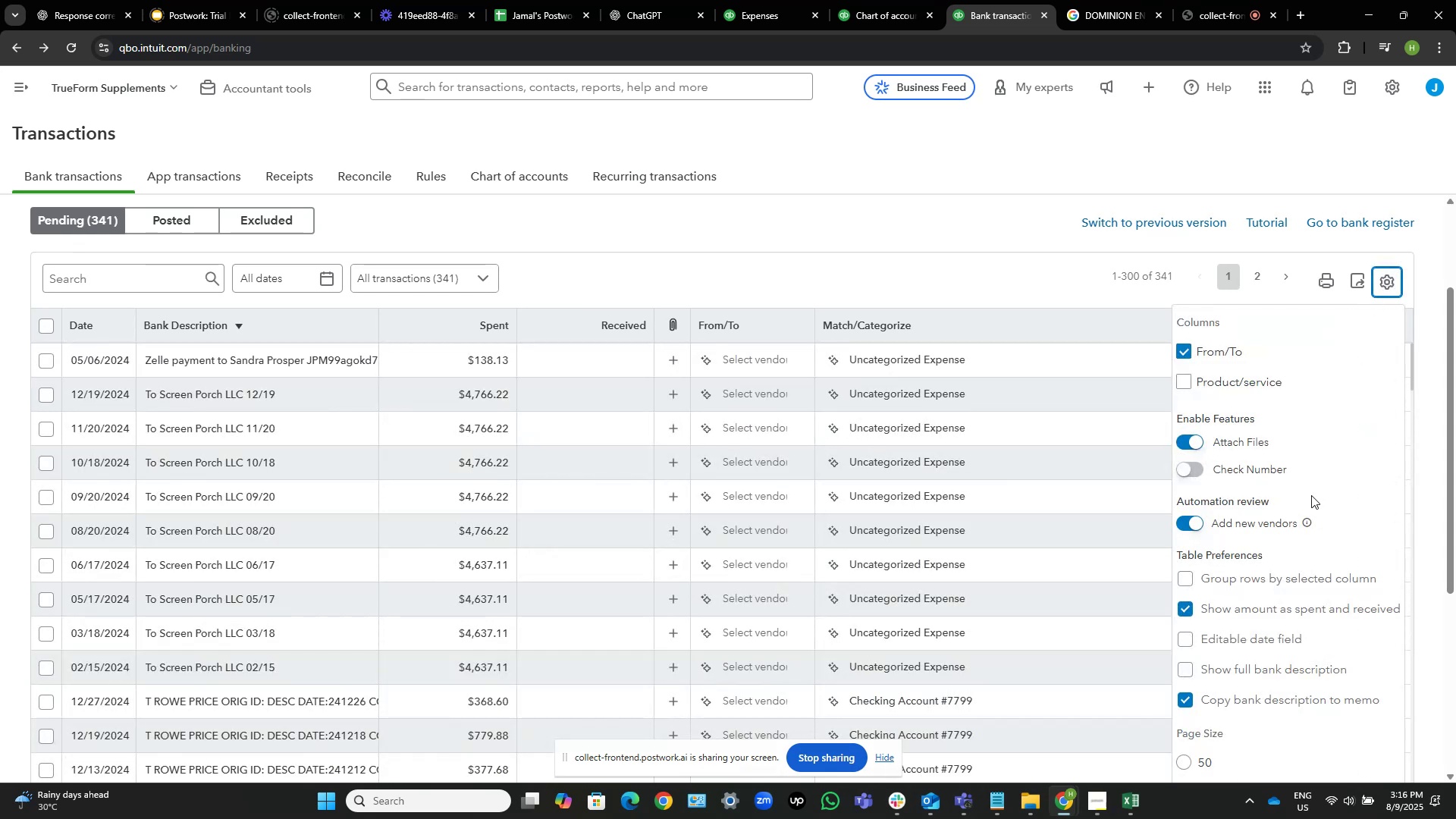 
scroll: coordinate [1306, 599], scroll_direction: down, amount: 2.0
 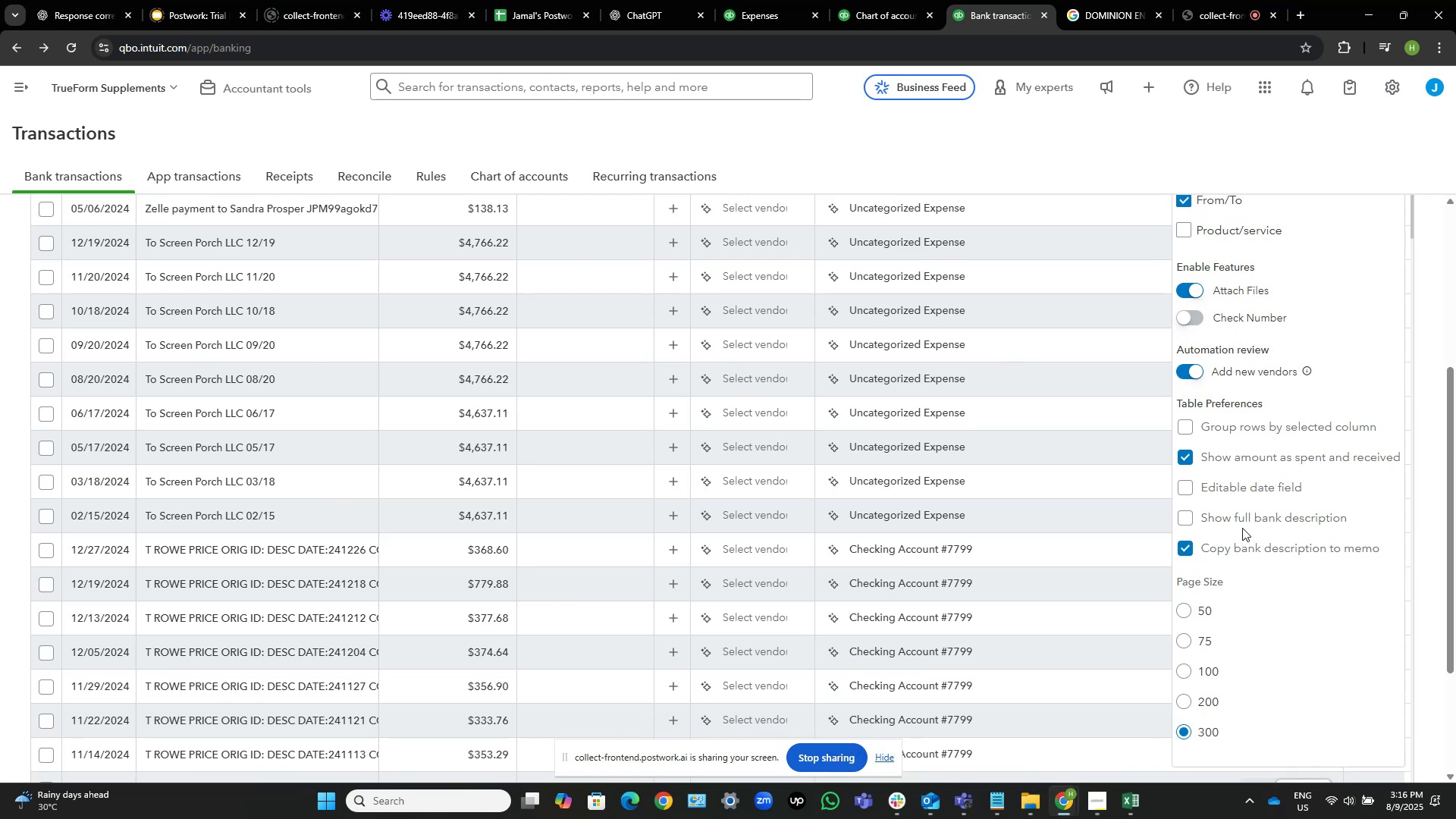 
wait(8.06)
 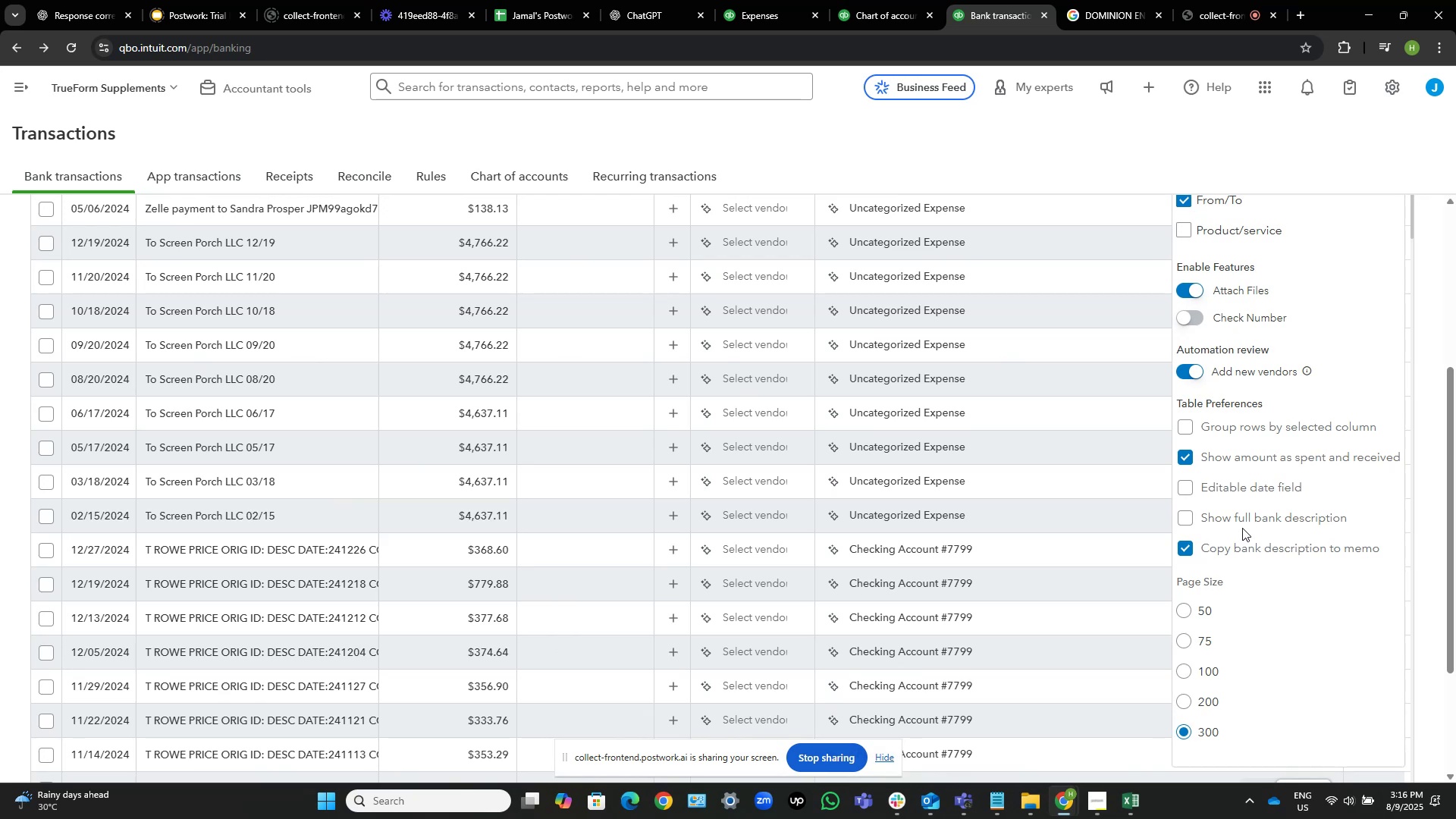 
left_click([1194, 424])
 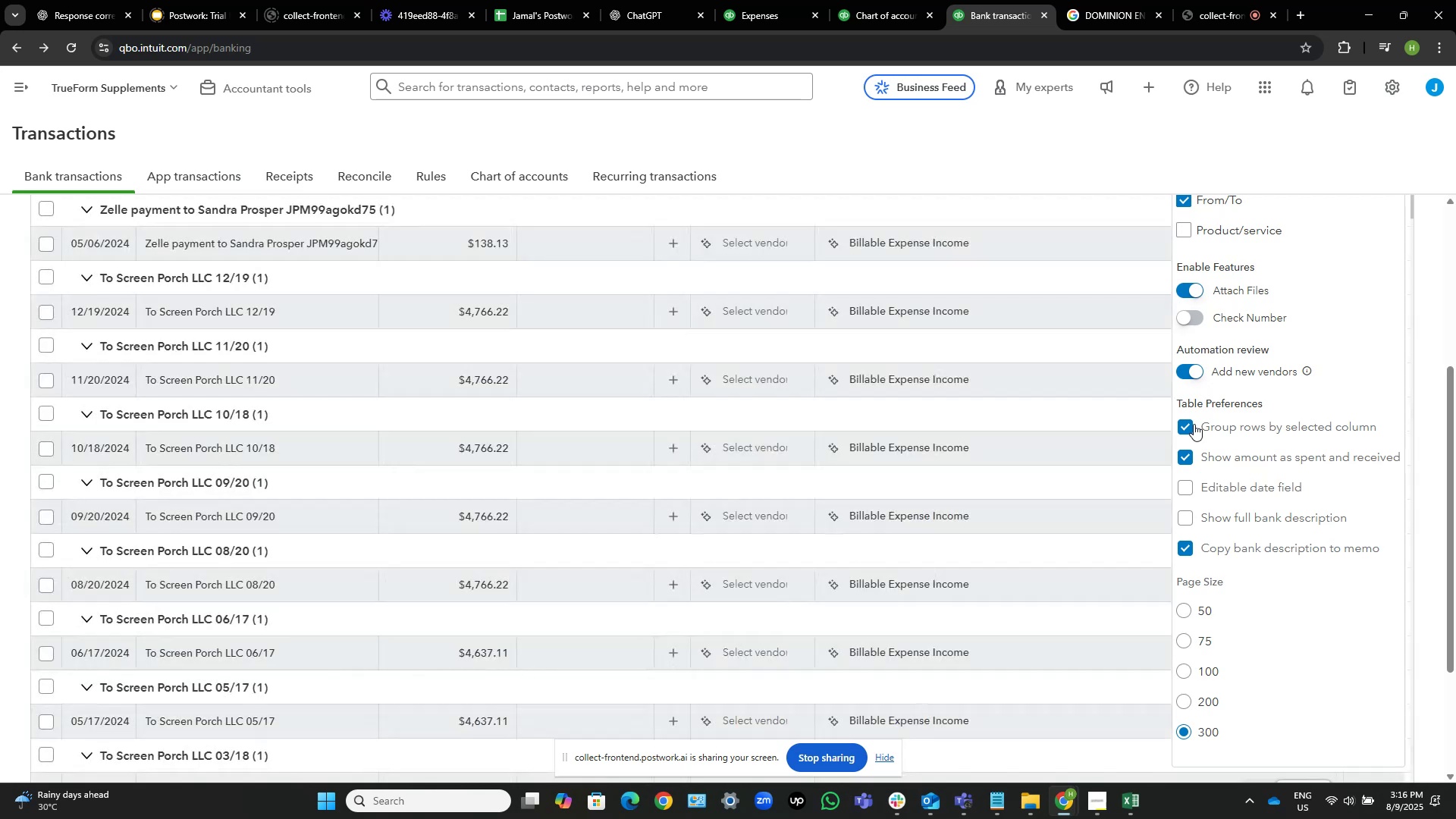 
wait(7.07)
 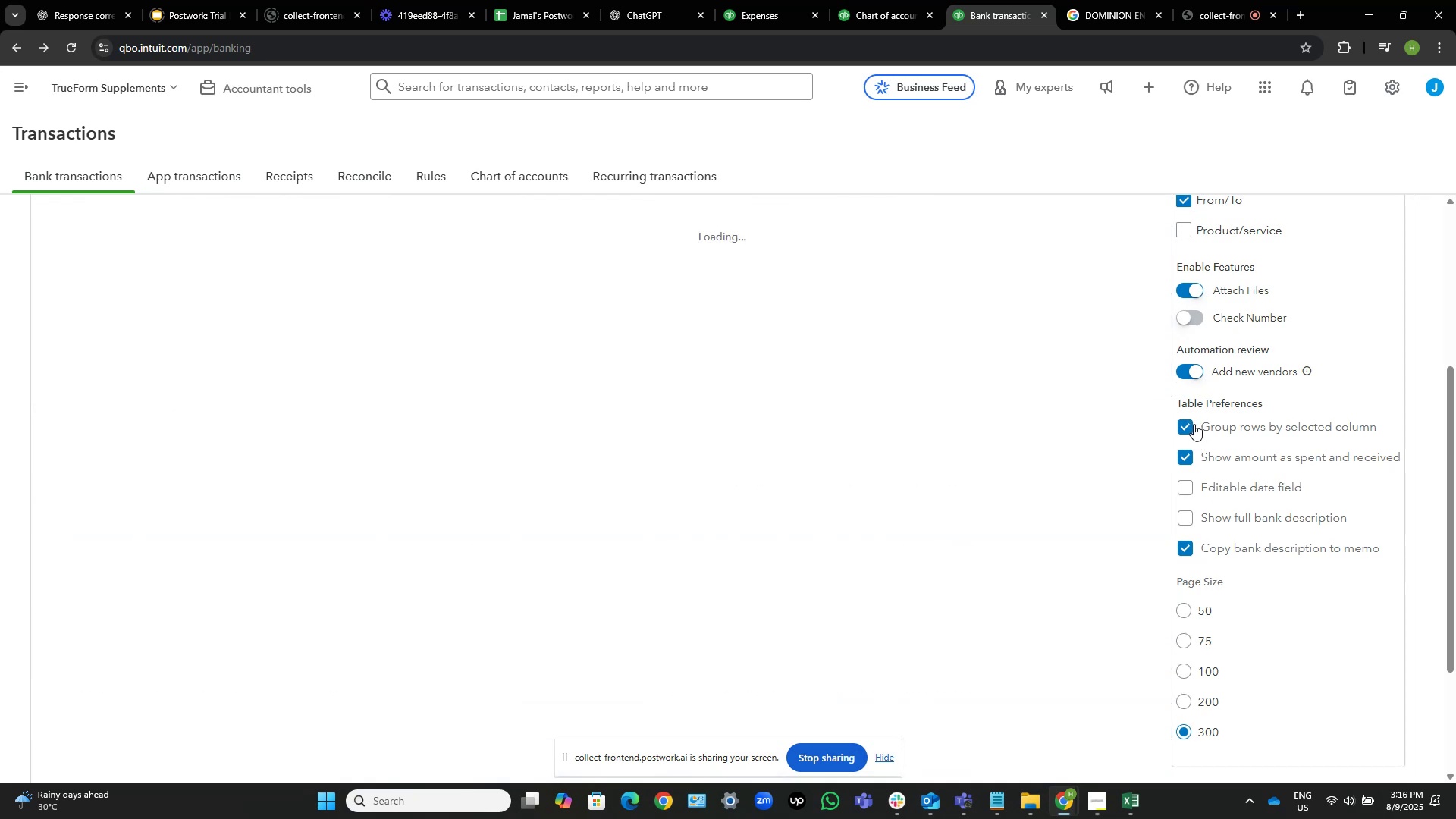 
scroll: coordinate [560, 469], scroll_direction: up, amount: 3.0
 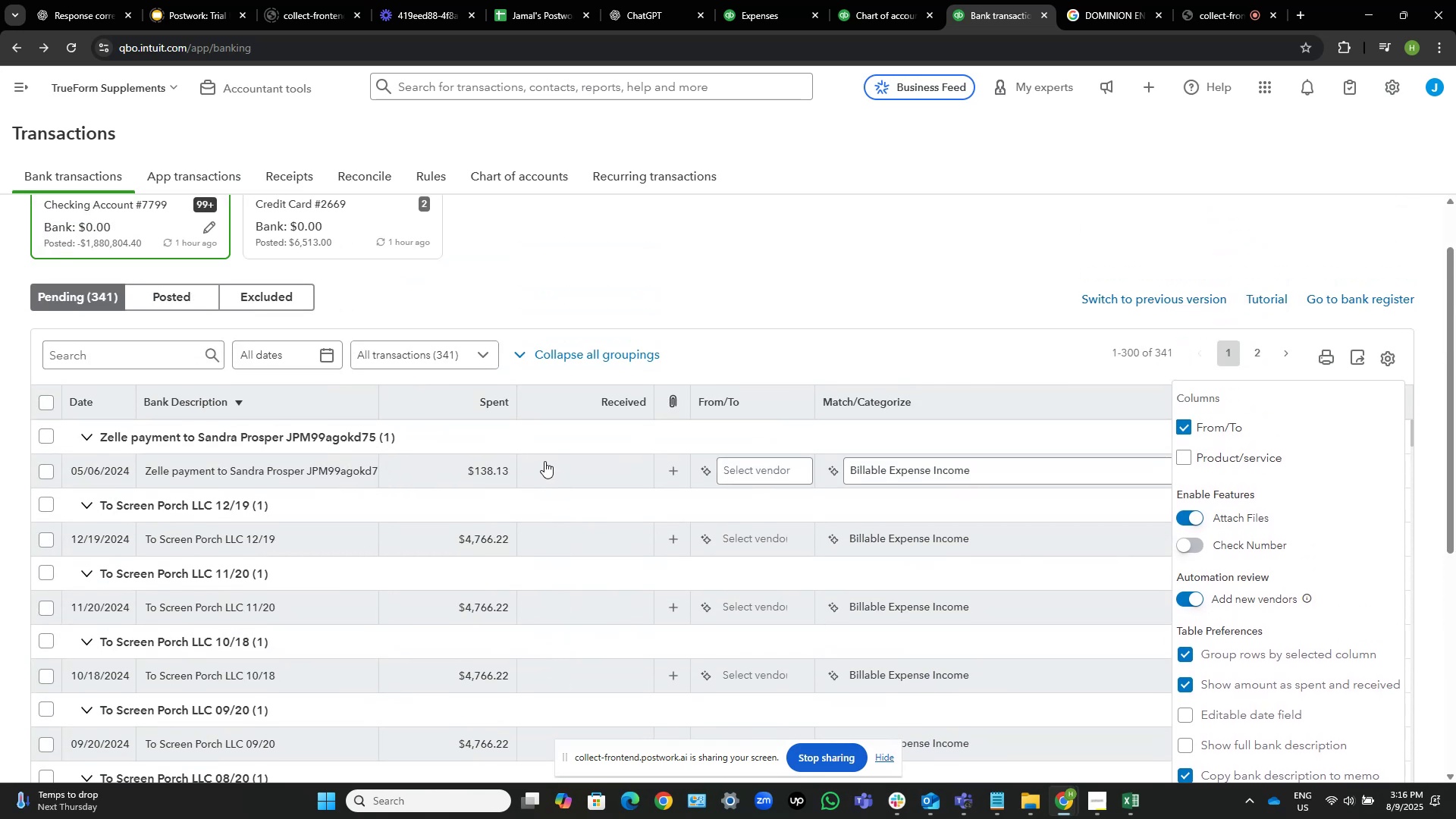 
wait(8.86)
 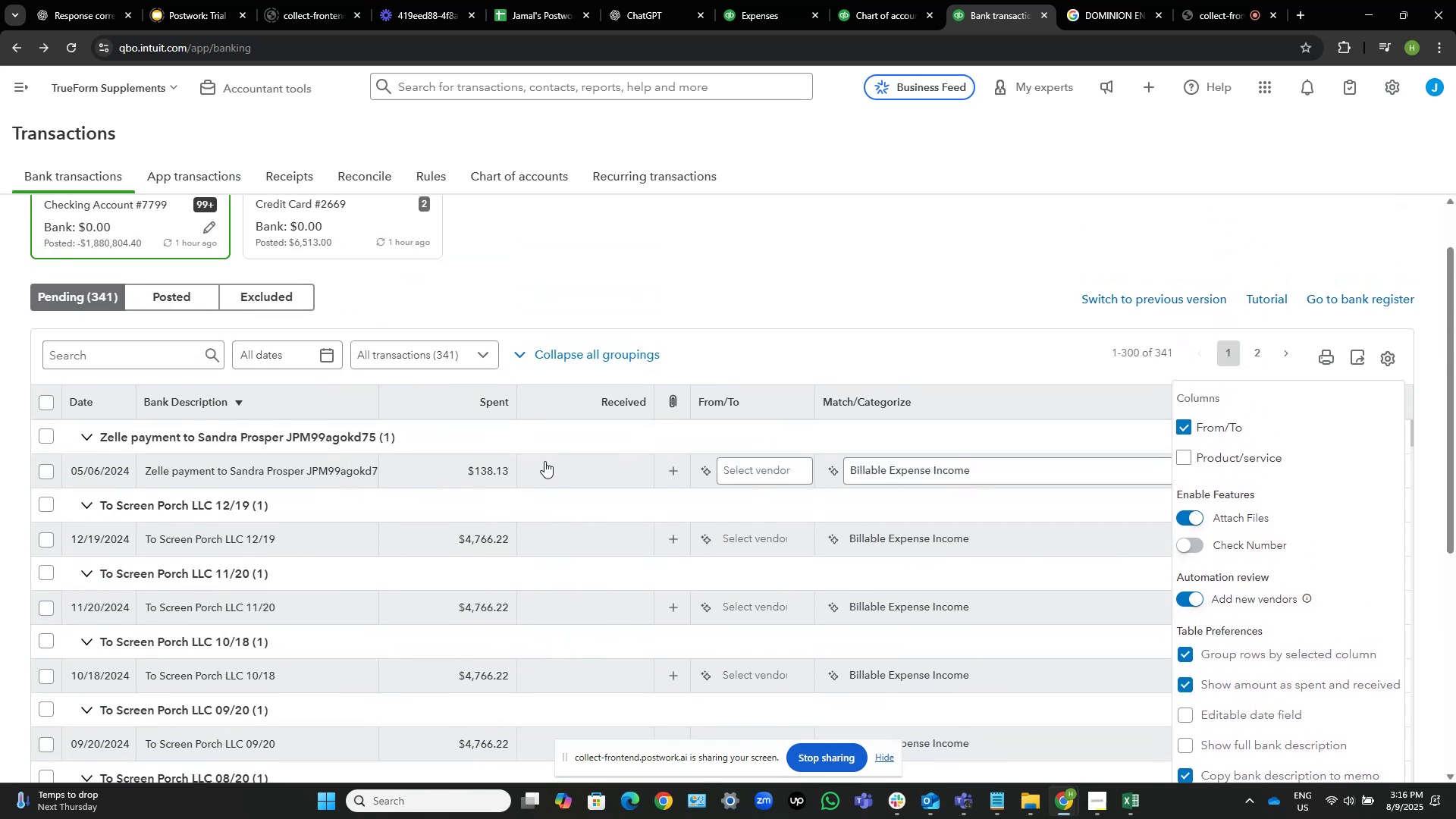 
left_click([225, 400])
 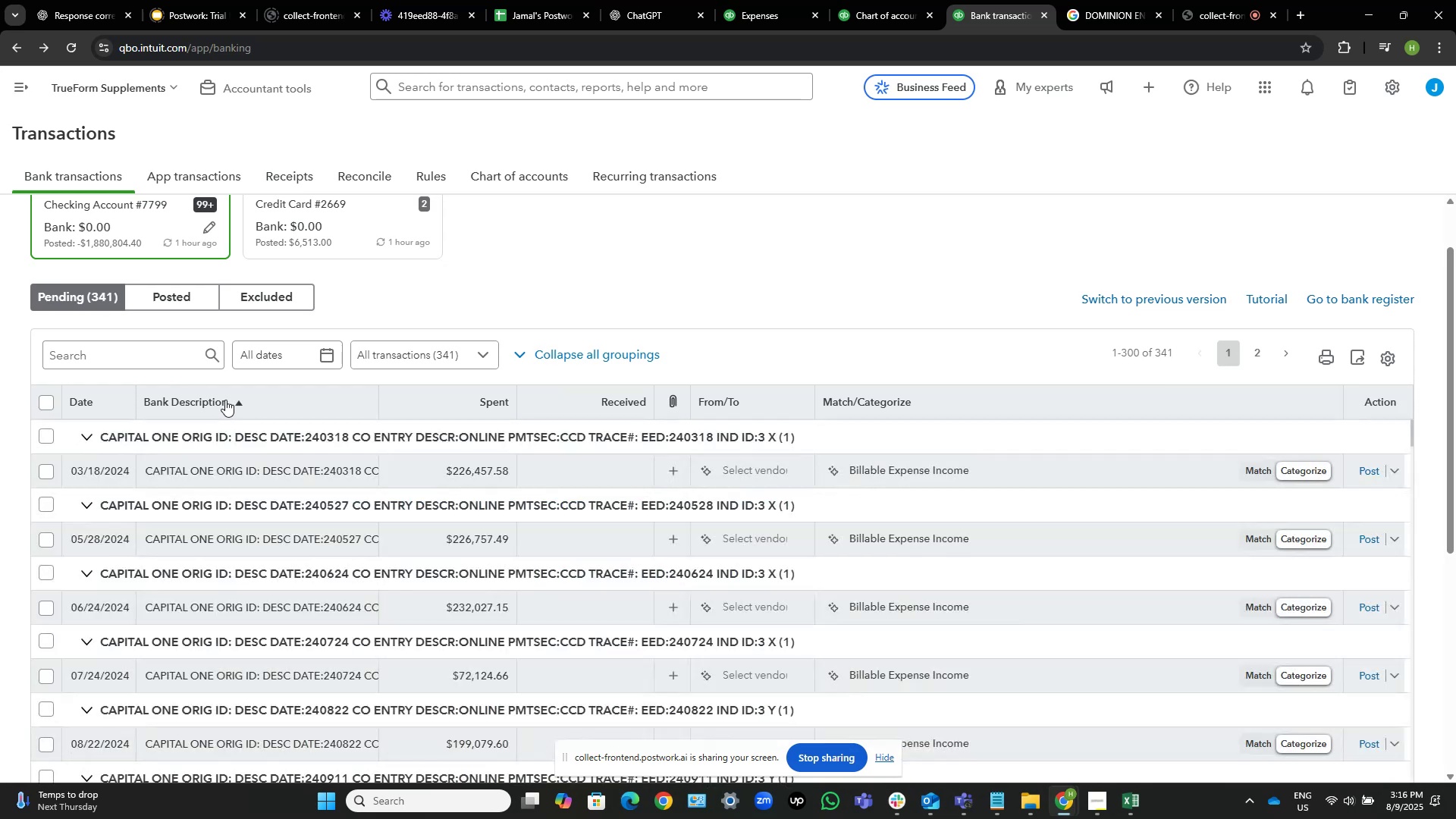 
wait(6.46)
 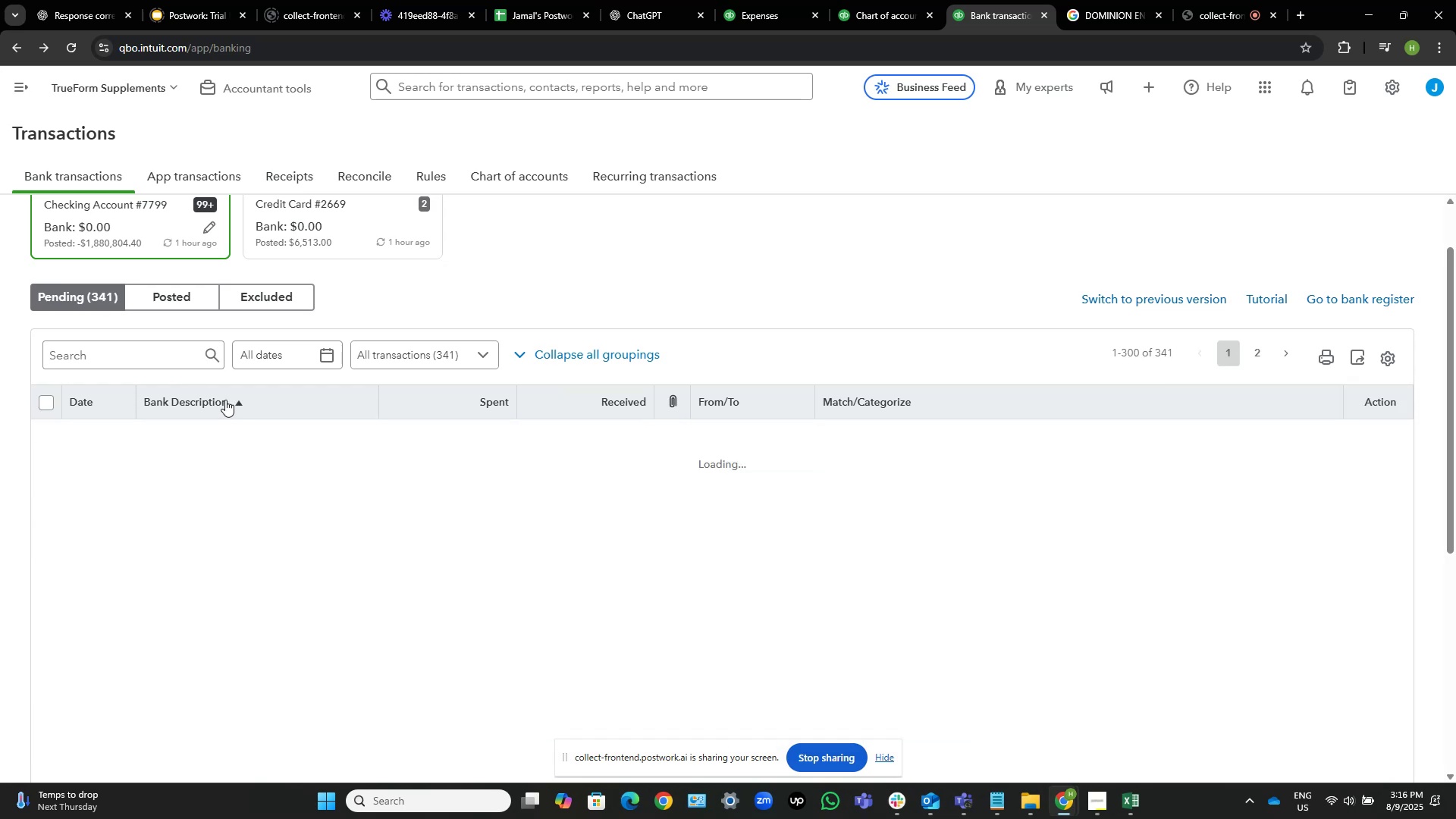 
left_click([225, 400])
 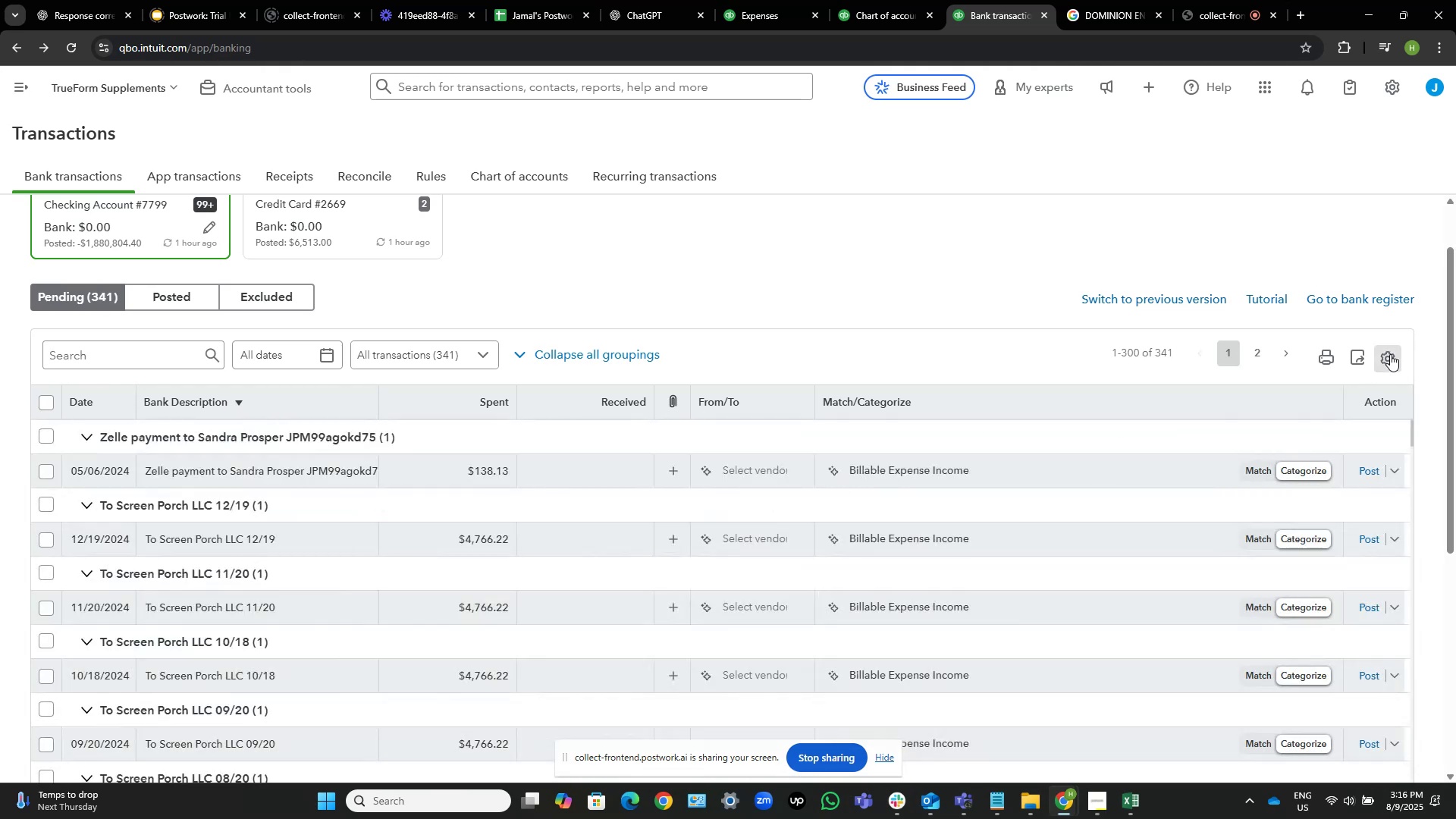 
wait(7.82)
 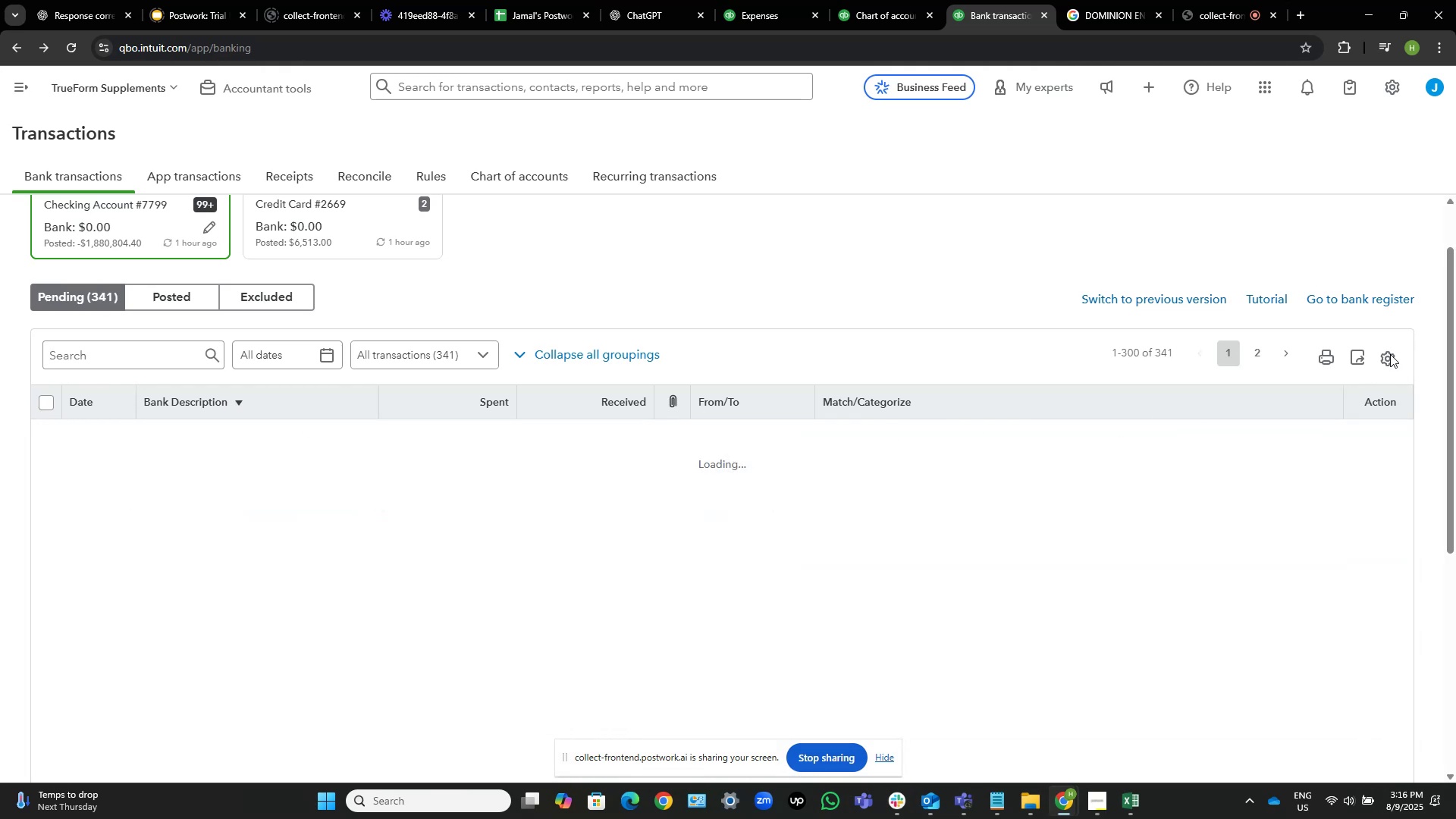 
left_click([1390, 354])
 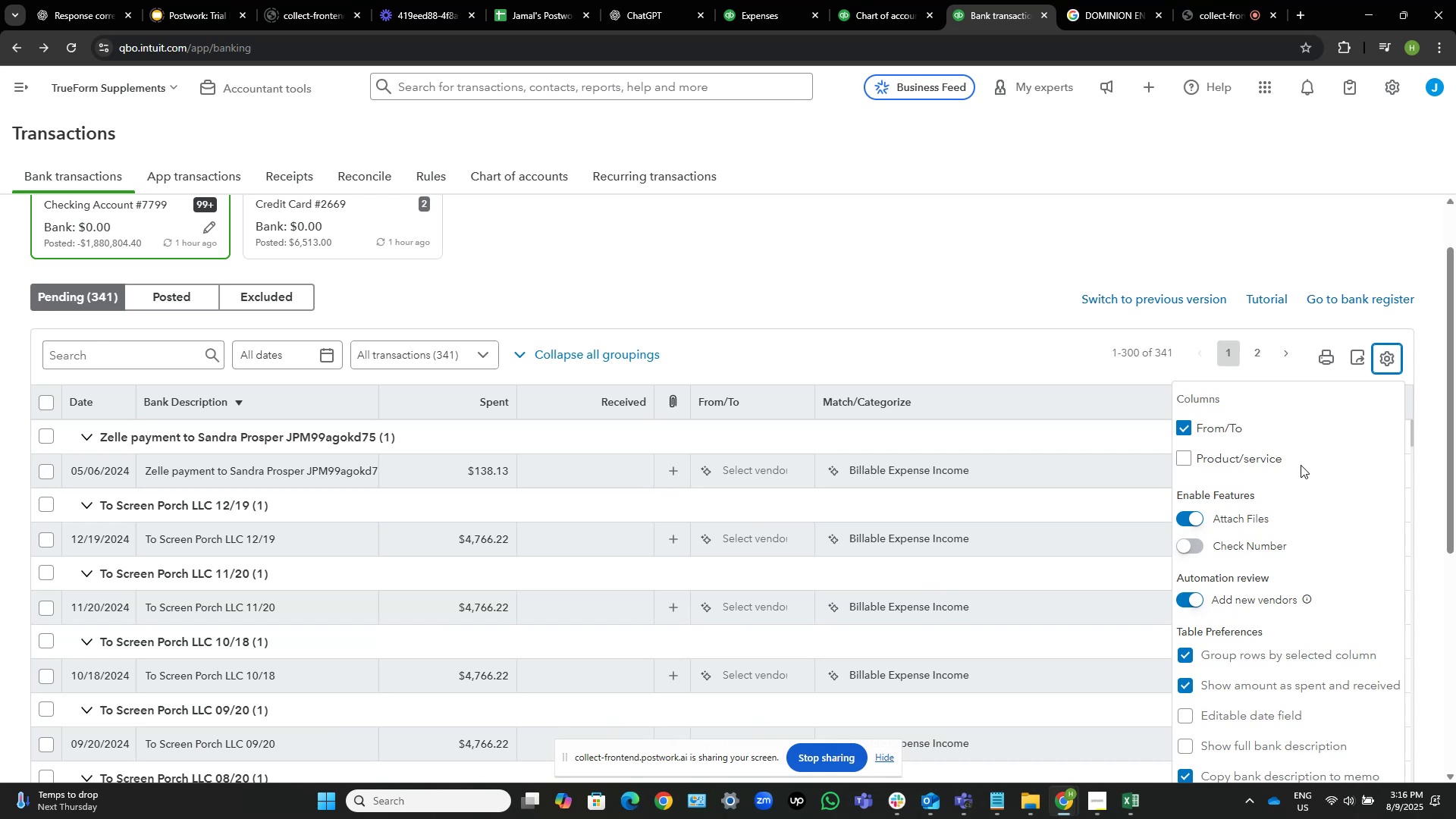 
scroll: coordinate [1219, 614], scroll_direction: down, amount: 3.0
 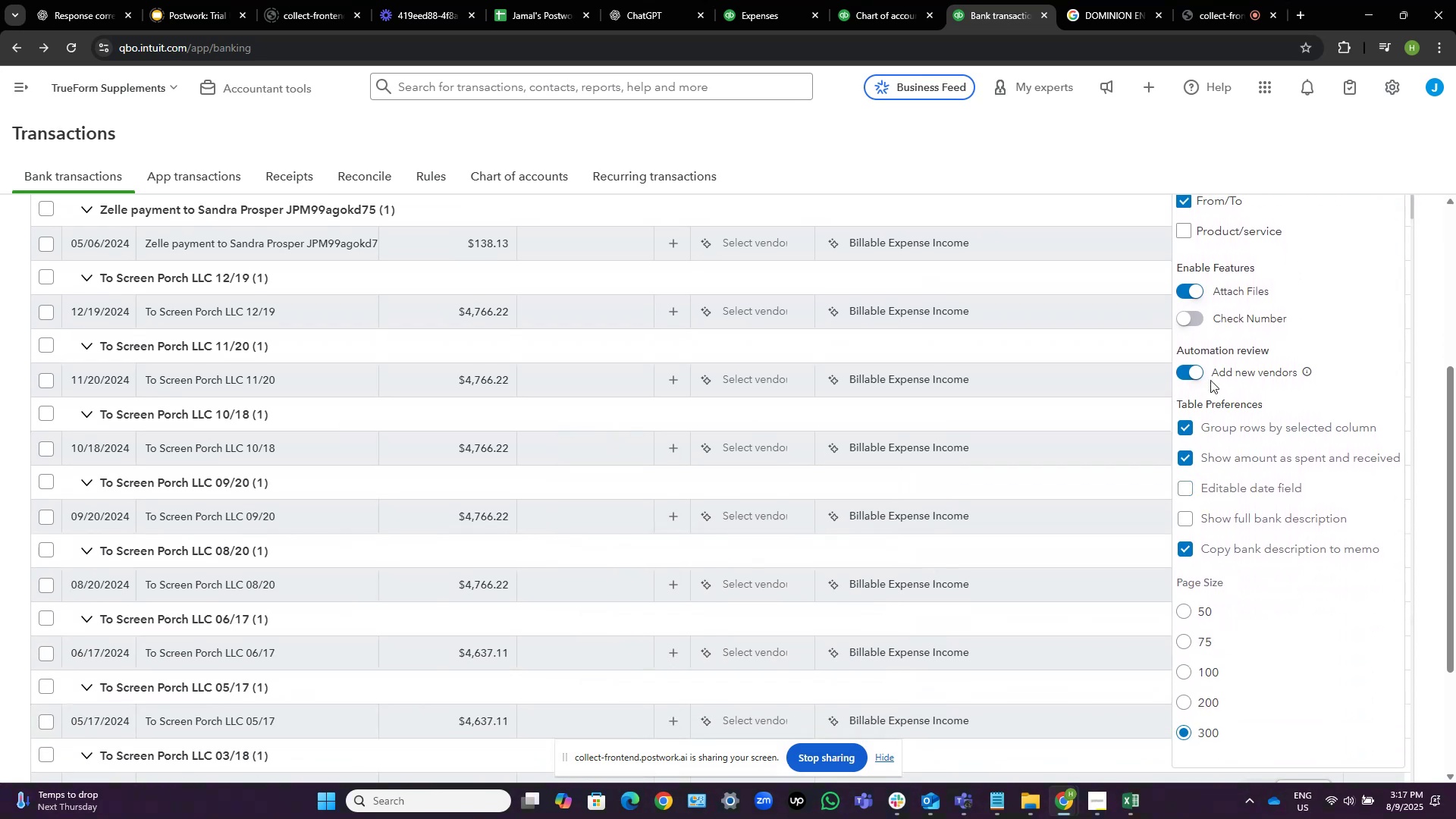 
scroll: coordinate [1241, 413], scroll_direction: none, amount: 0.0
 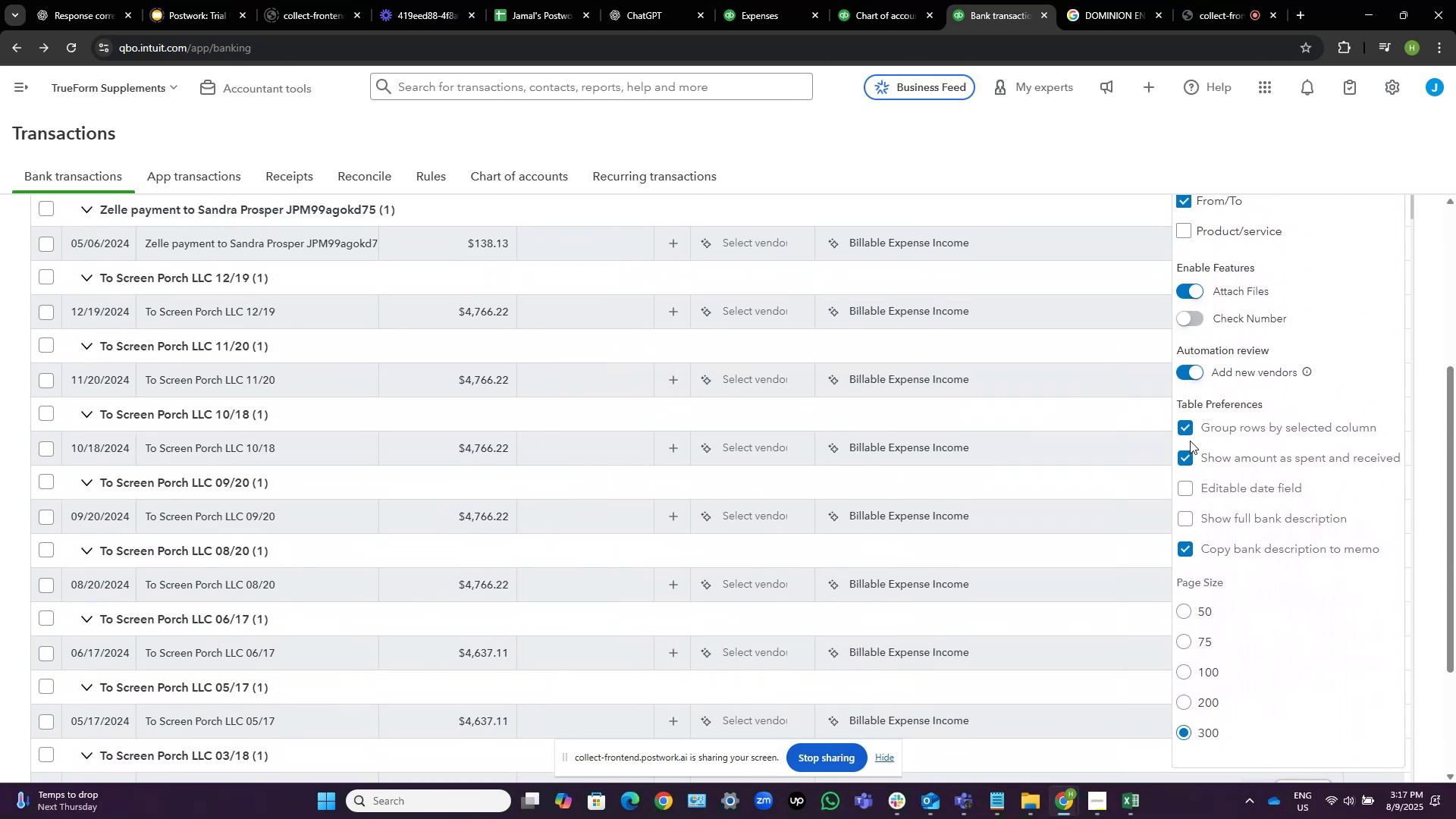 
left_click([1186, 428])
 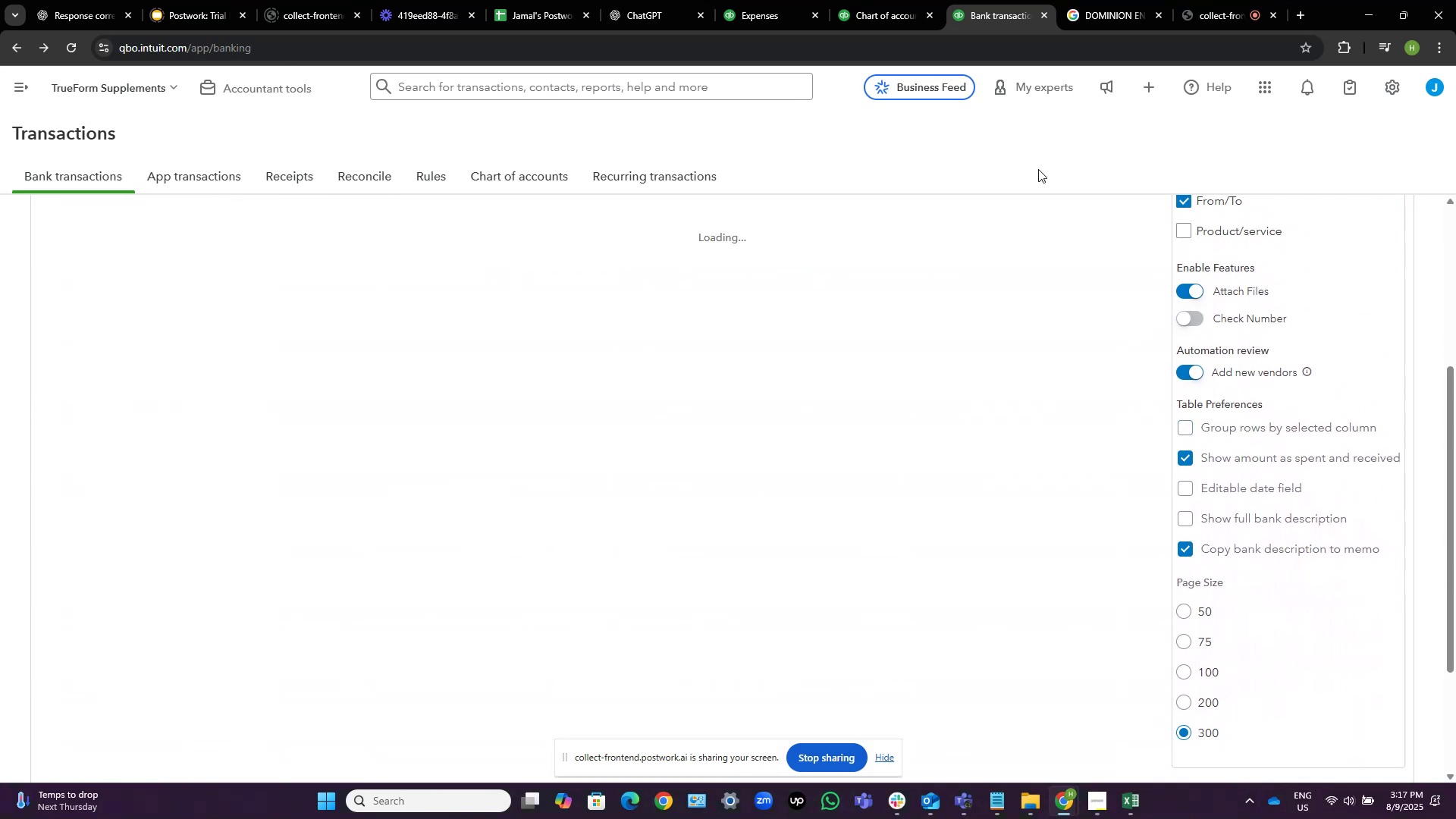 
left_click([1059, 130])
 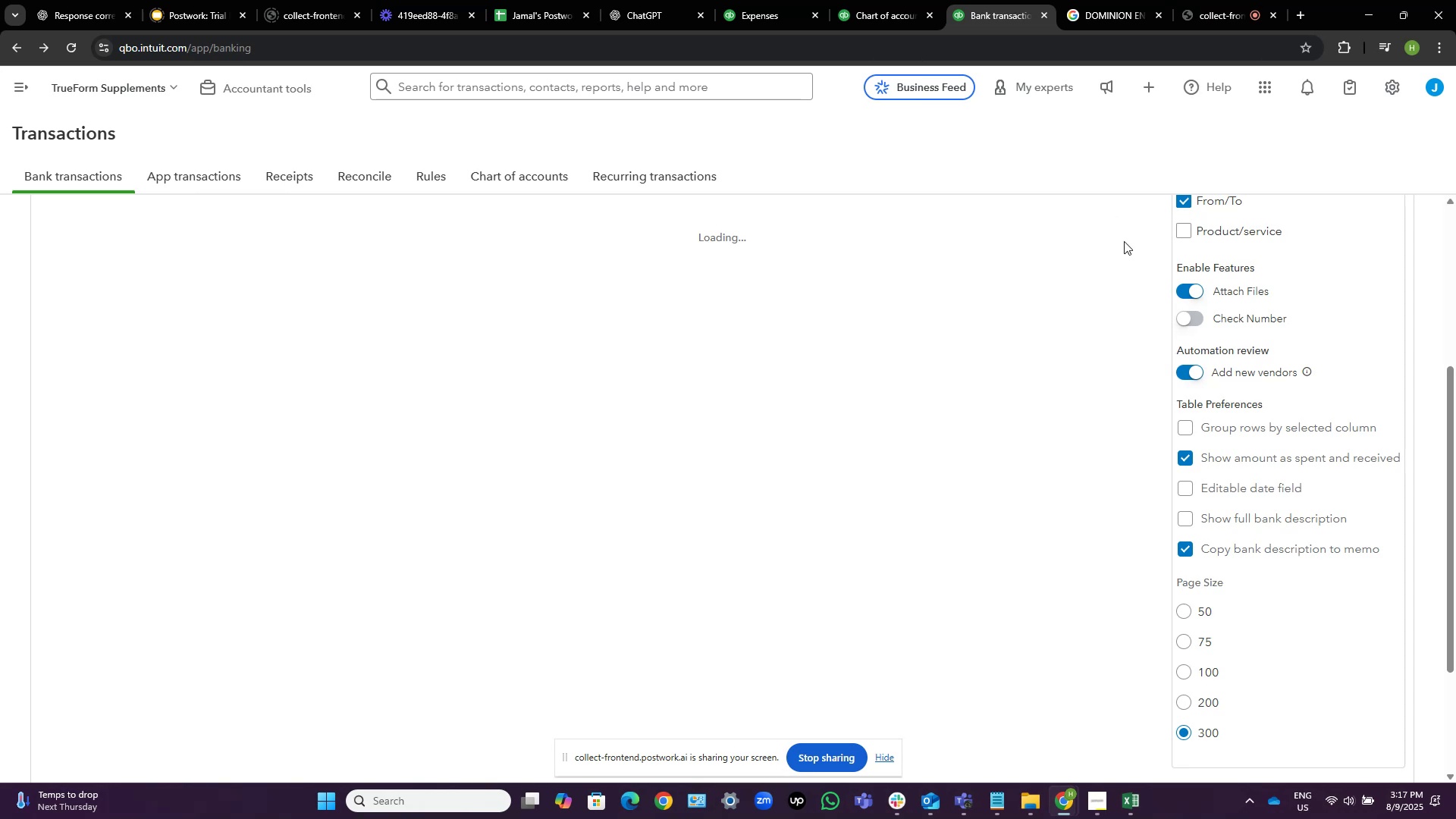 
scroll: coordinate [702, 315], scroll_direction: up, amount: 5.0
 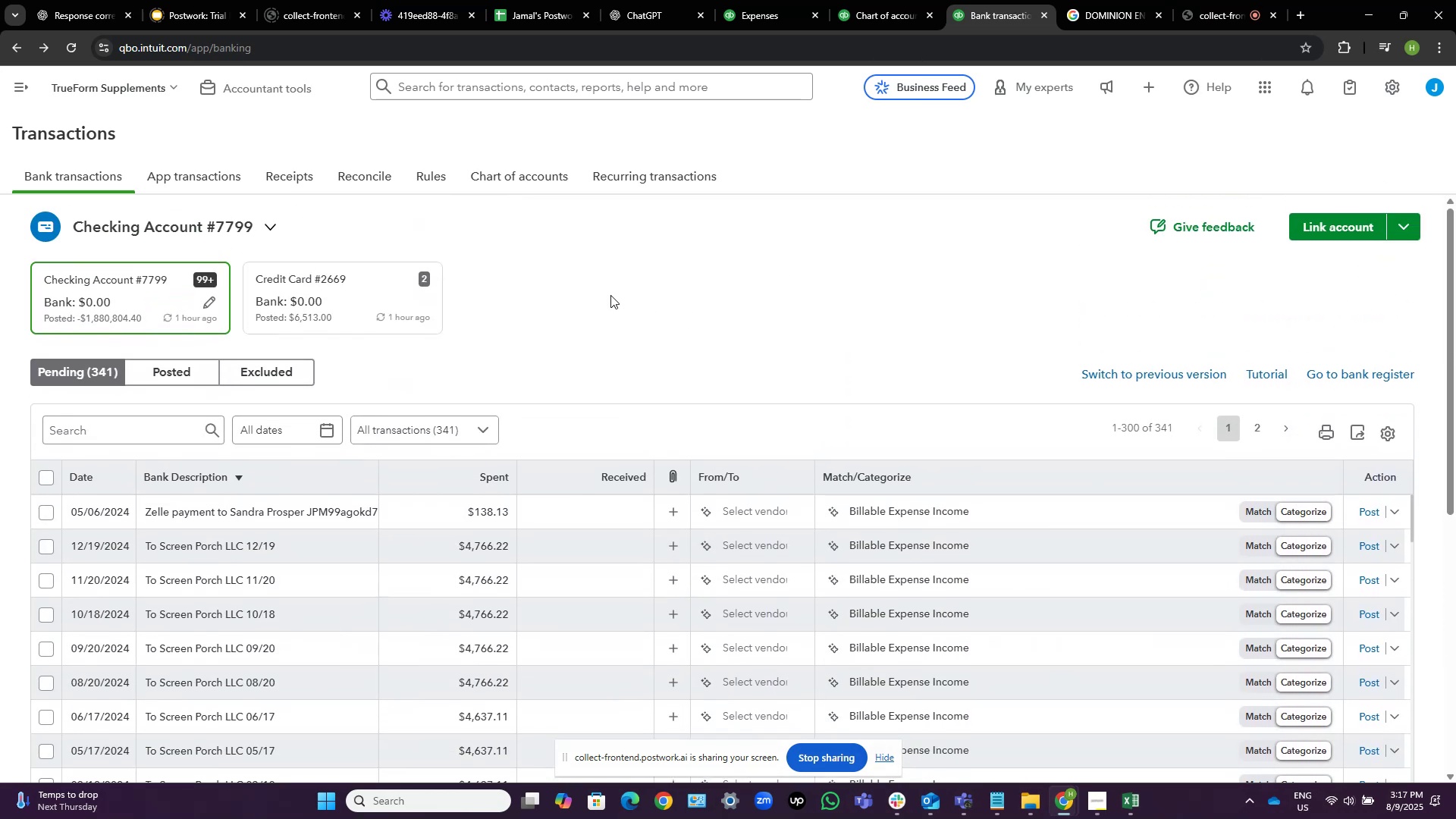 
scroll: coordinate [623, 305], scroll_direction: down, amount: 2.0
 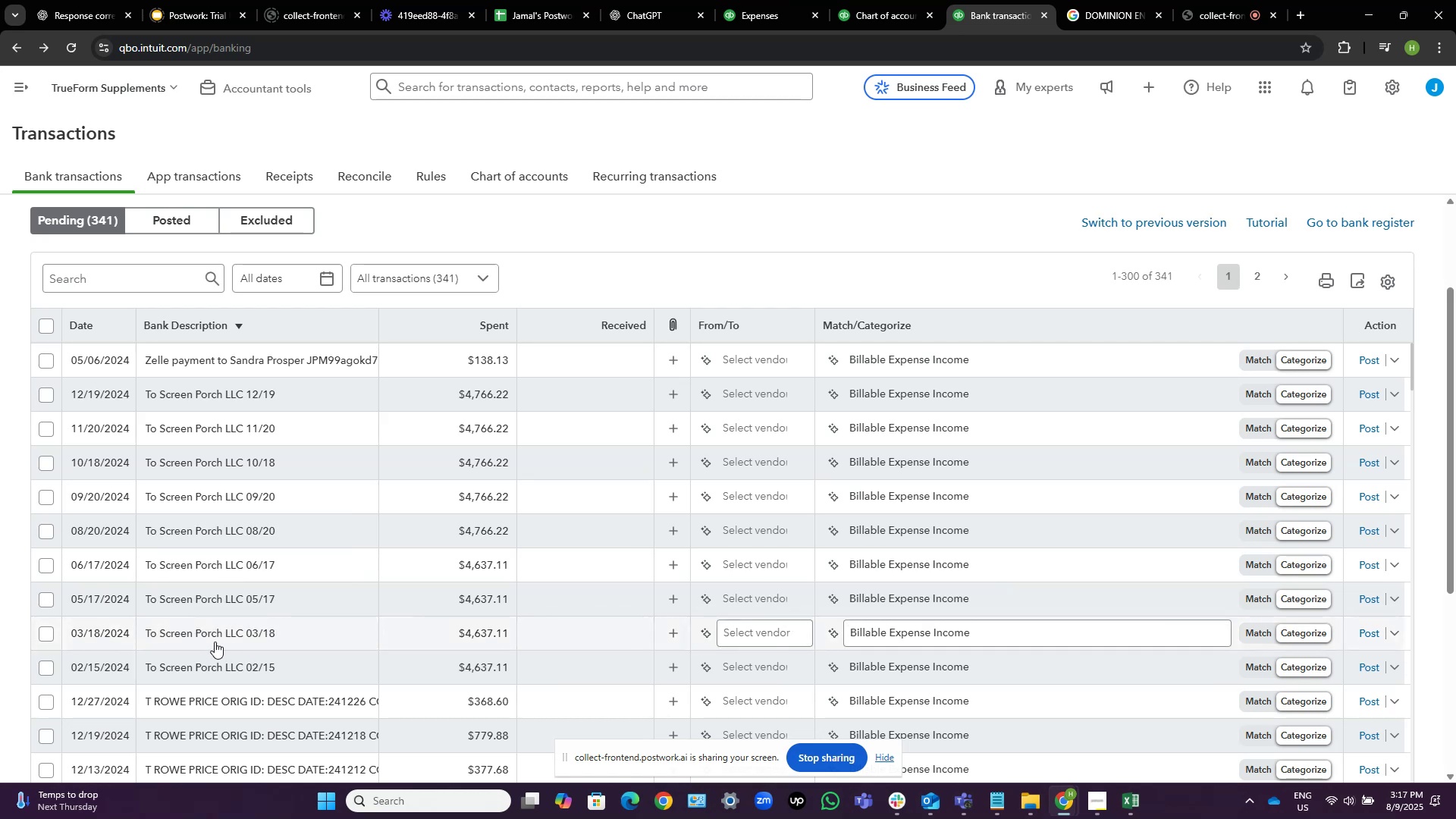 
wait(7.5)
 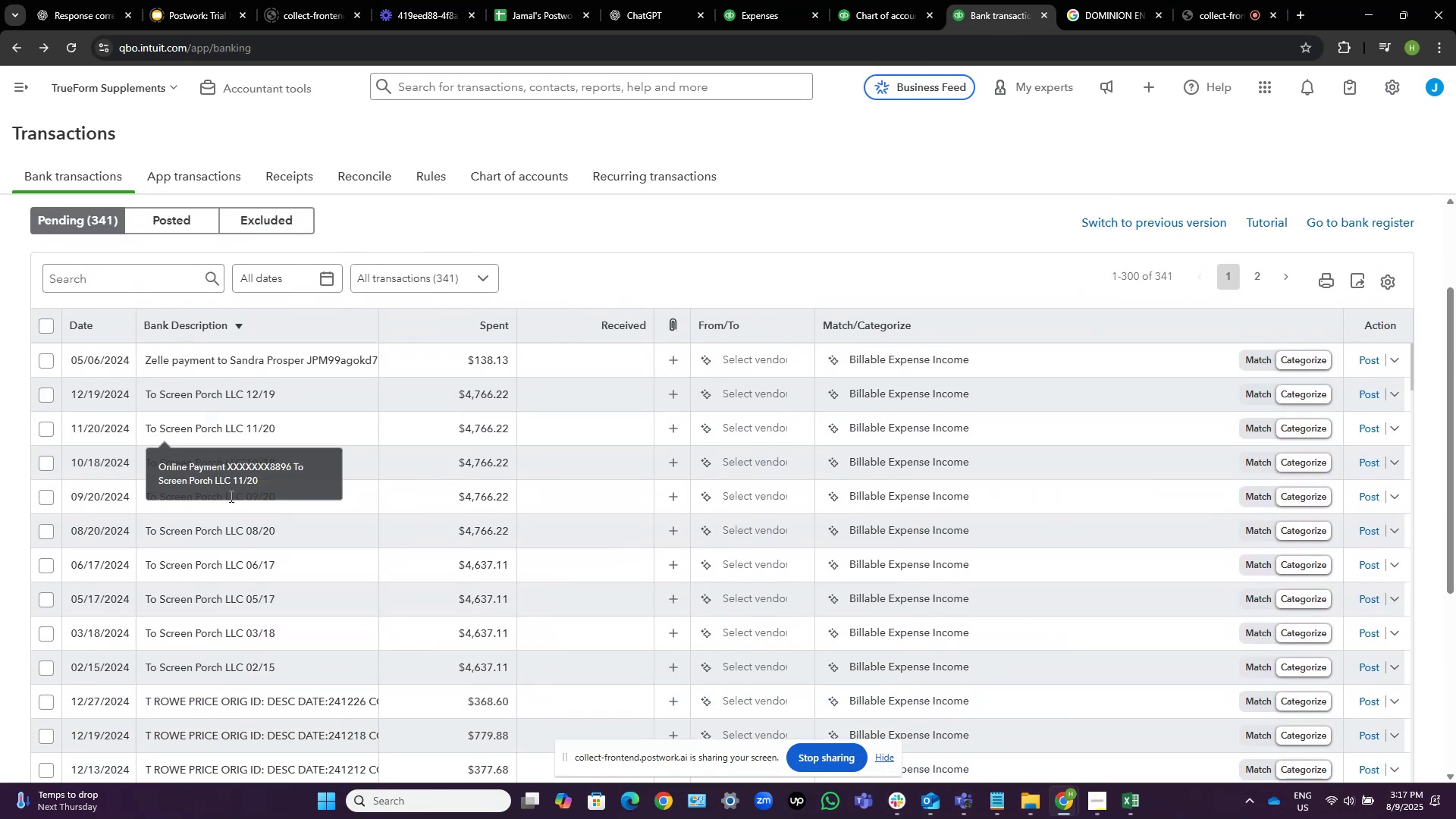 
scroll: coordinate [412, 510], scroll_direction: down, amount: 9.0
 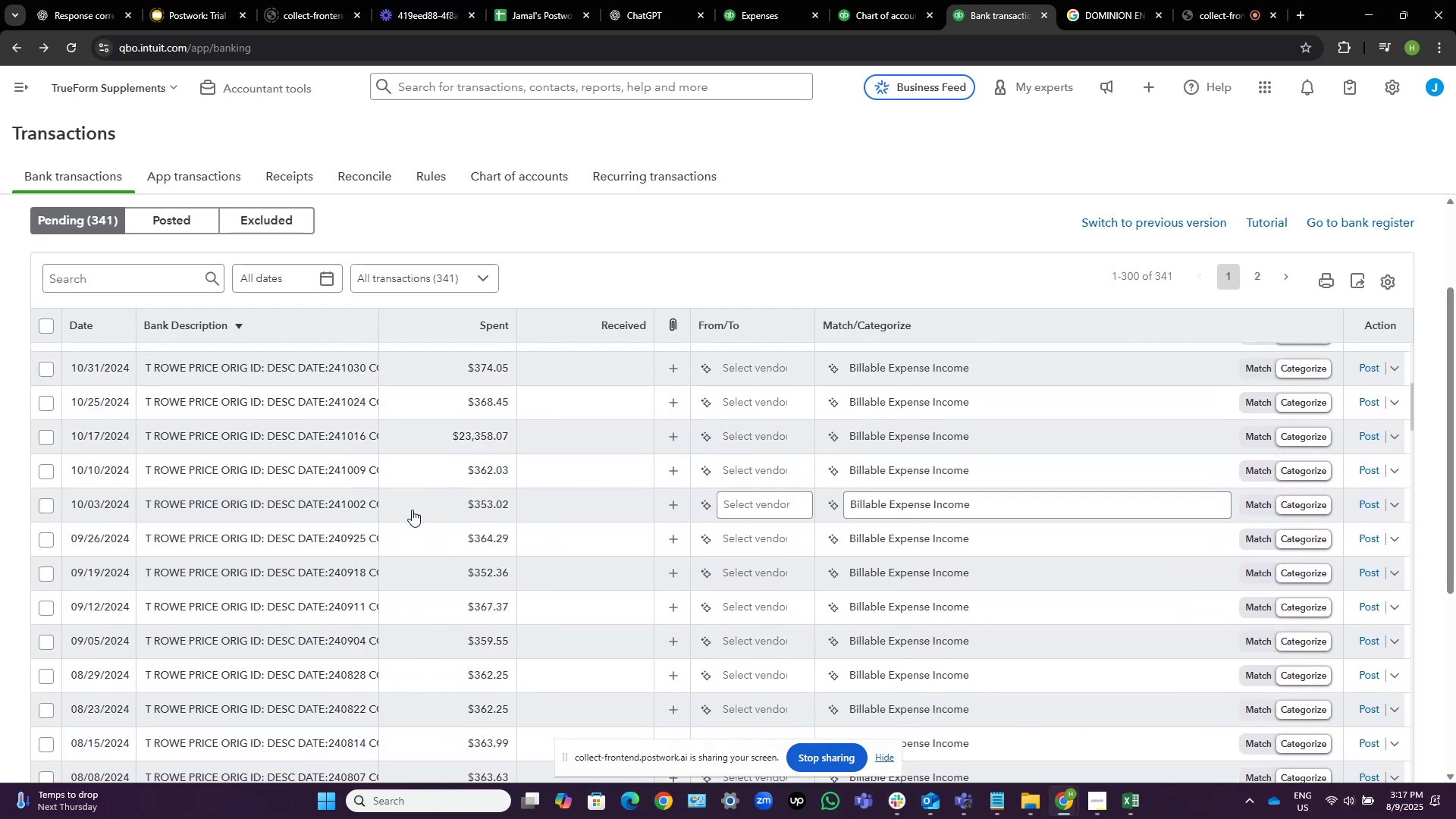 
scroll: coordinate [513, 530], scroll_direction: down, amount: 16.0
 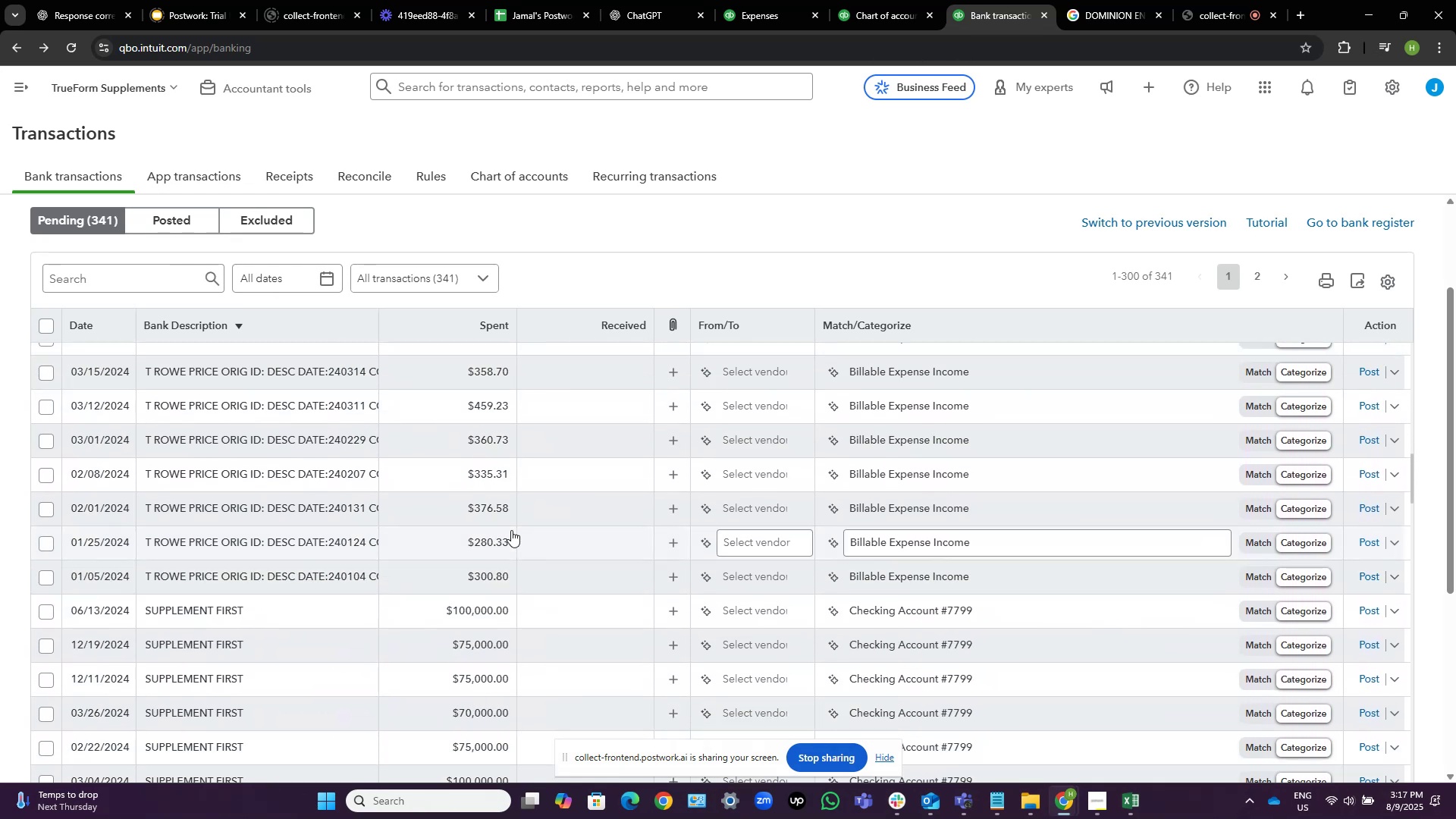 
scroll: coordinate [511, 530], scroll_direction: down, amount: 2.0
 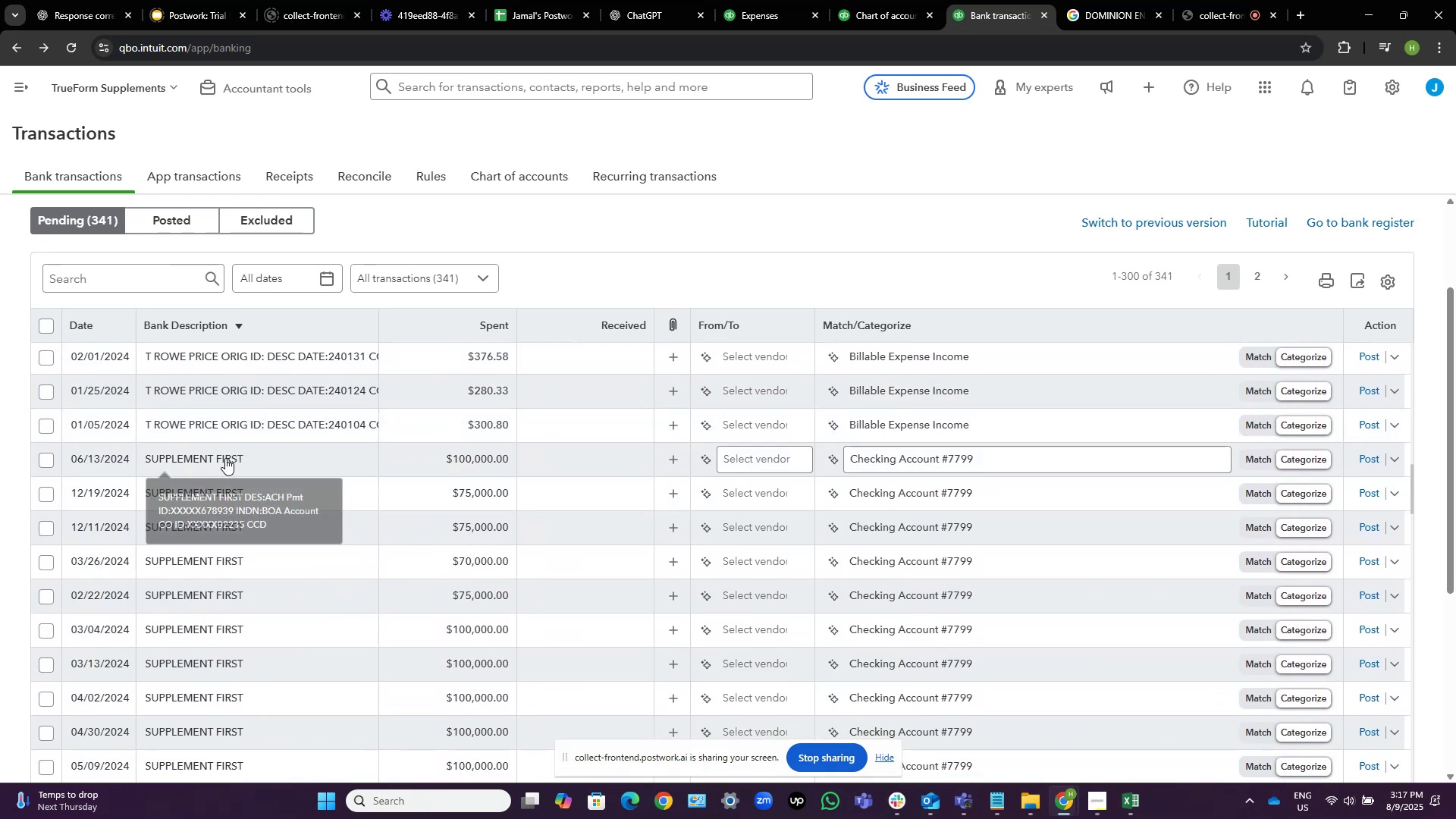 
left_click([225, 458])
 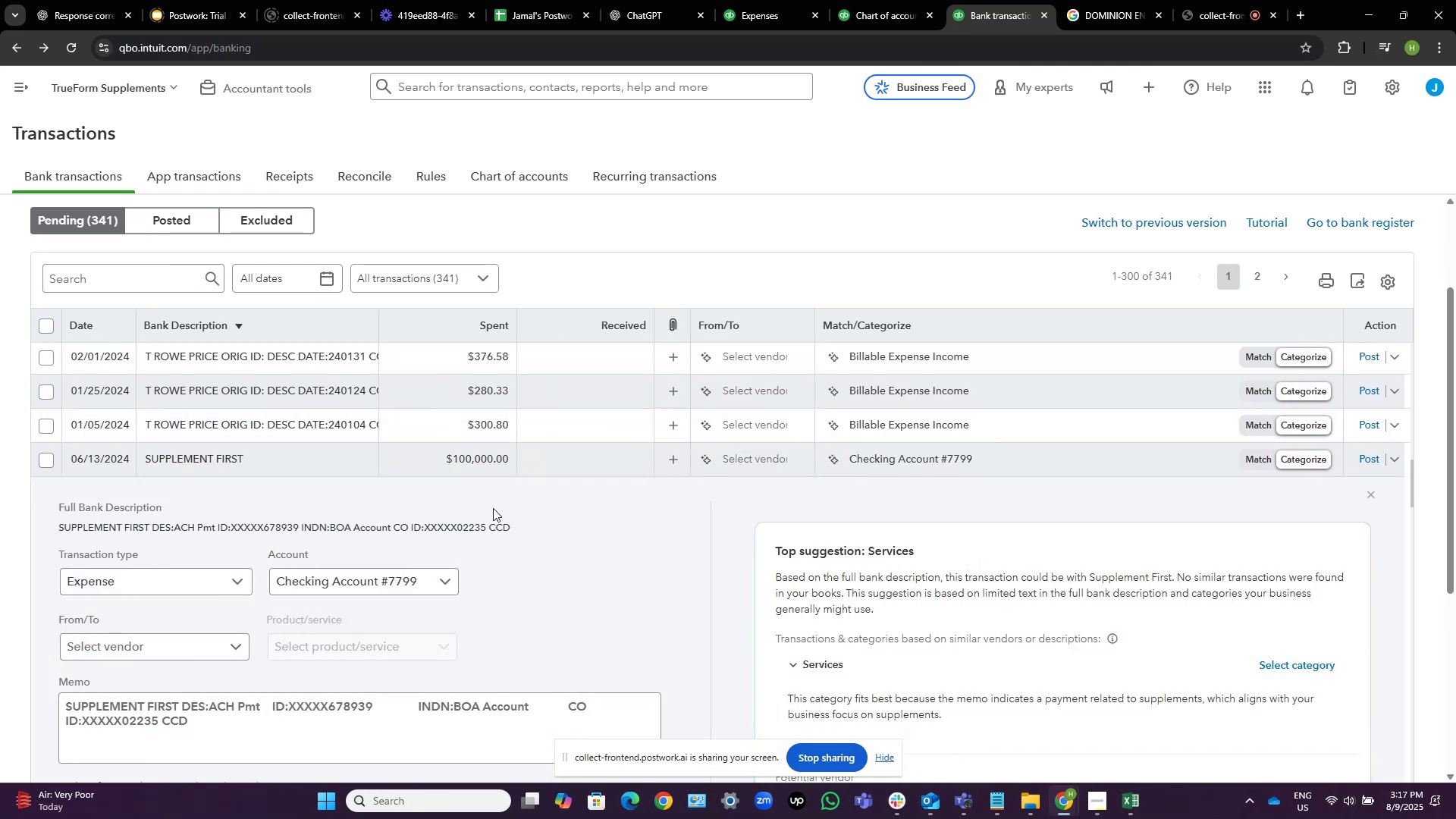 
scroll: coordinate [582, 468], scroll_direction: down, amount: 5.0
 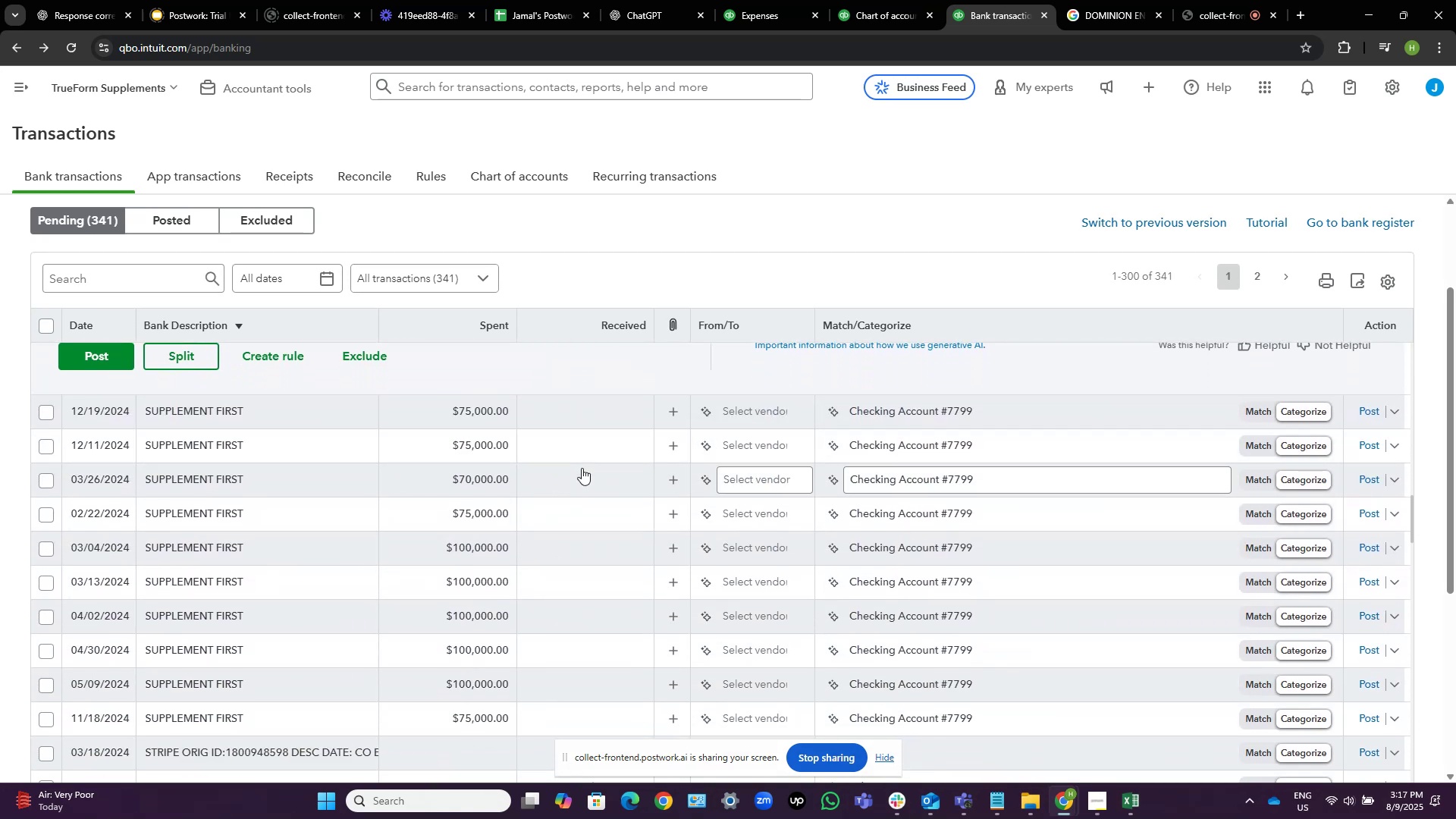 
scroll: coordinate [582, 468], scroll_direction: up, amount: 2.0
 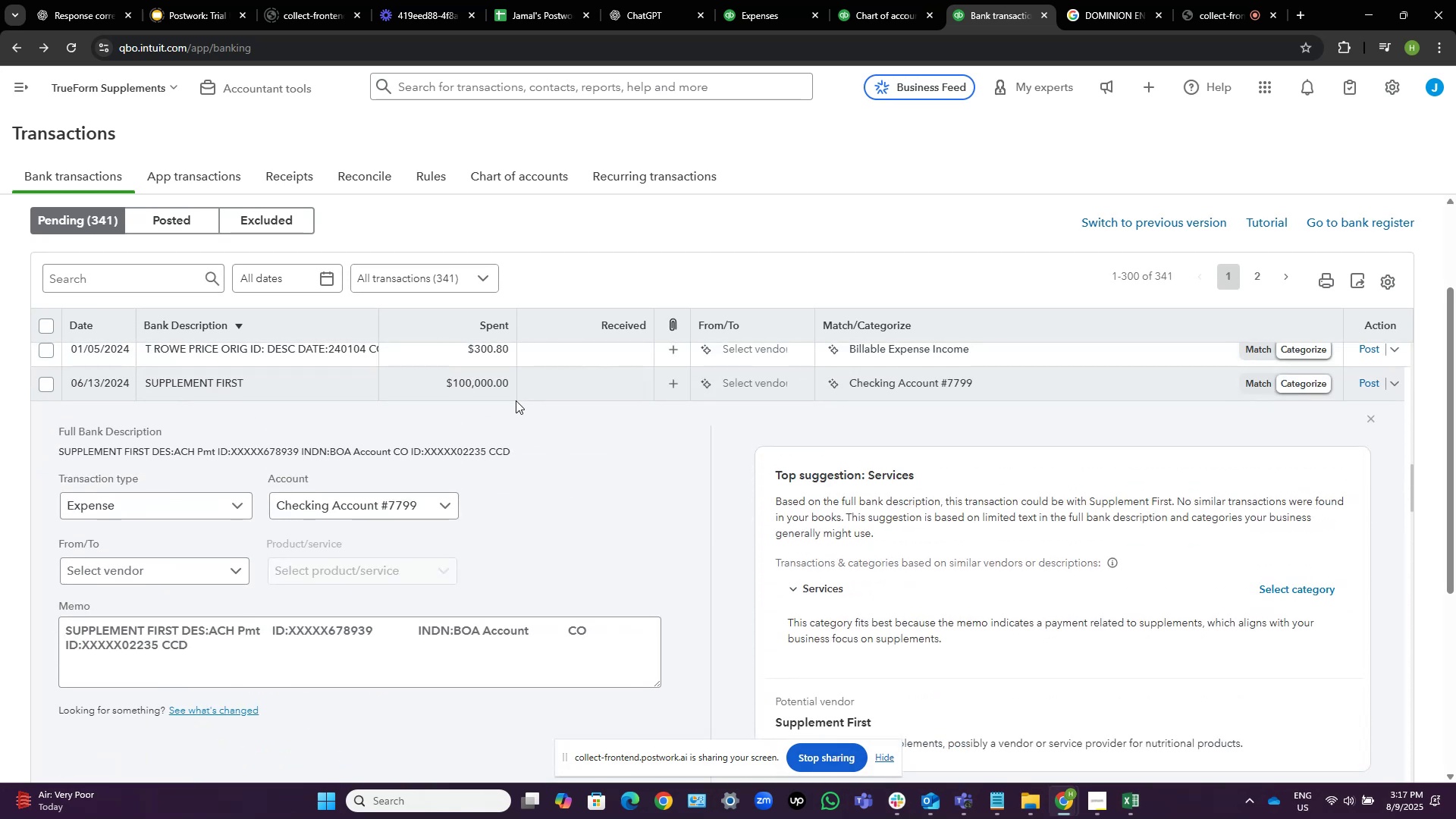 
left_click([336, 384])
 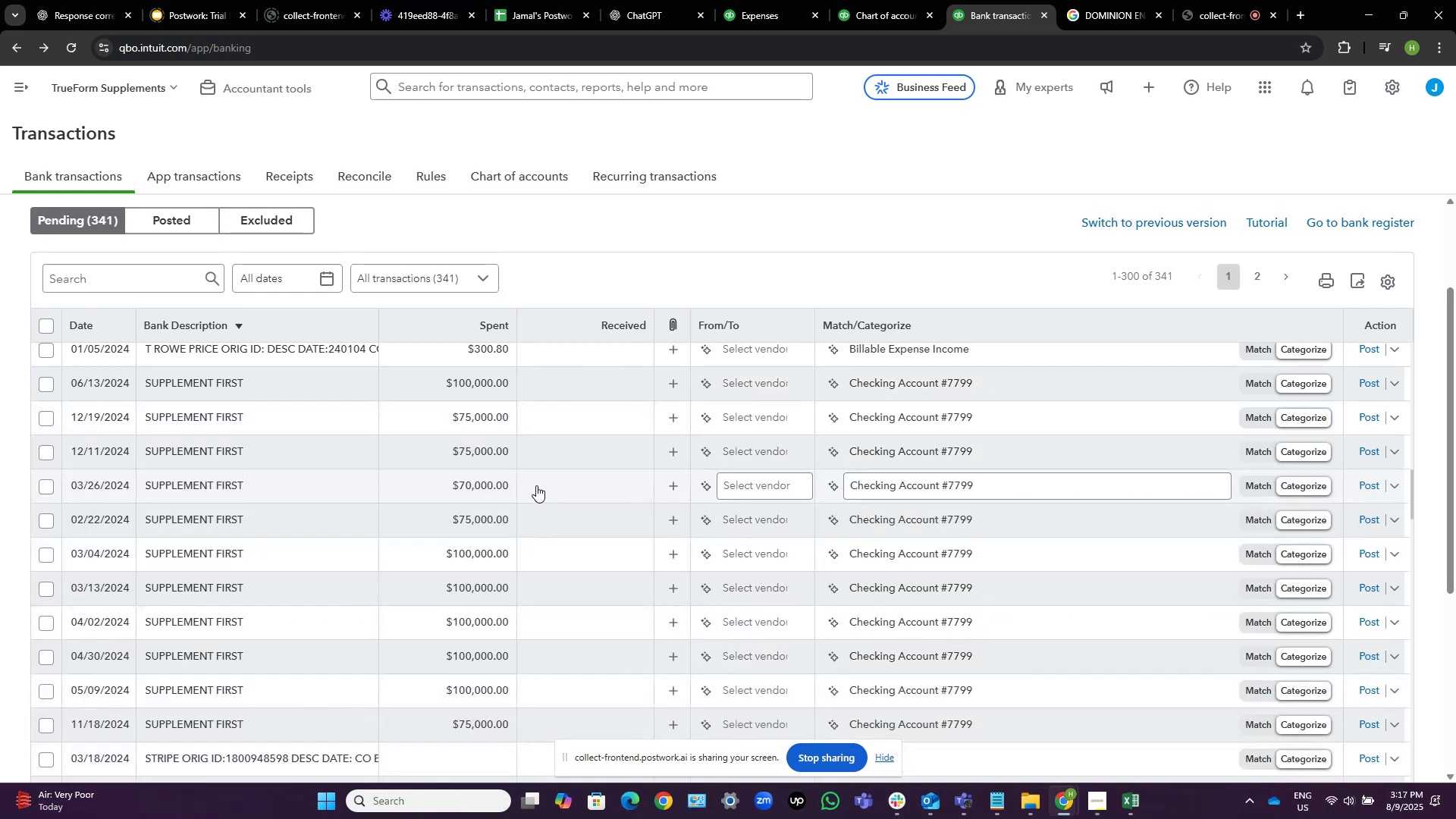 
scroll: coordinate [488, 522], scroll_direction: down, amount: 11.0
 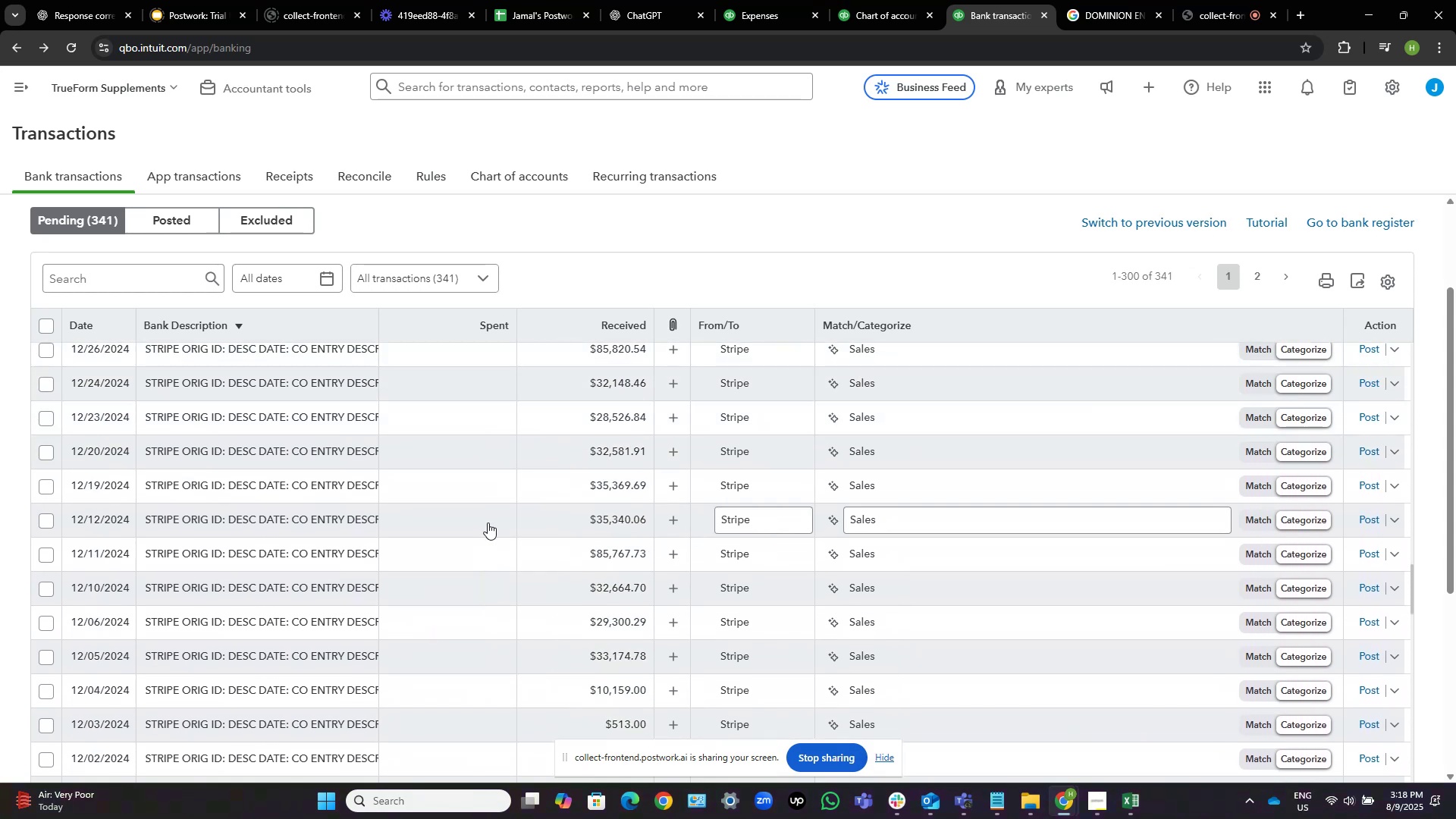 
scroll: coordinate [428, 576], scroll_direction: up, amount: 18.0
 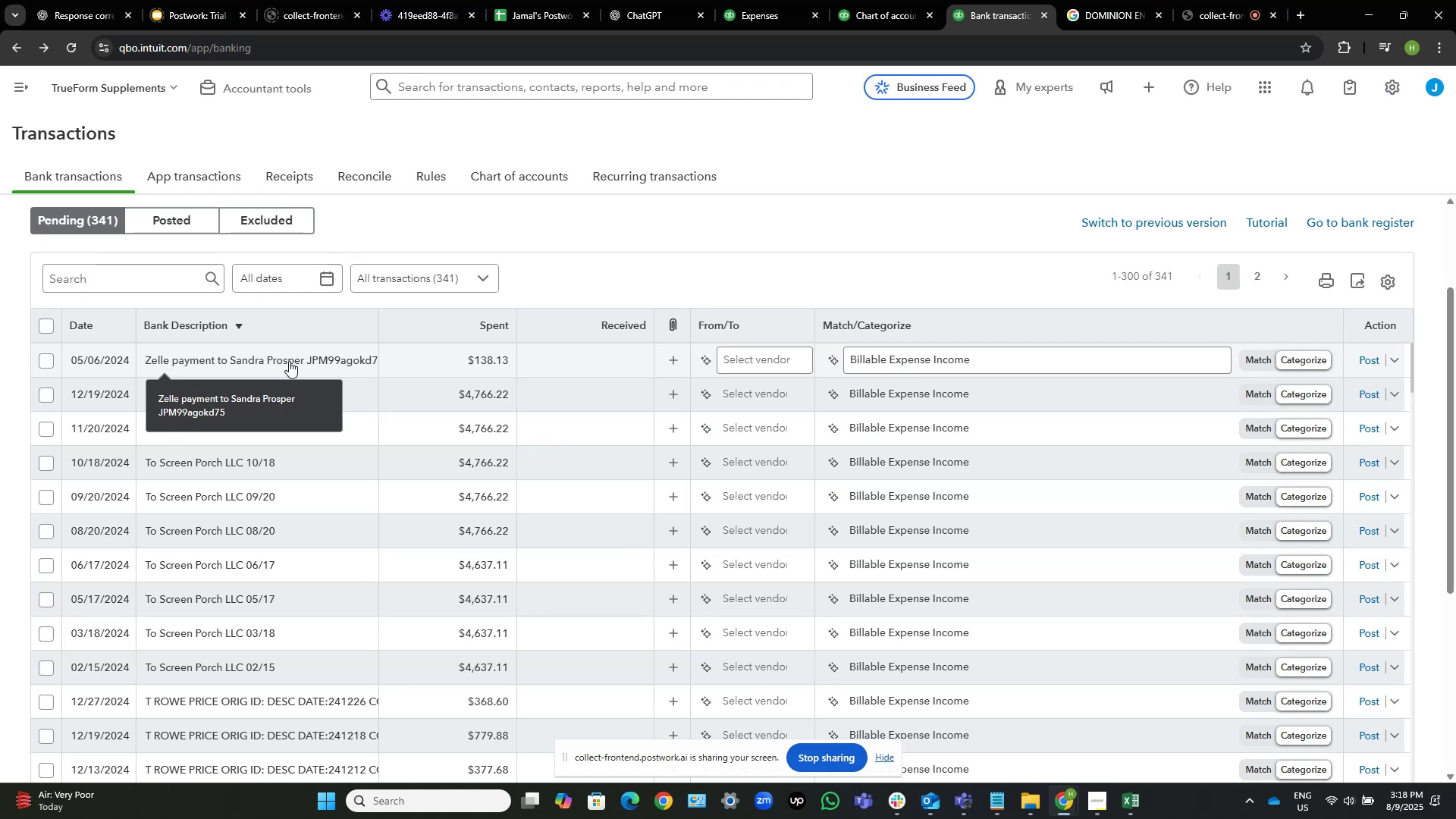 
left_click([289, 361])
 